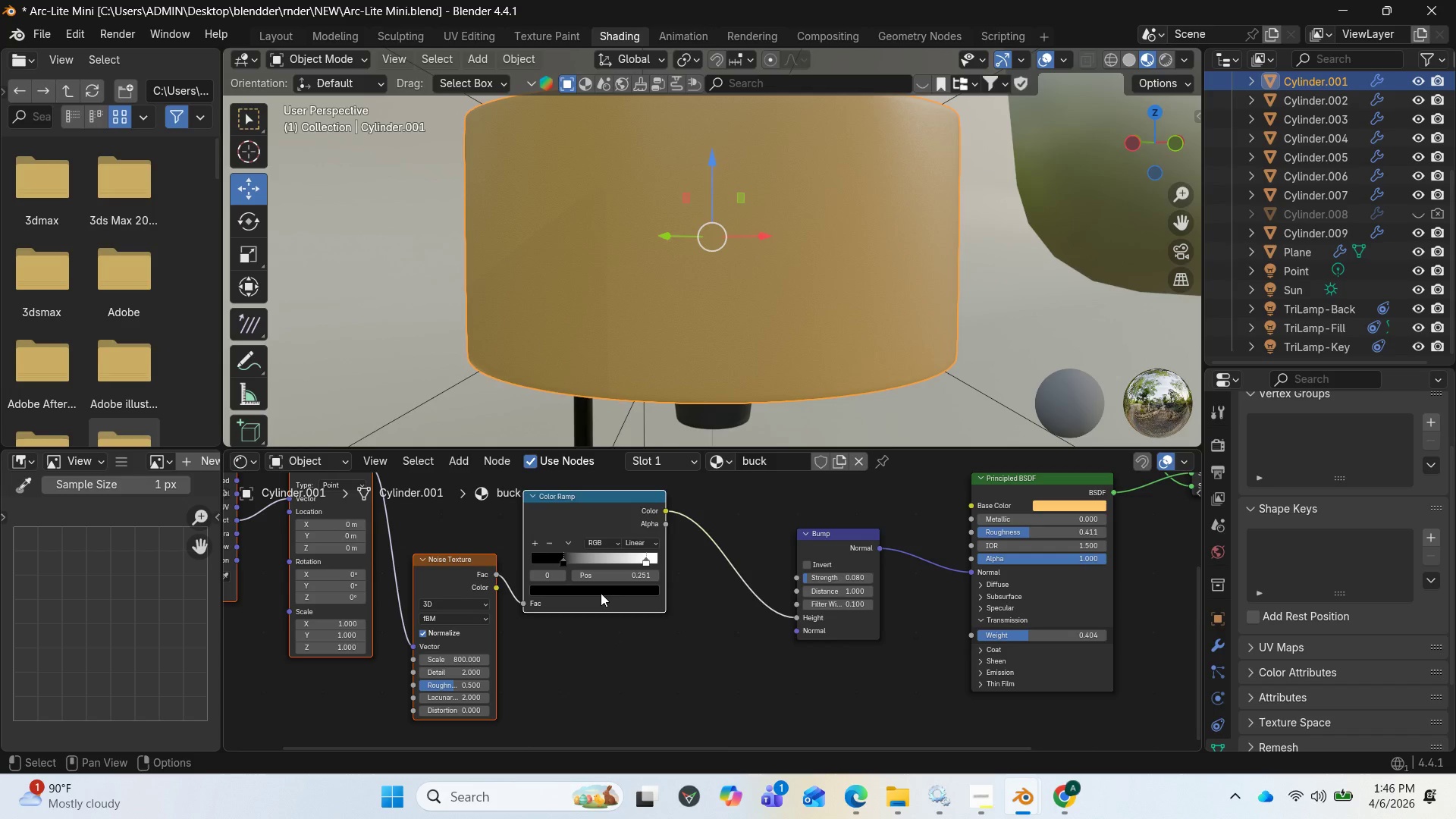 
wait(7.95)
 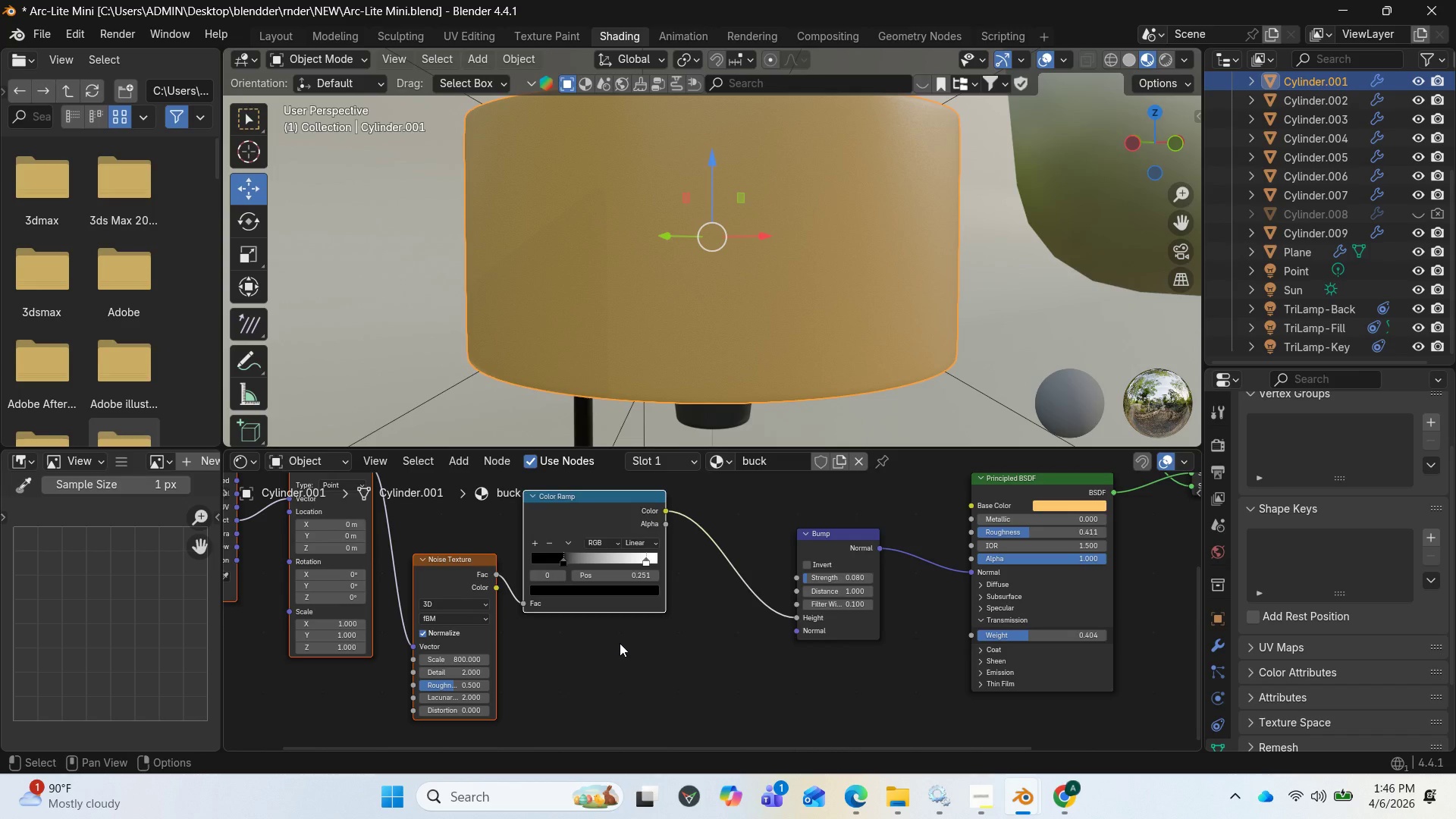 
mouse_move([497, 692])
 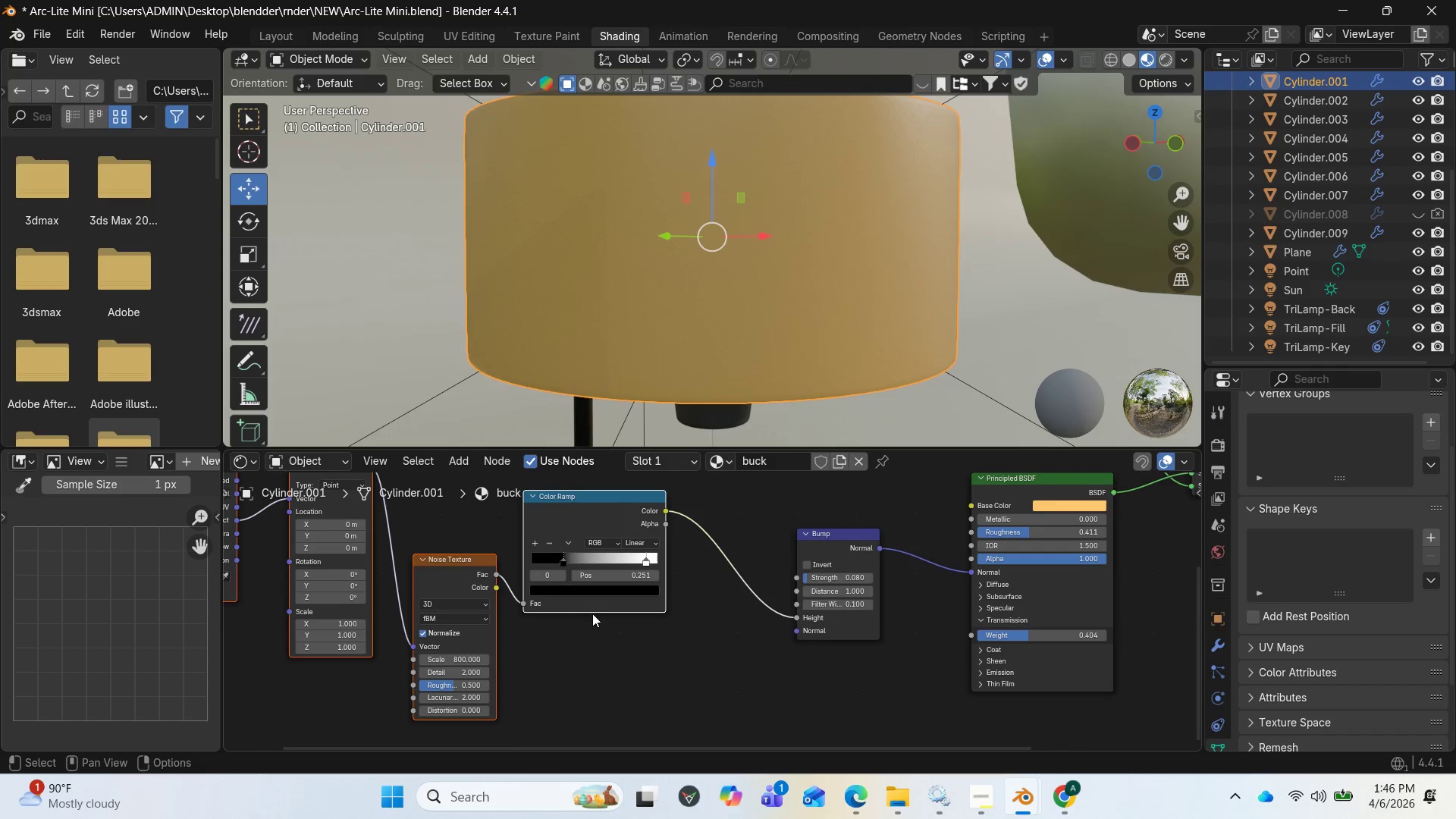 
scroll: coordinate [690, 360], scroll_direction: down, amount: 3.0
 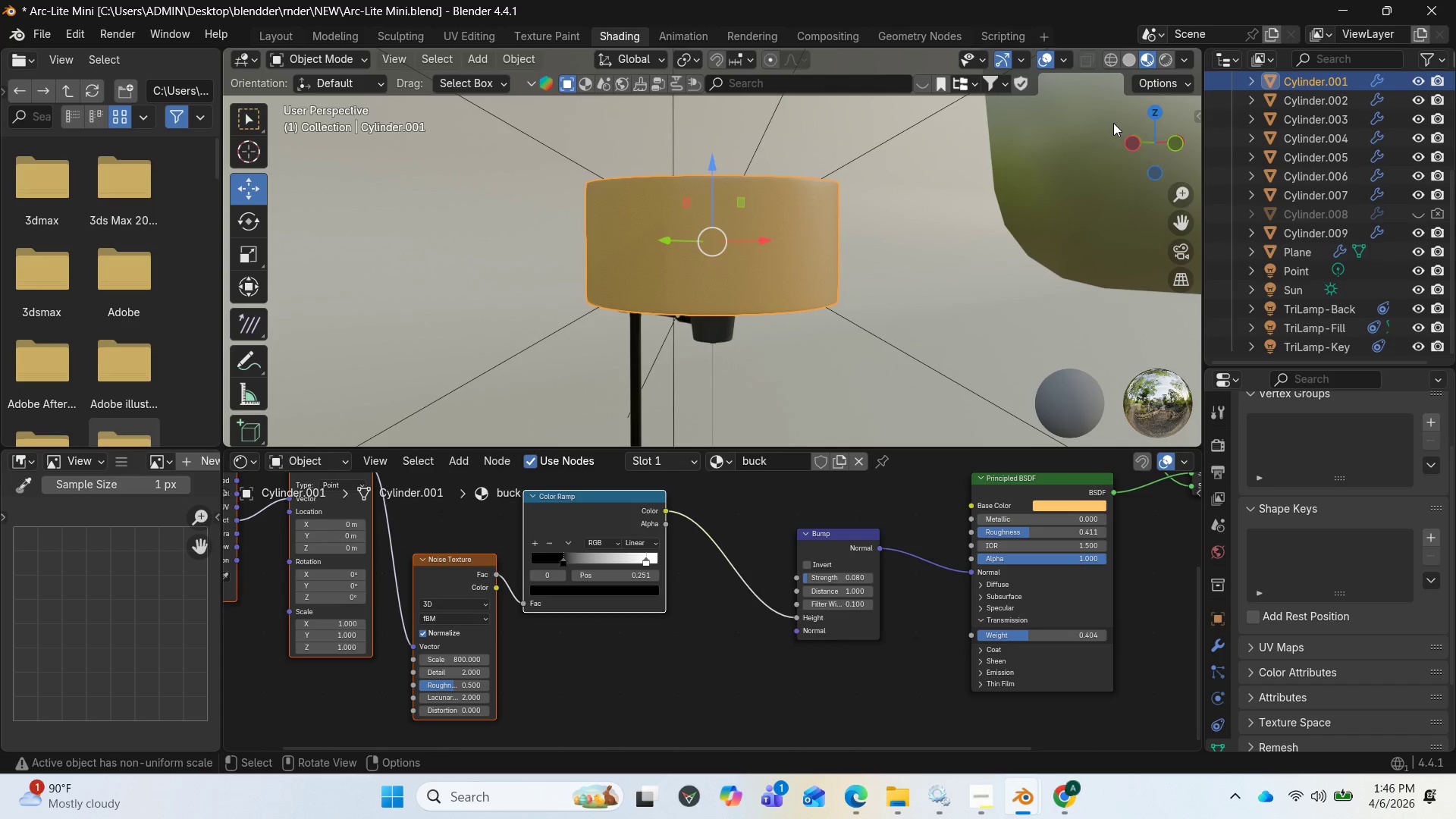 
left_click_drag(start_coordinate=[1147, 146], to_coordinate=[870, 211])
 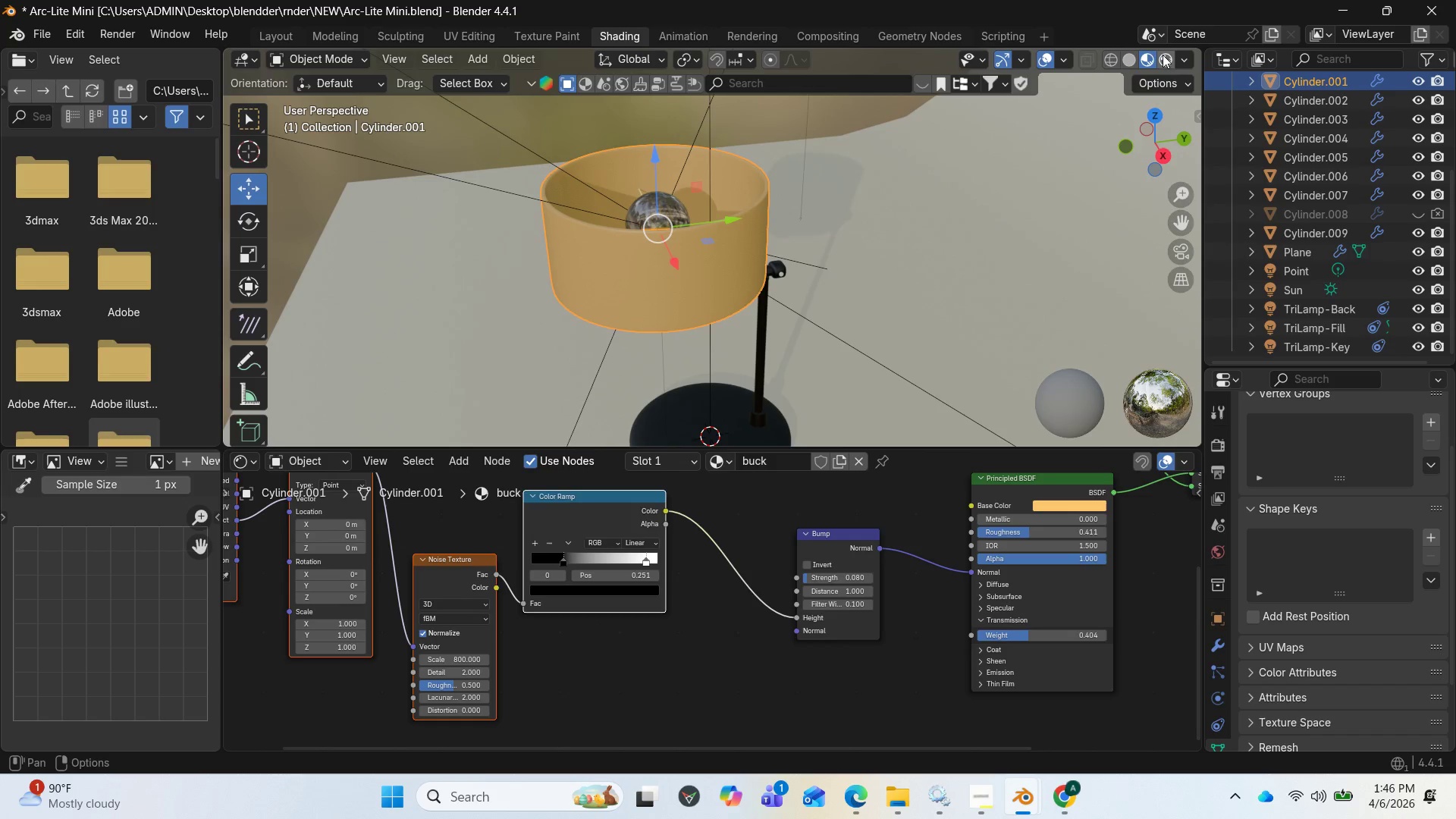 
left_click([1161, 55])
 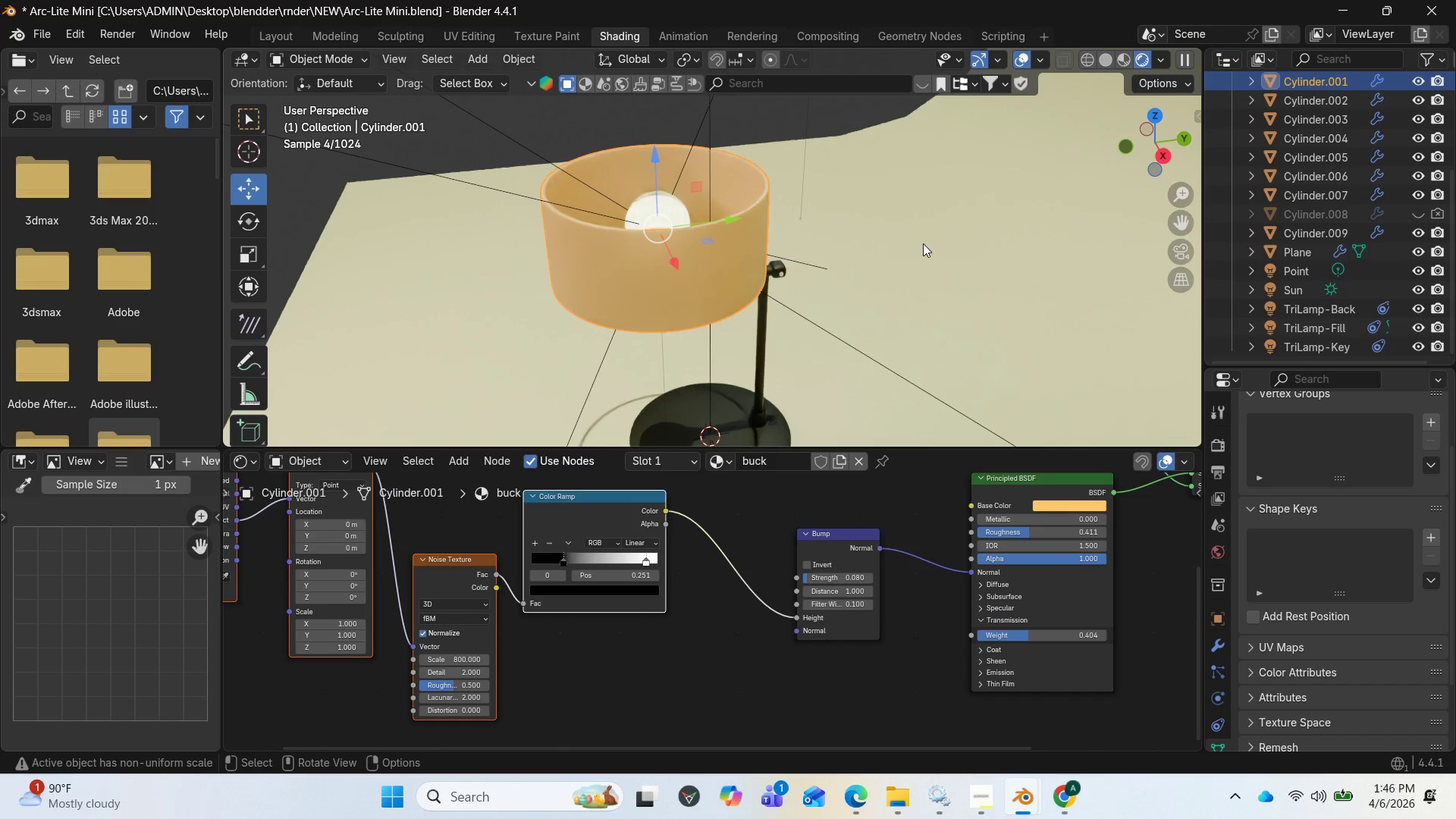 
left_click_drag(start_coordinate=[1143, 146], to_coordinate=[306, 81])
 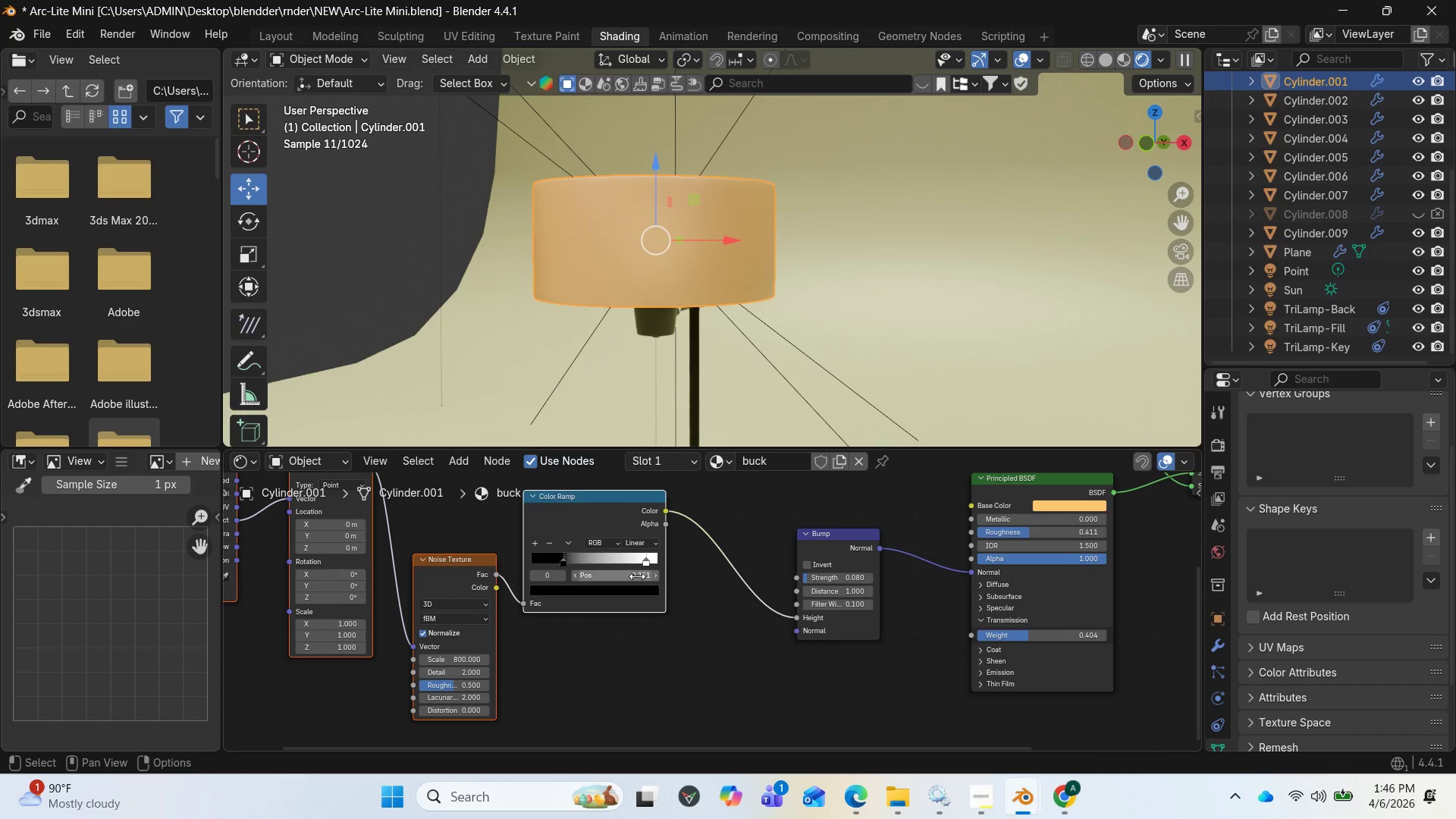 
wait(5.33)
 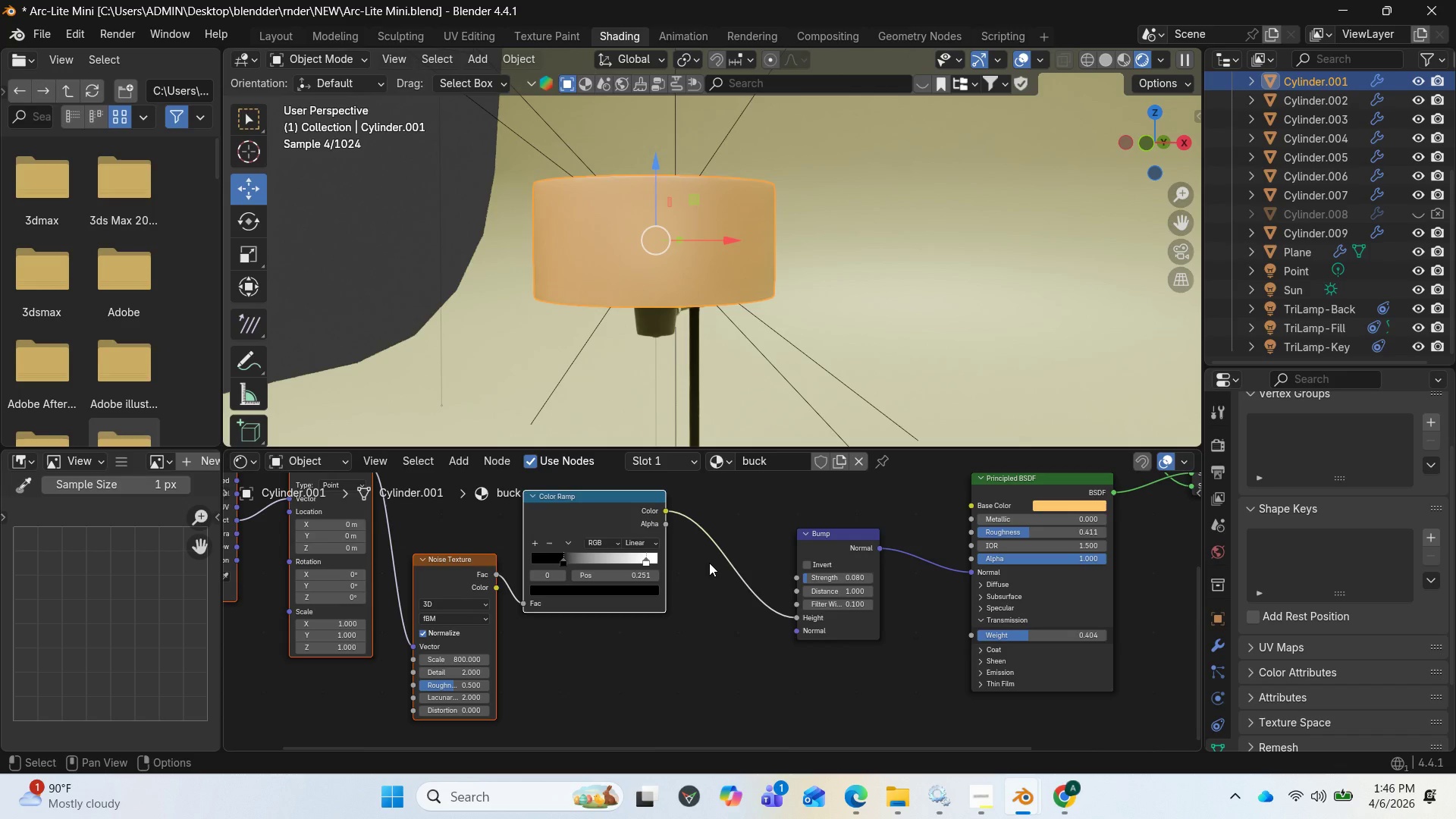 
left_click_drag(start_coordinate=[640, 562], to_coordinate=[563, 559])
 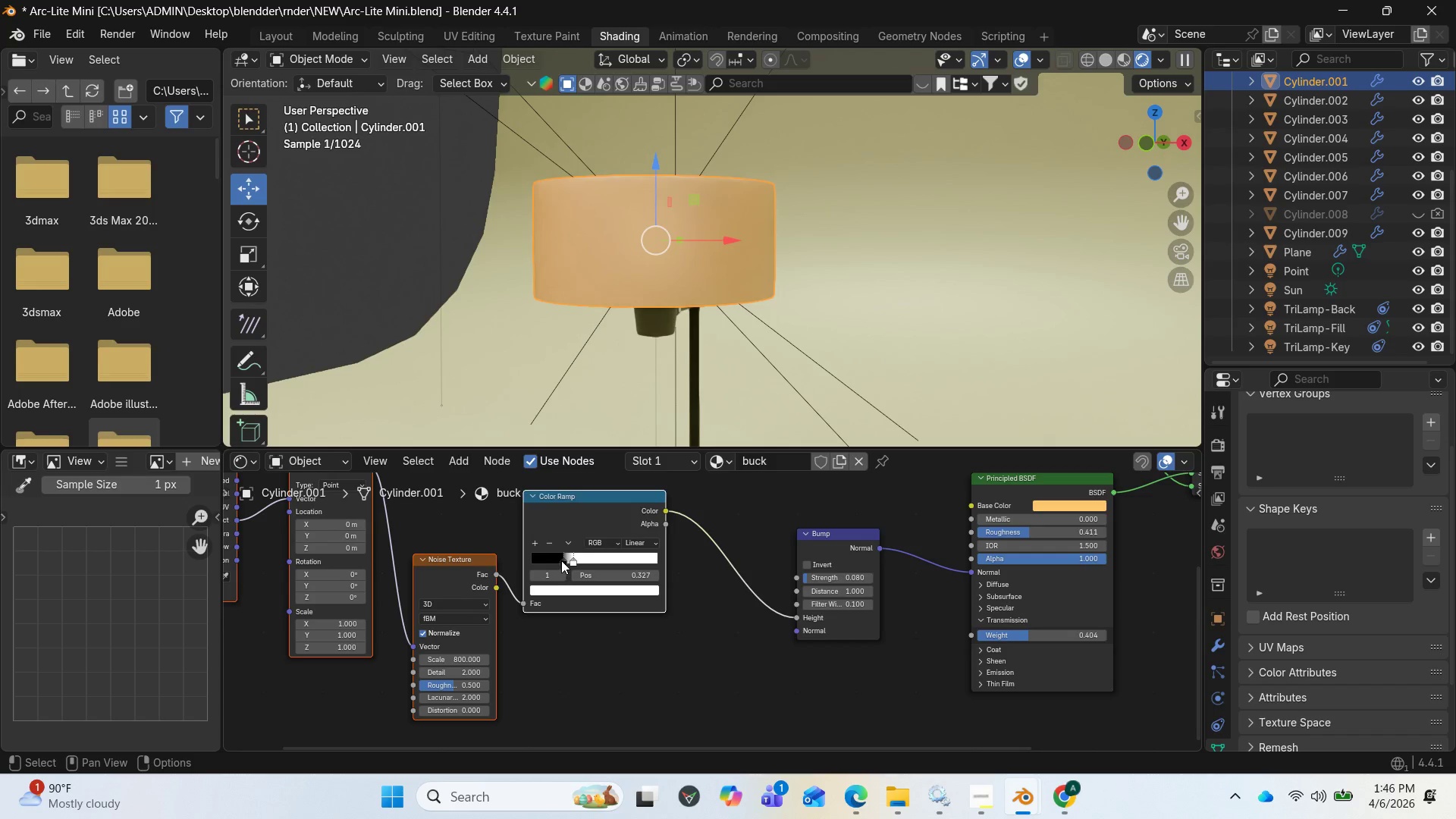 
left_click_drag(start_coordinate=[561, 560], to_coordinate=[533, 560])
 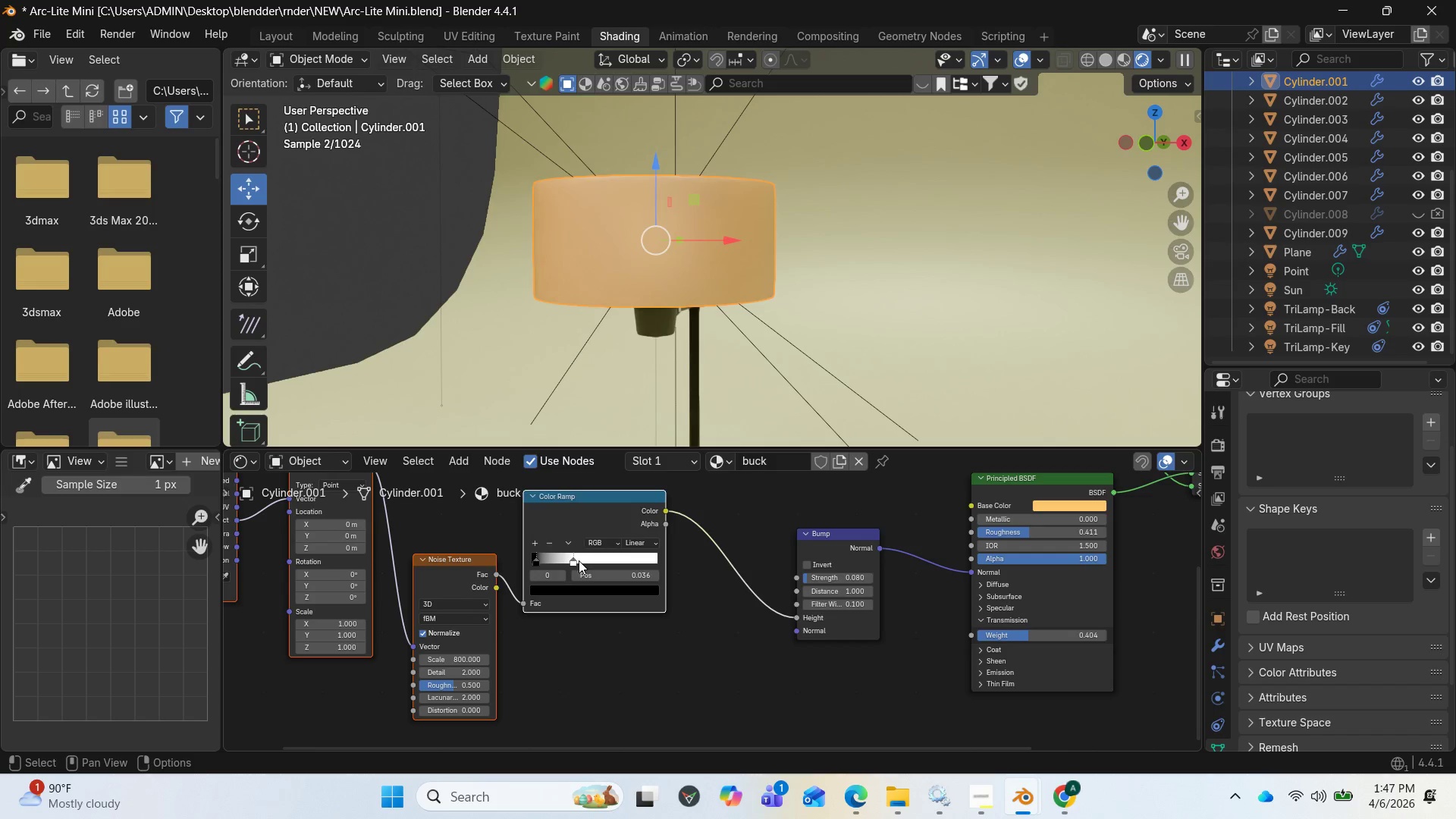 
left_click_drag(start_coordinate=[576, 560], to_coordinate=[547, 563])
 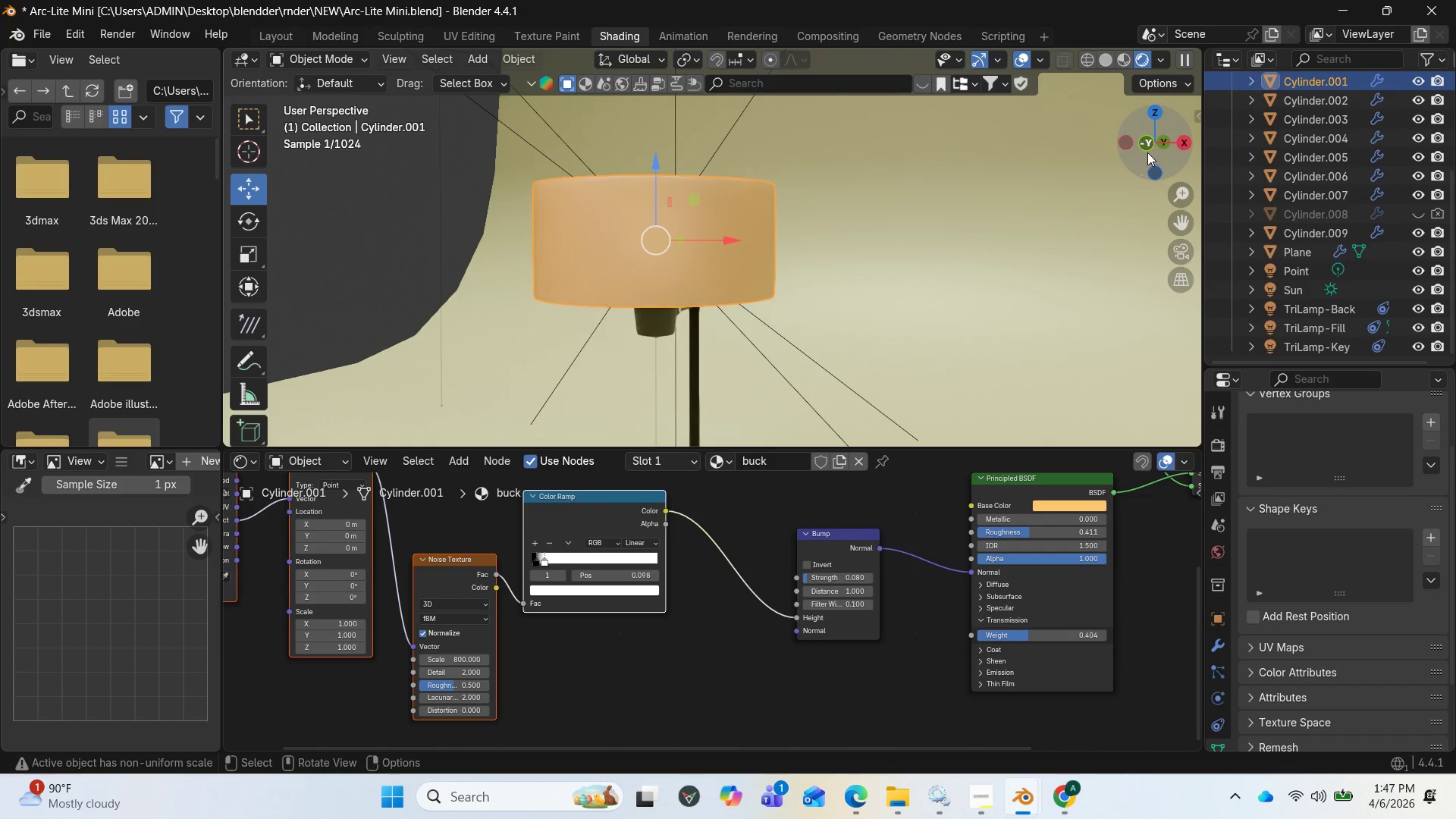 
left_click_drag(start_coordinate=[1148, 152], to_coordinate=[273, 150])
 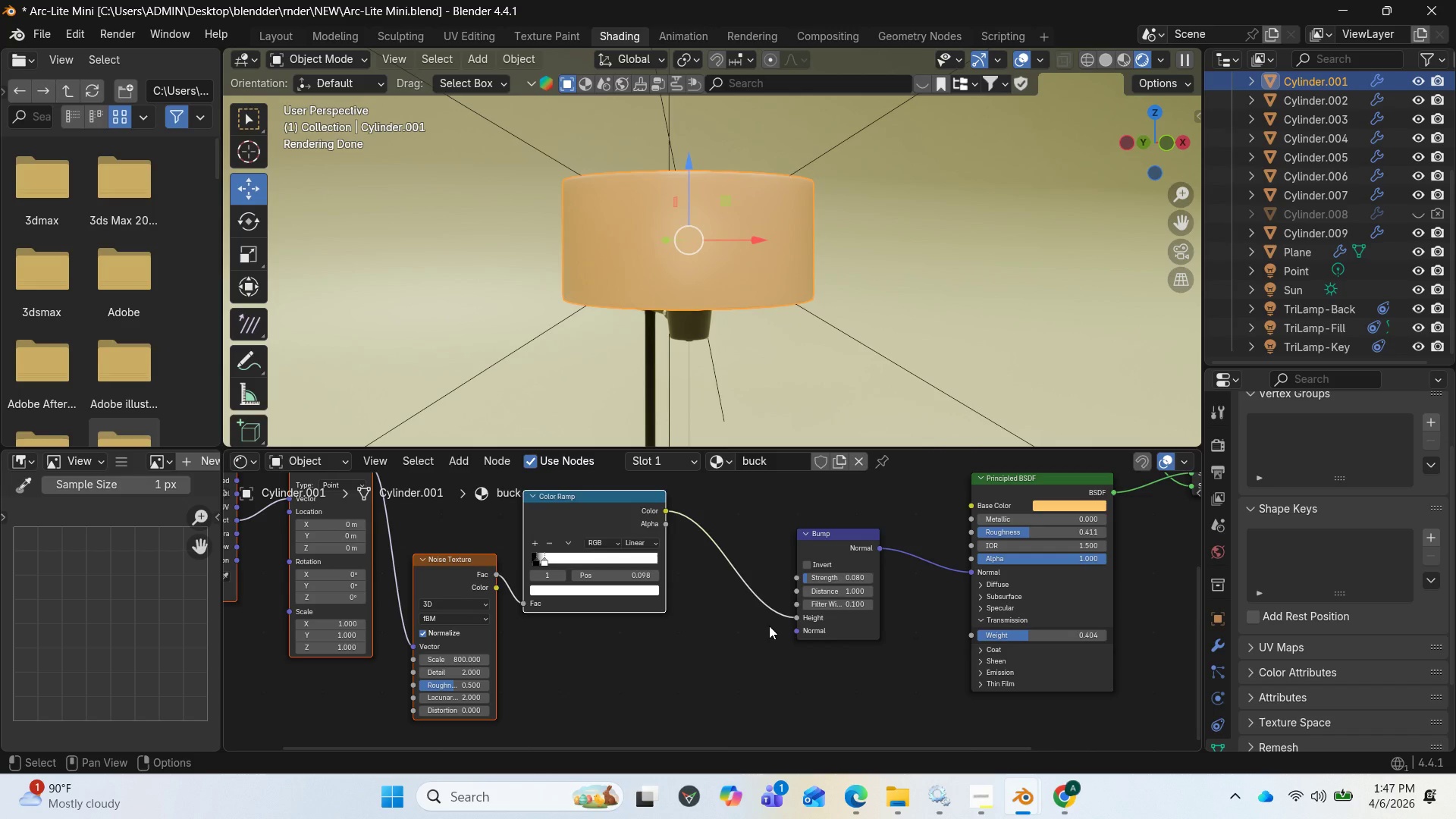 
wait(18.55)
 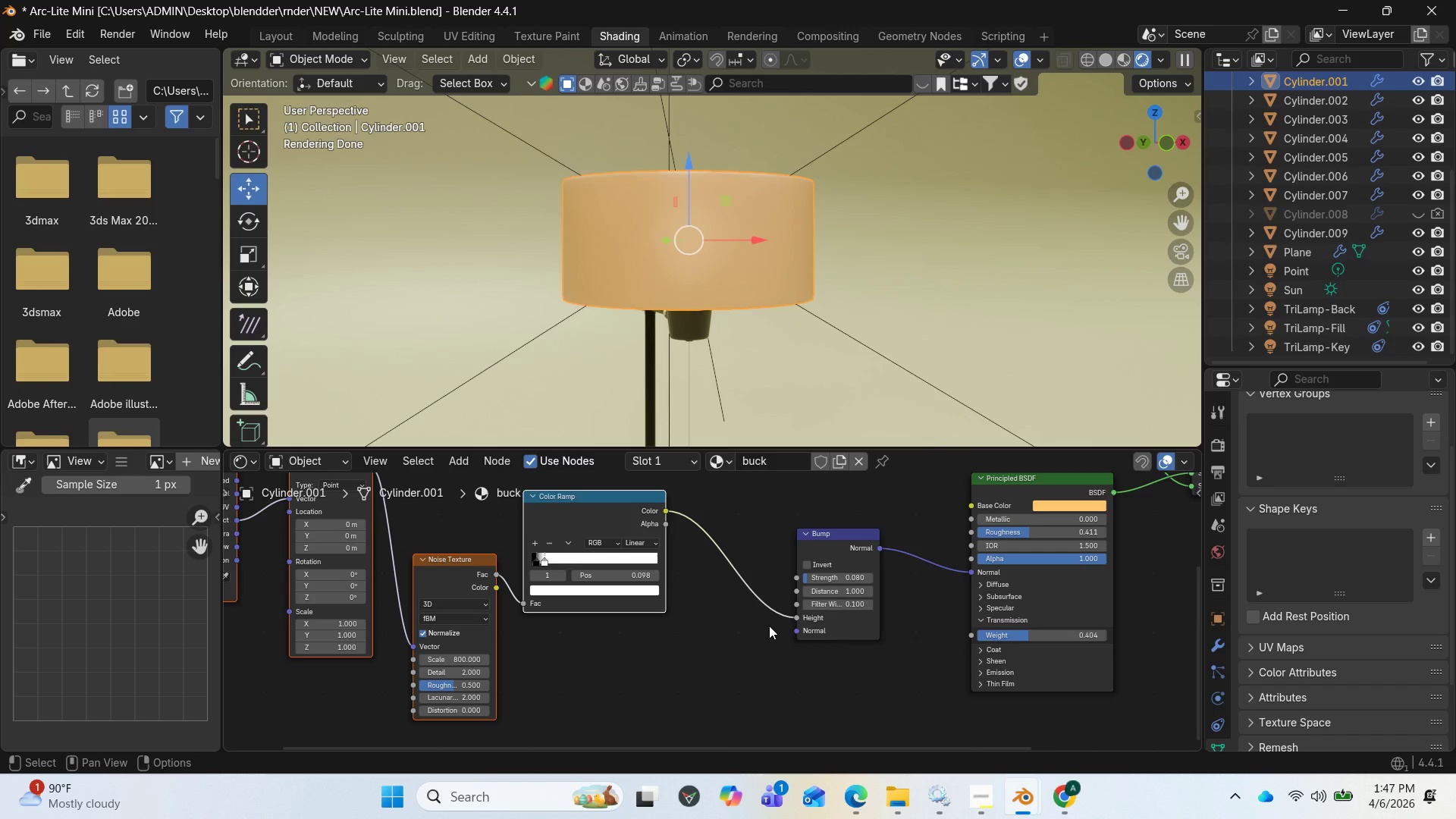 
left_click([466, 568])
 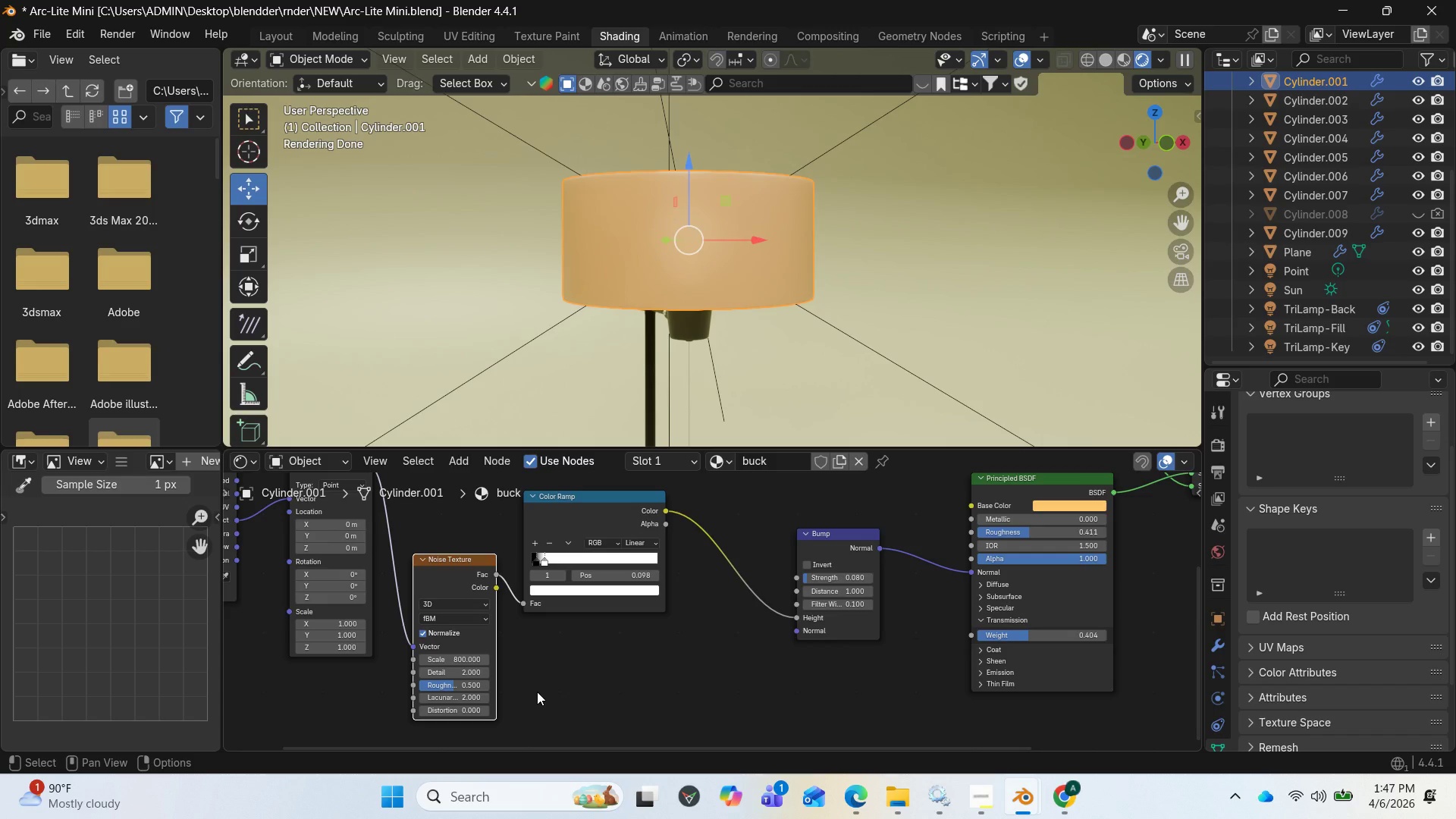 
key(Control+D)
 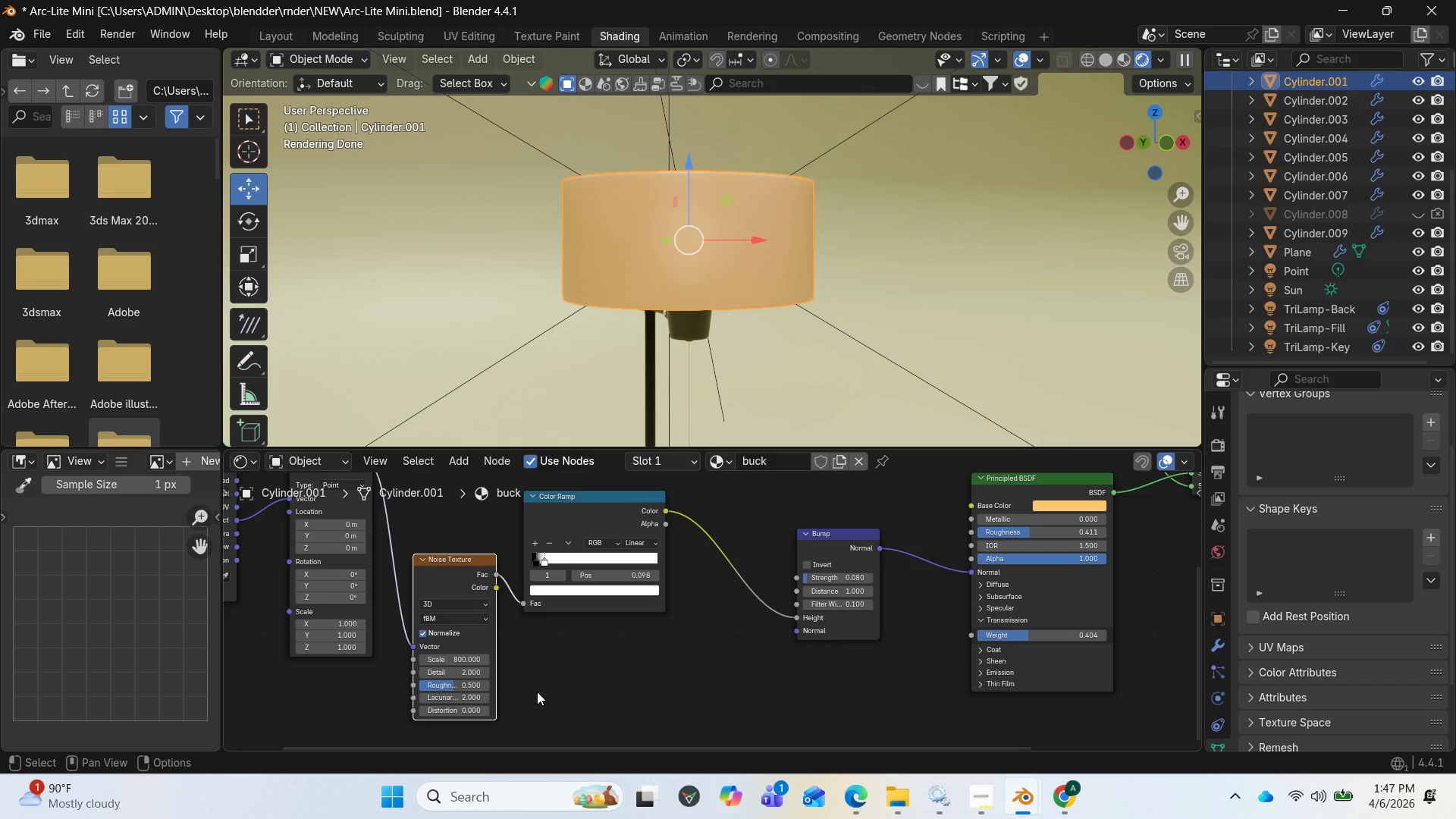 
key(Shift+D)
 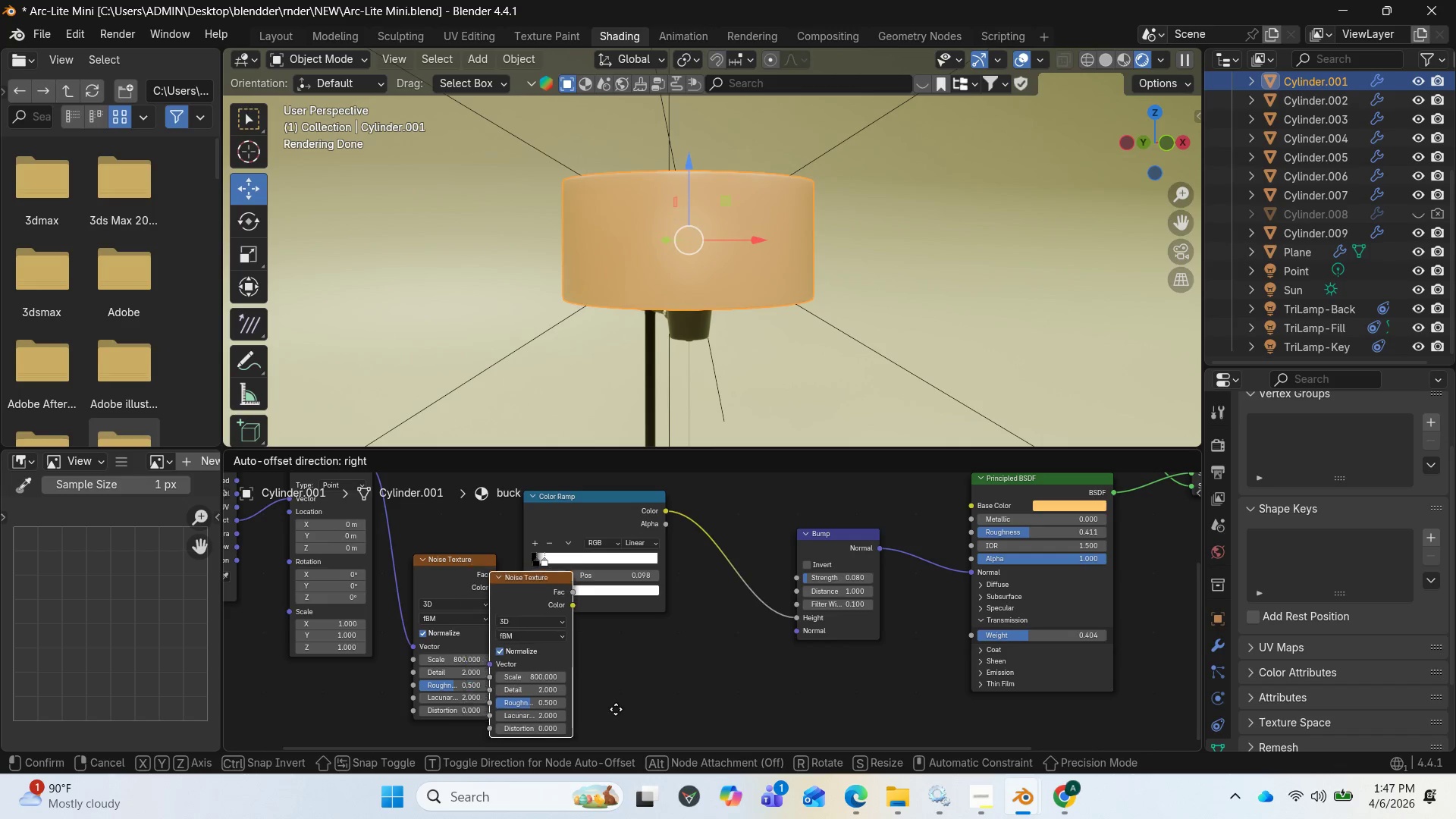 
left_click([625, 705])
 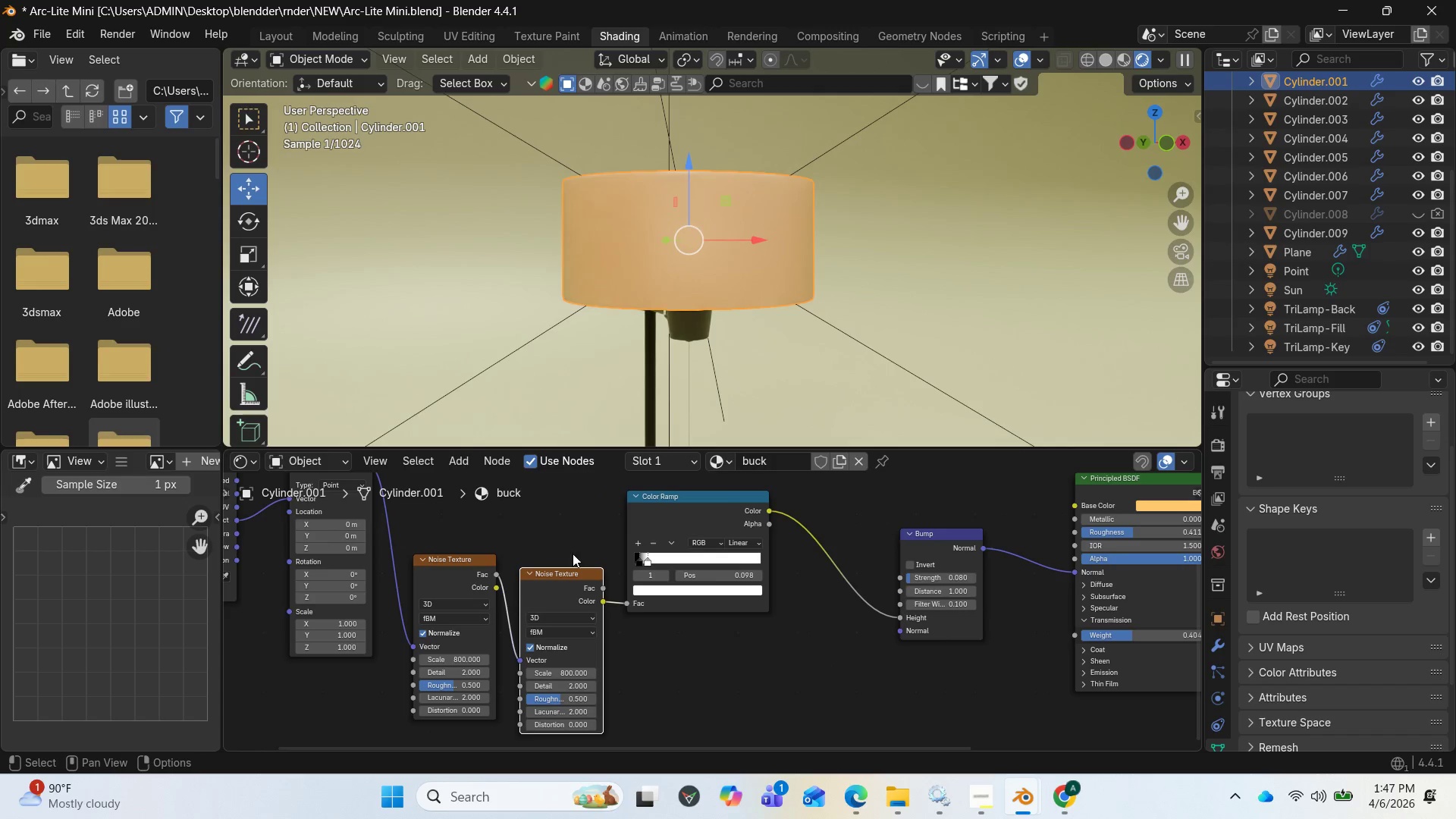 
key(Control+Z)
 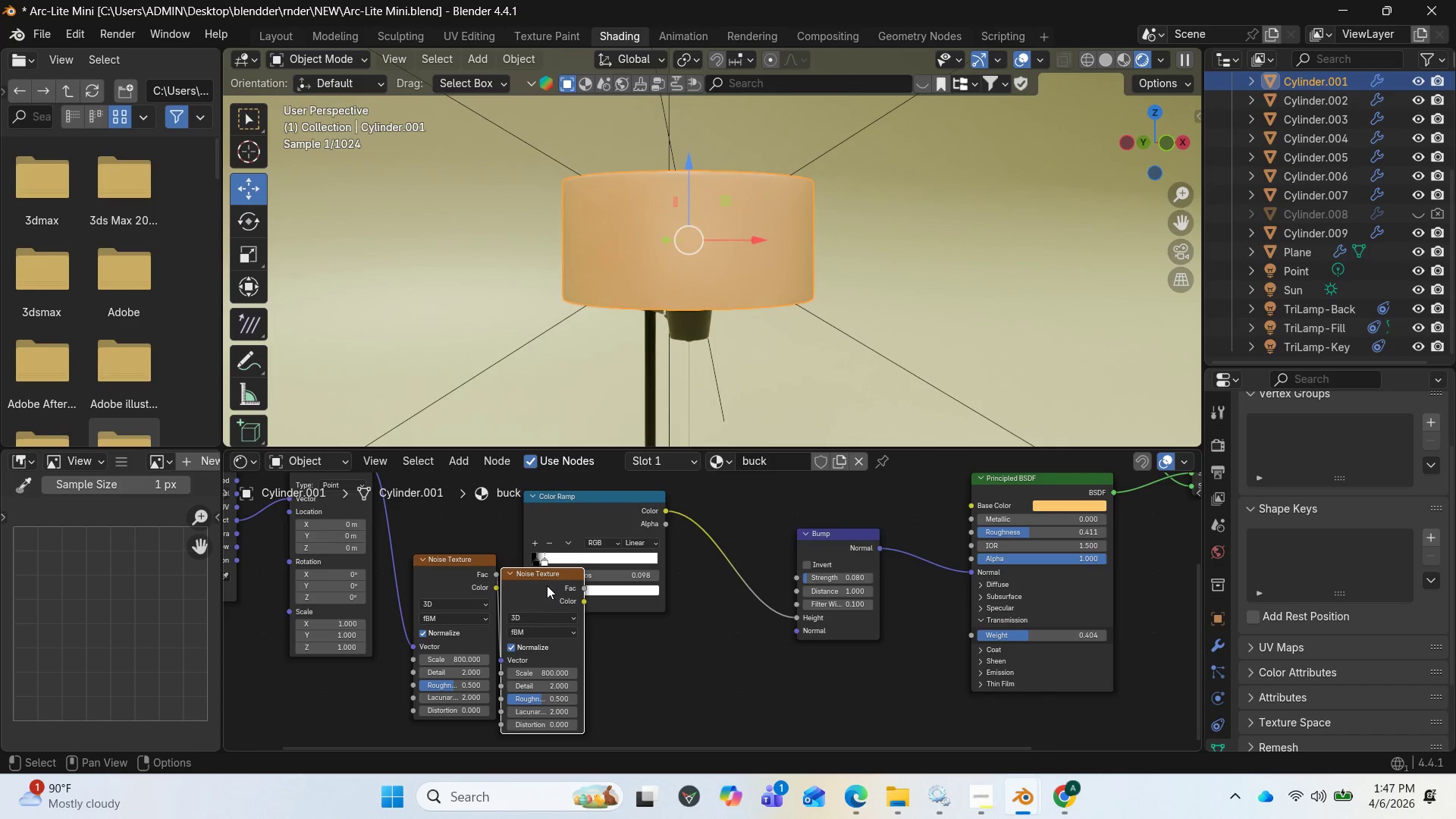 
left_click_drag(start_coordinate=[545, 582], to_coordinate=[632, 667])
 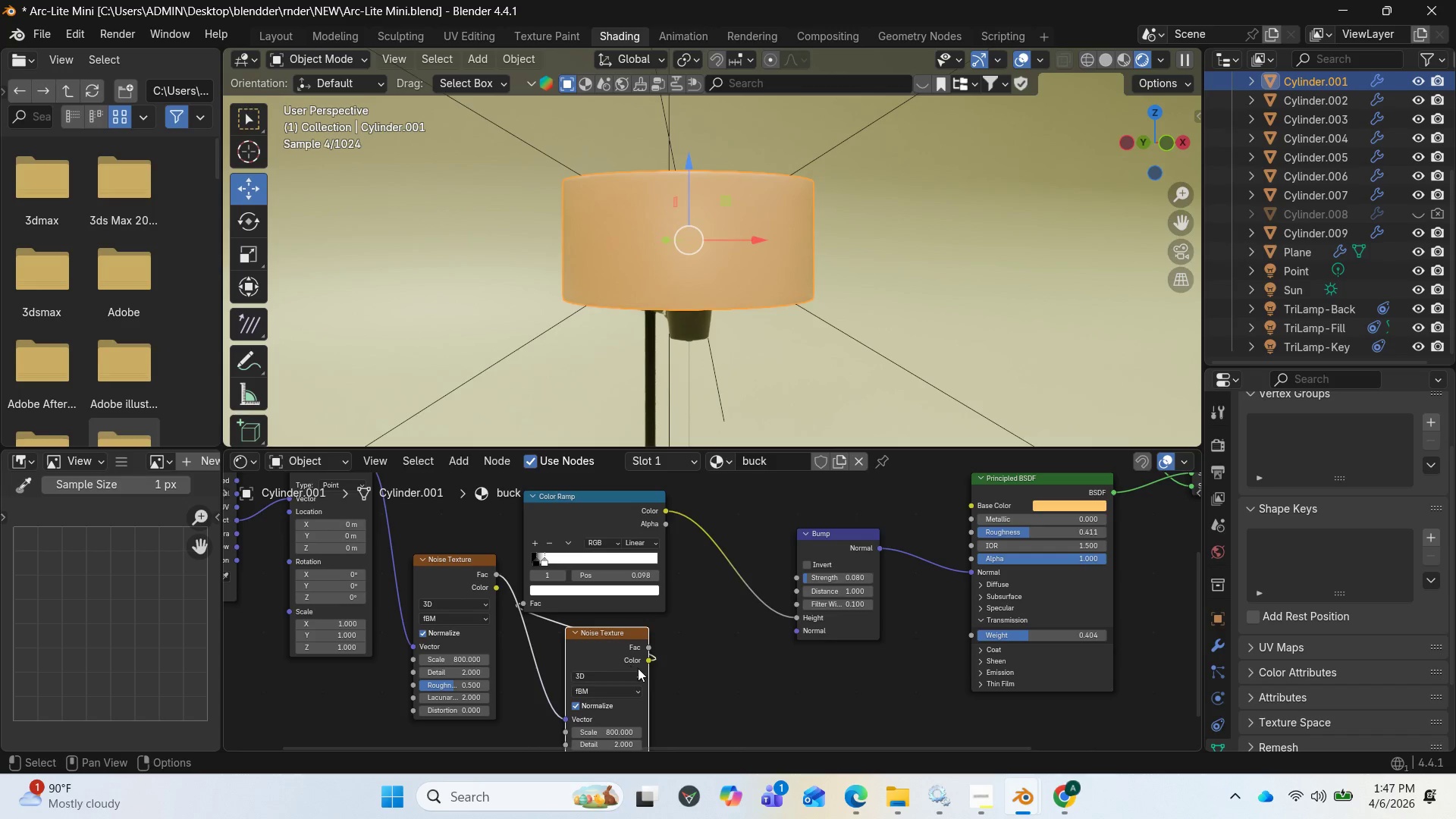 
key(Control+Z)
 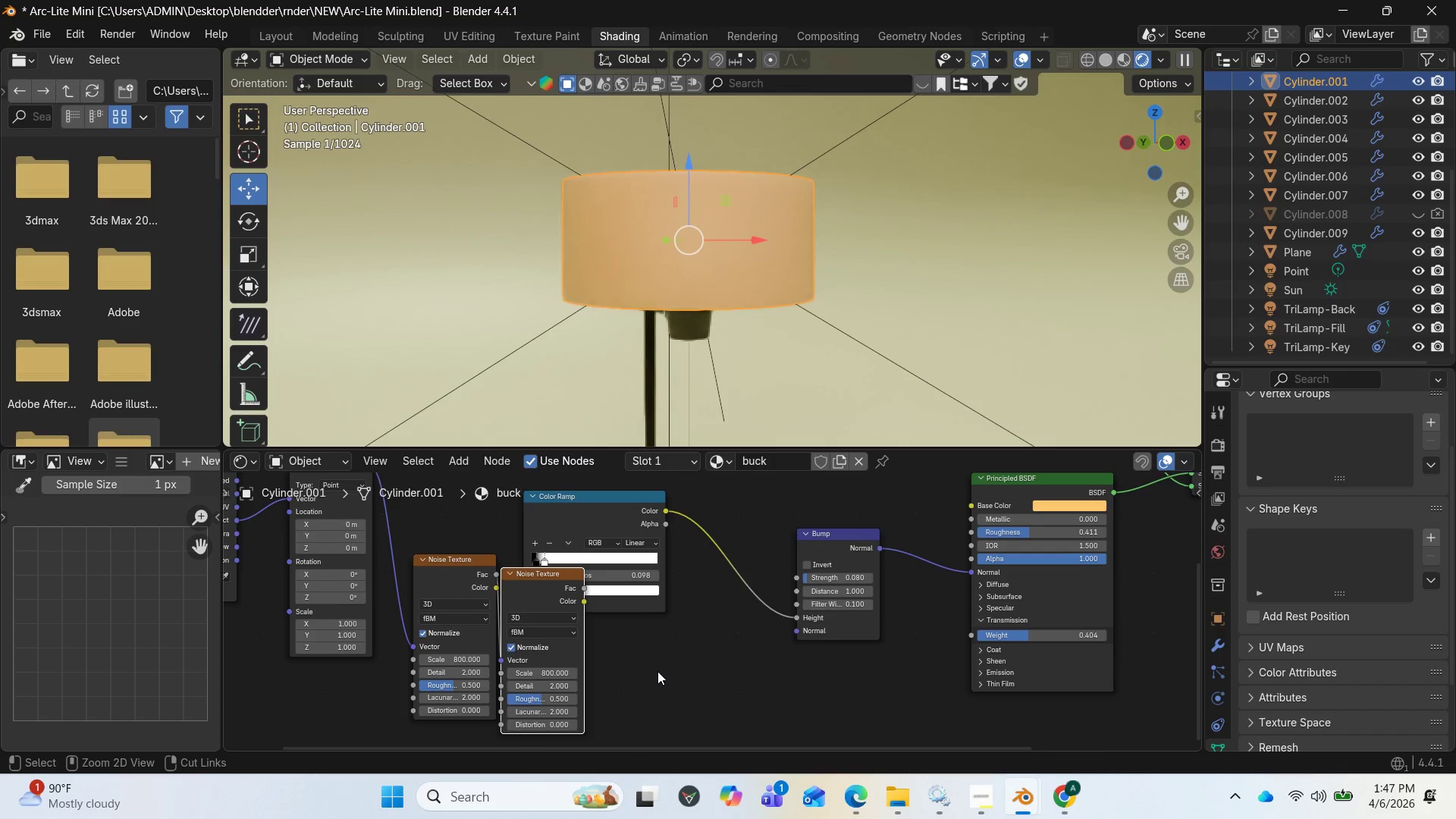 
key(Control+Z)
 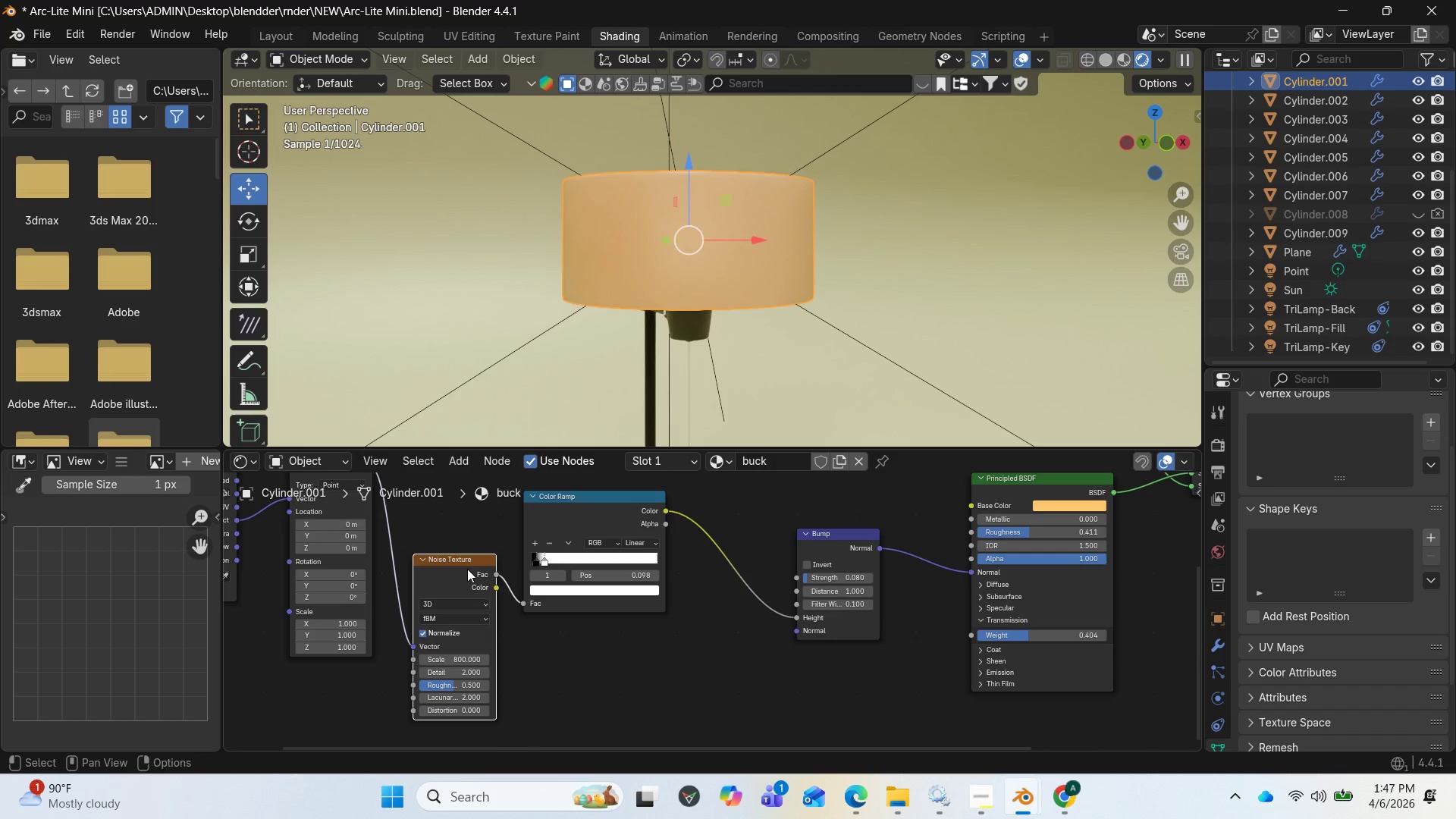 
left_click_drag(start_coordinate=[463, 565], to_coordinate=[435, 569])
 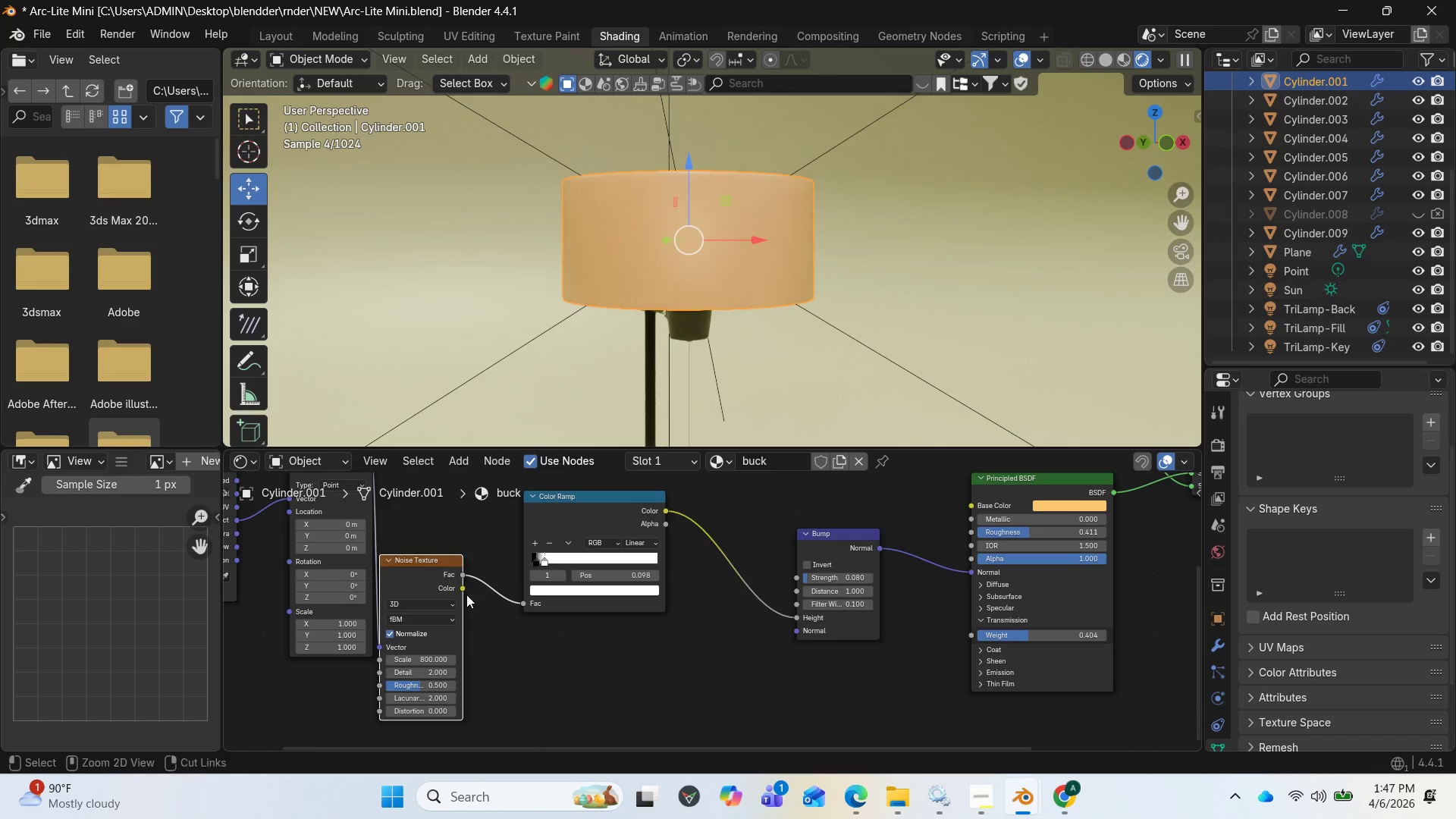 
key(Control+D)
 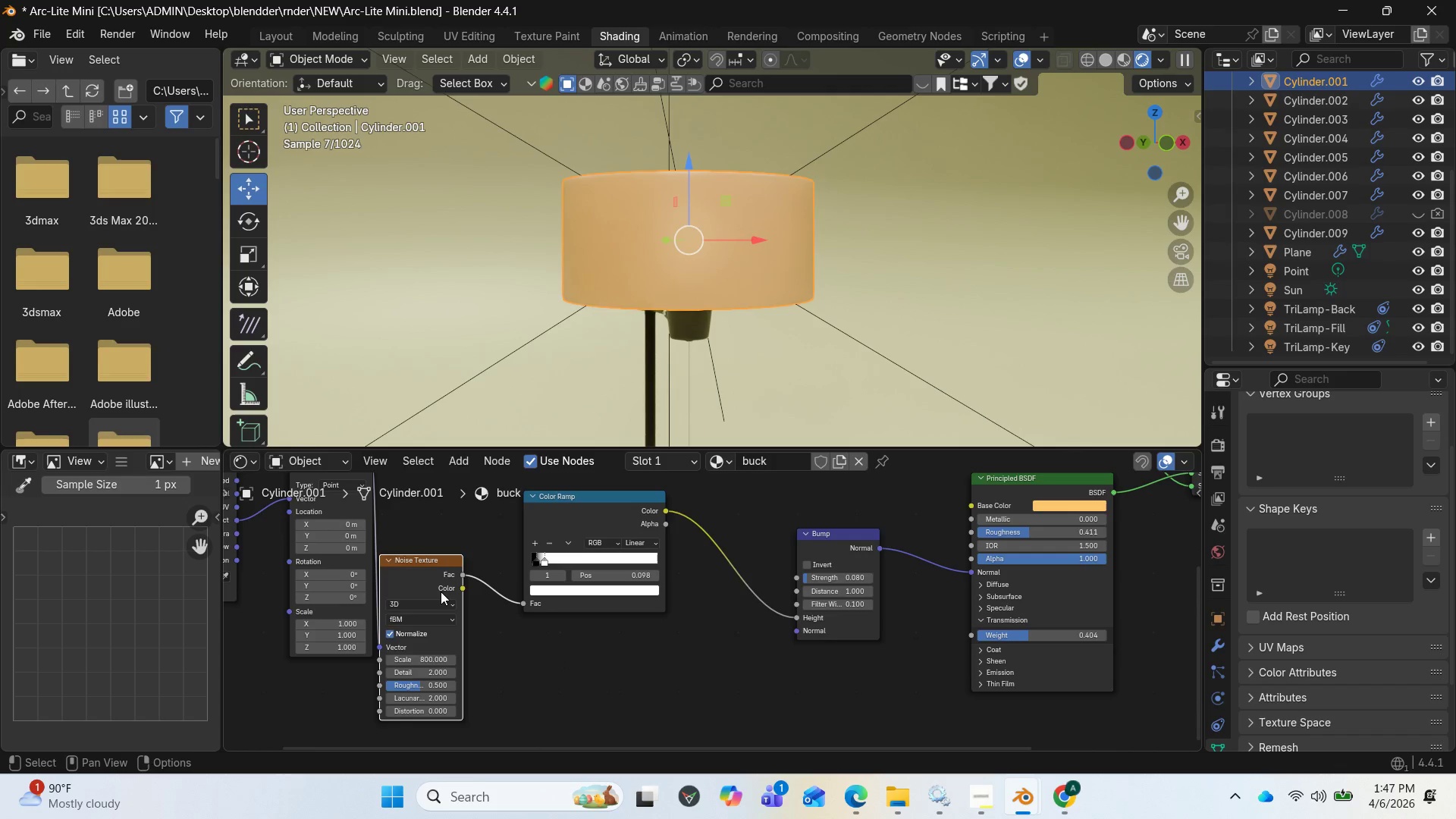 
key(Shift+D)
 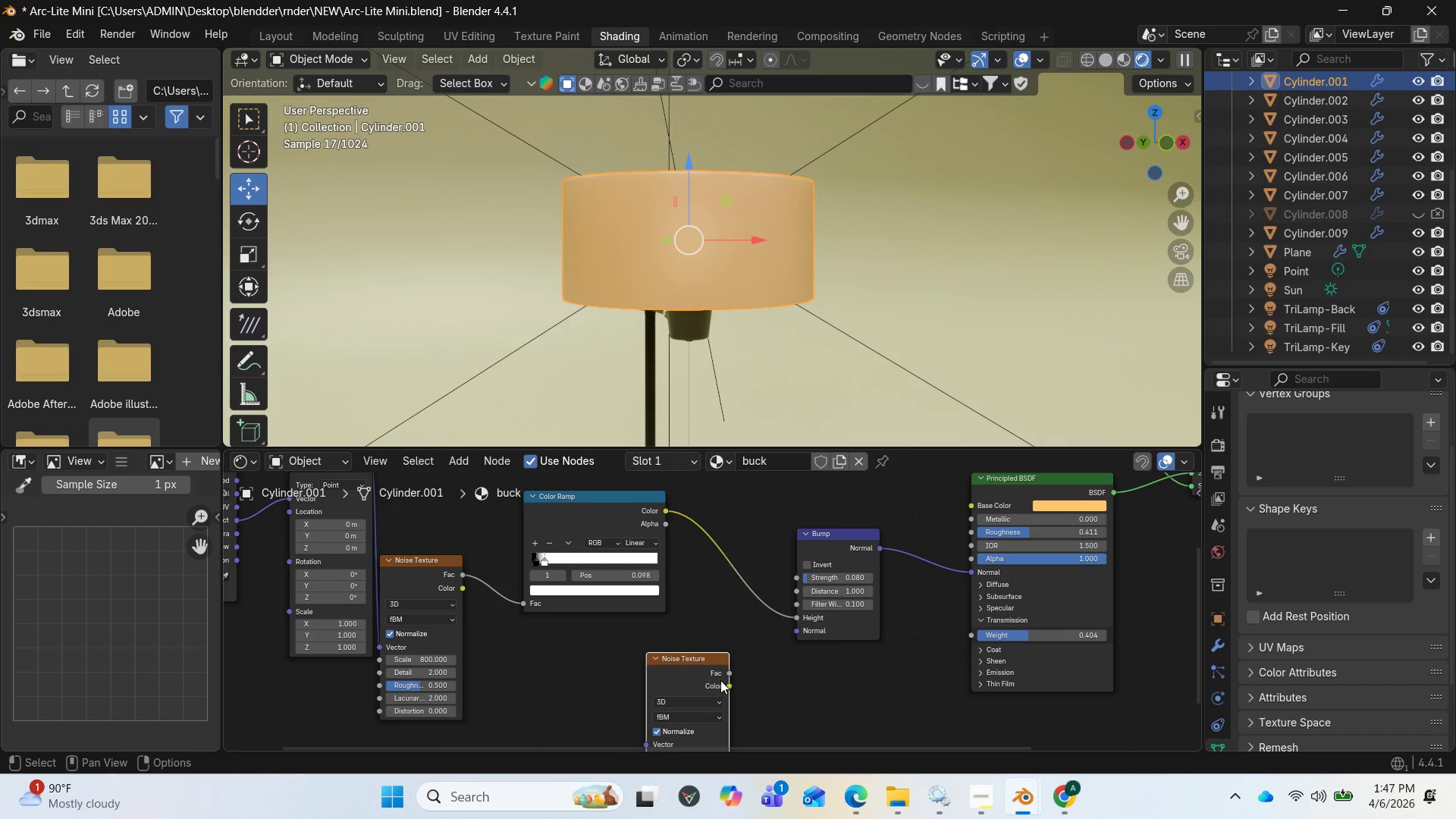 
scroll: coordinate [800, 660], scroll_direction: down, amount: 7.0
 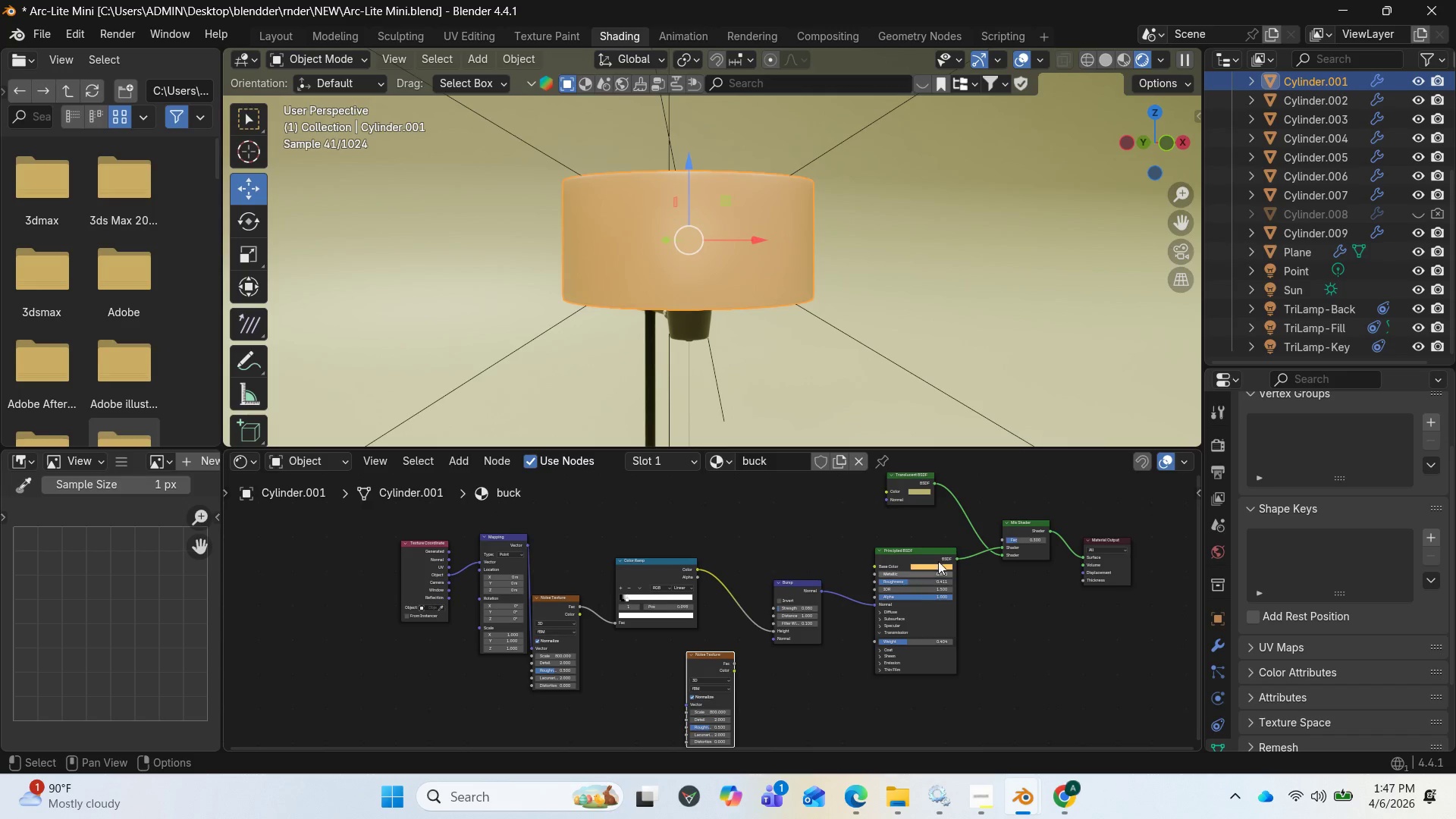 
scroll: coordinate [863, 600], scroll_direction: up, amount: 9.0
 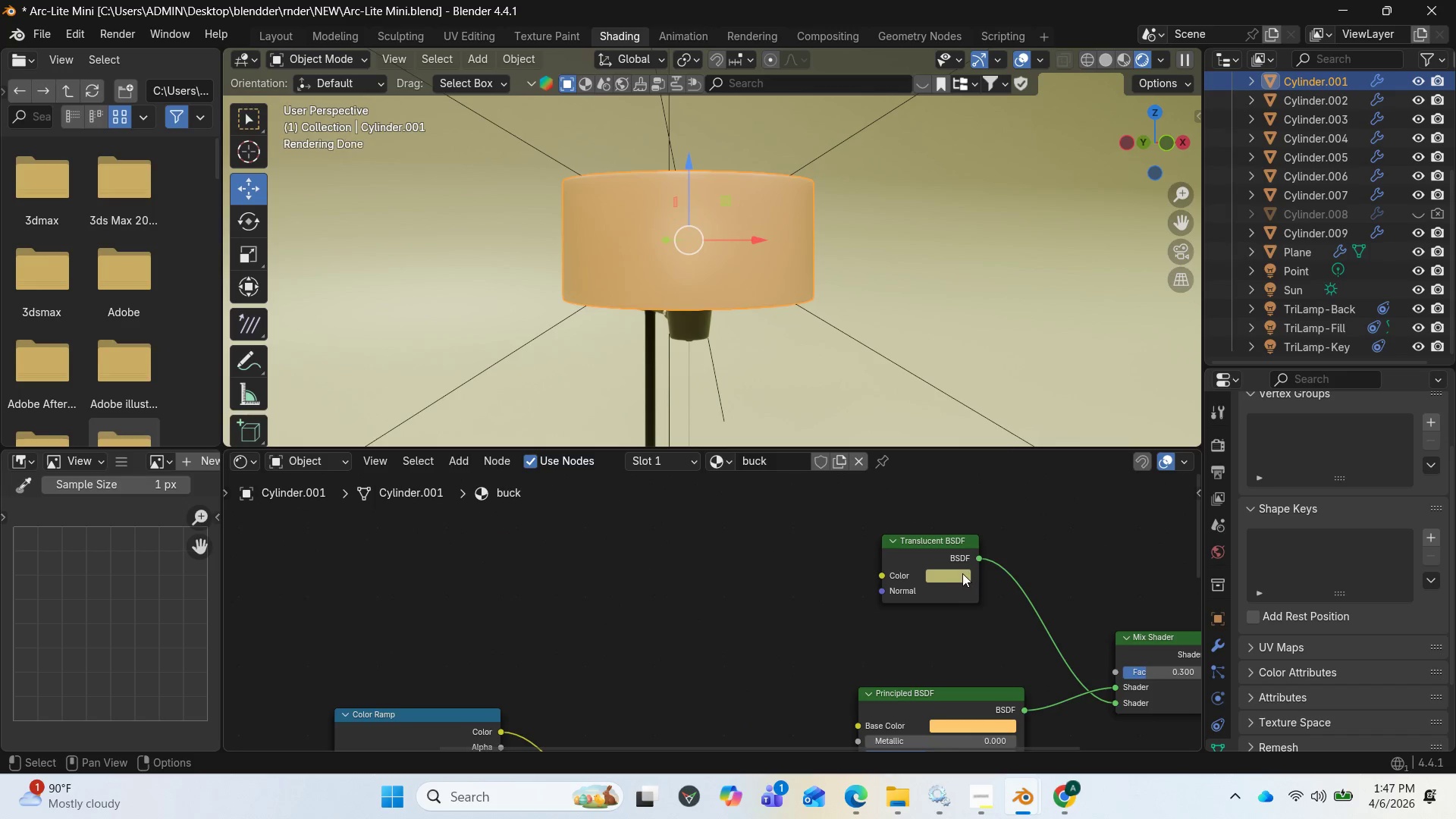 
left_click([962, 573])
 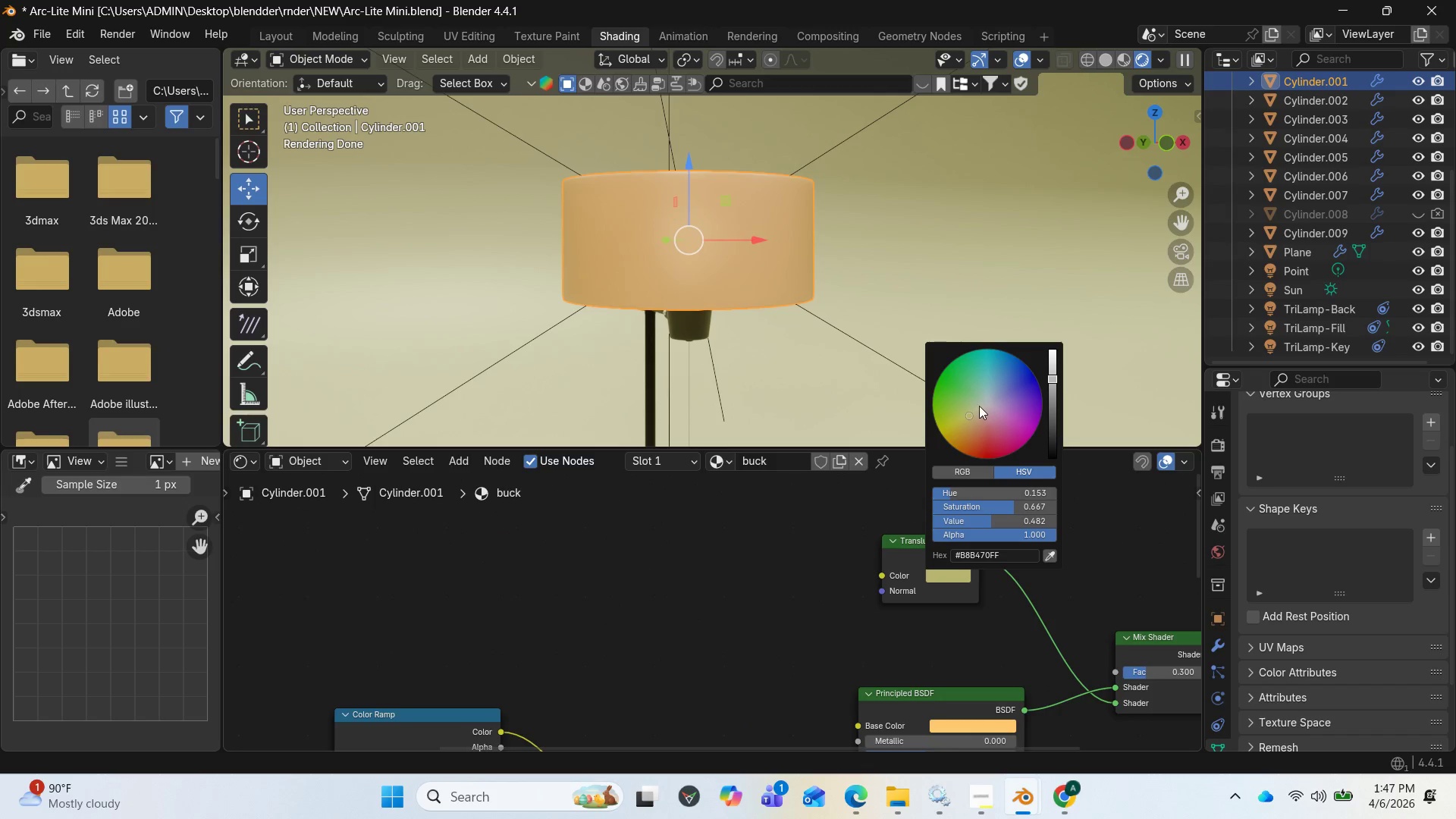 
left_click_drag(start_coordinate=[974, 410], to_coordinate=[993, 373])
 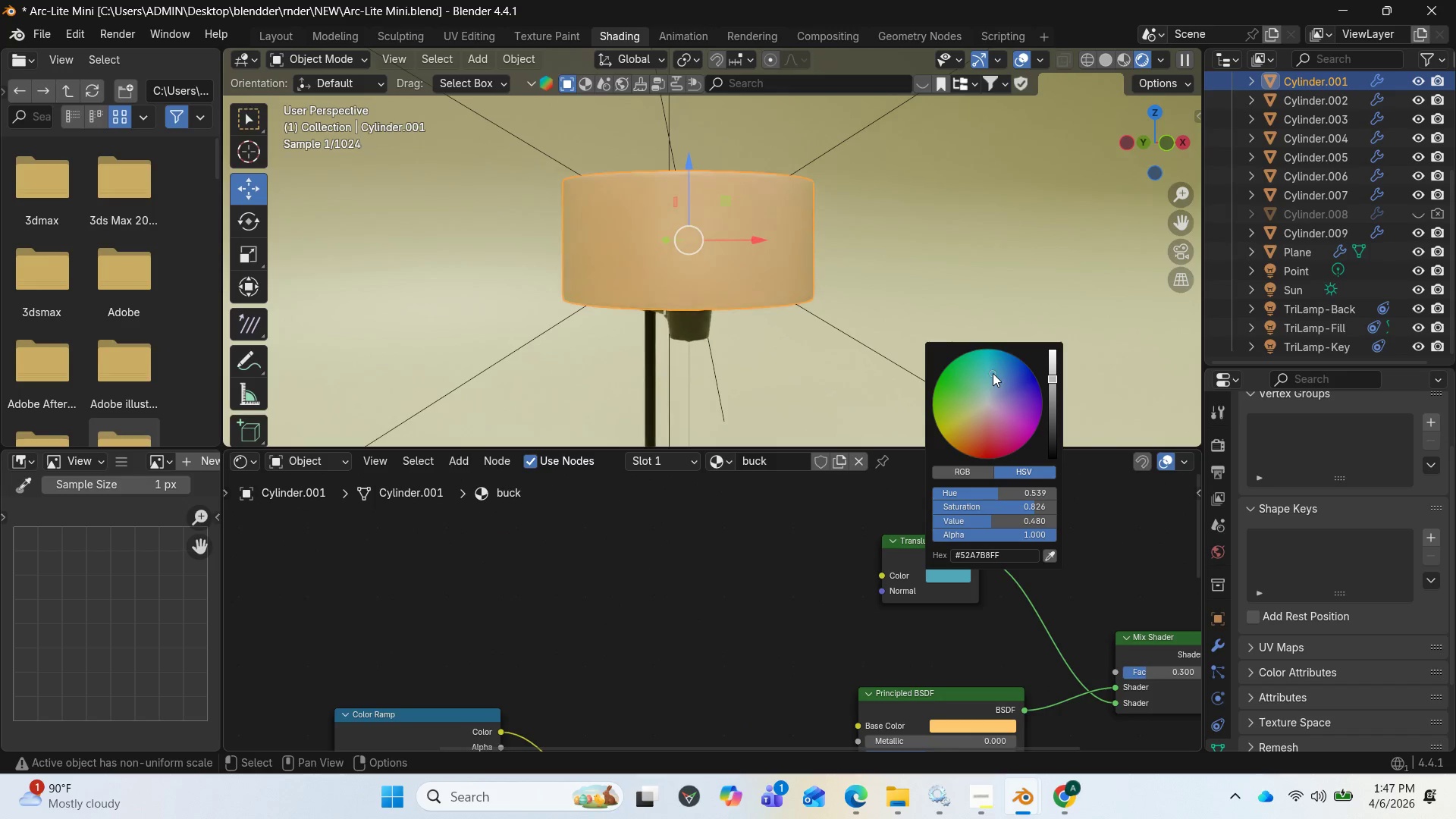 
left_click_drag(start_coordinate=[993, 373], to_coordinate=[974, 404])
 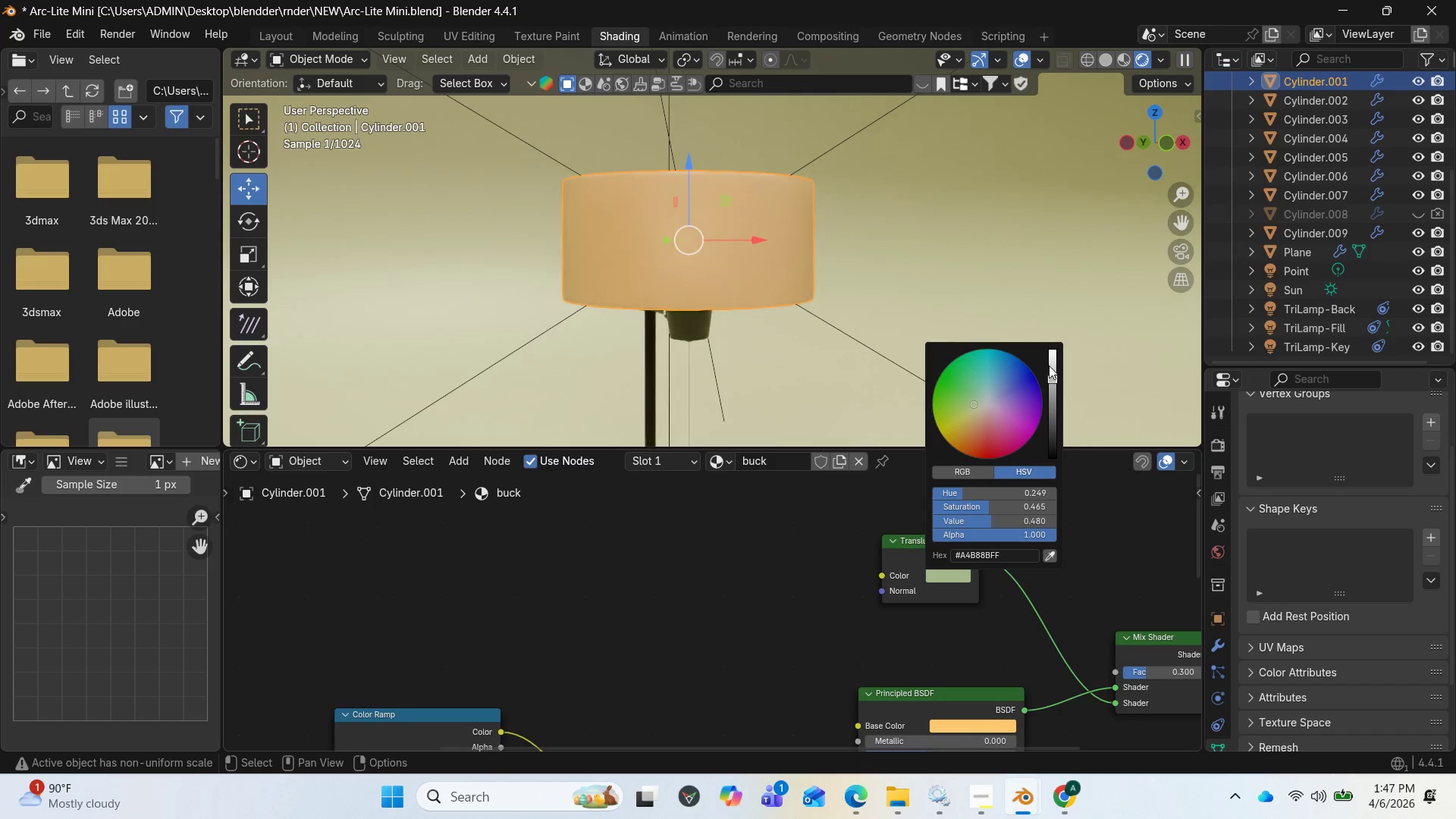 
left_click_drag(start_coordinate=[1049, 366], to_coordinate=[1053, 364])
 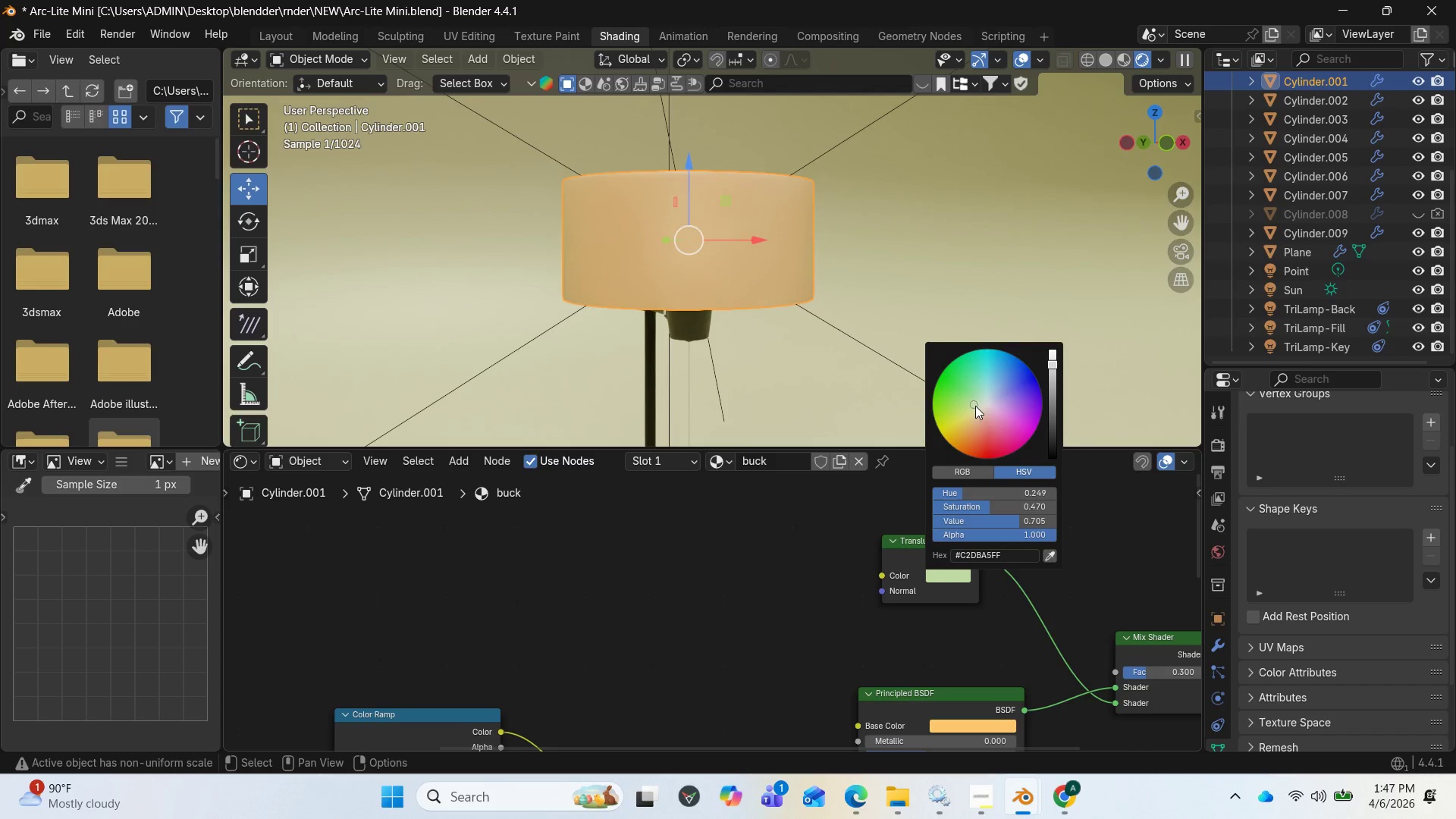 
left_click_drag(start_coordinate=[975, 406], to_coordinate=[1002, 407])
 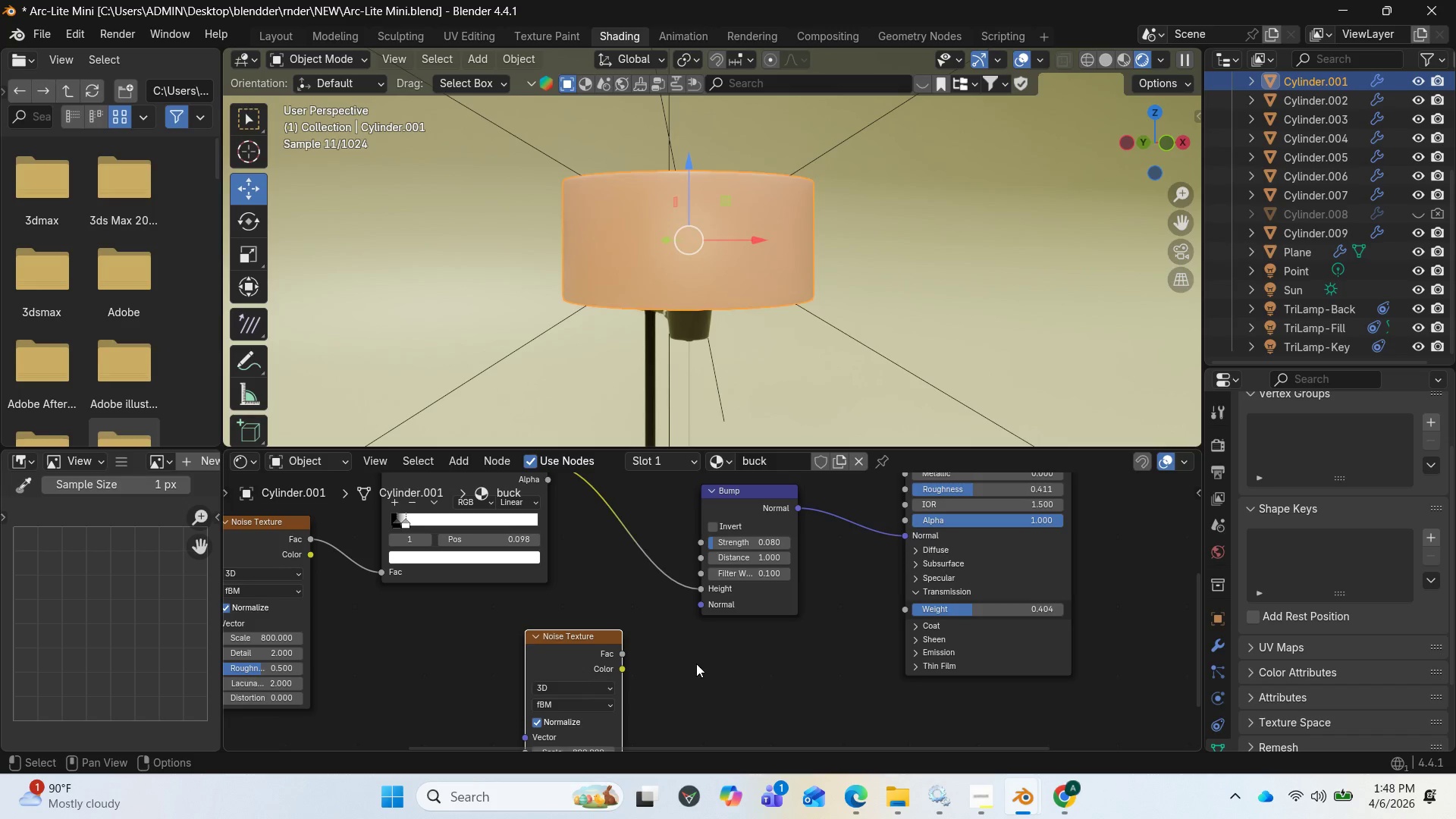 
wait(9.23)
 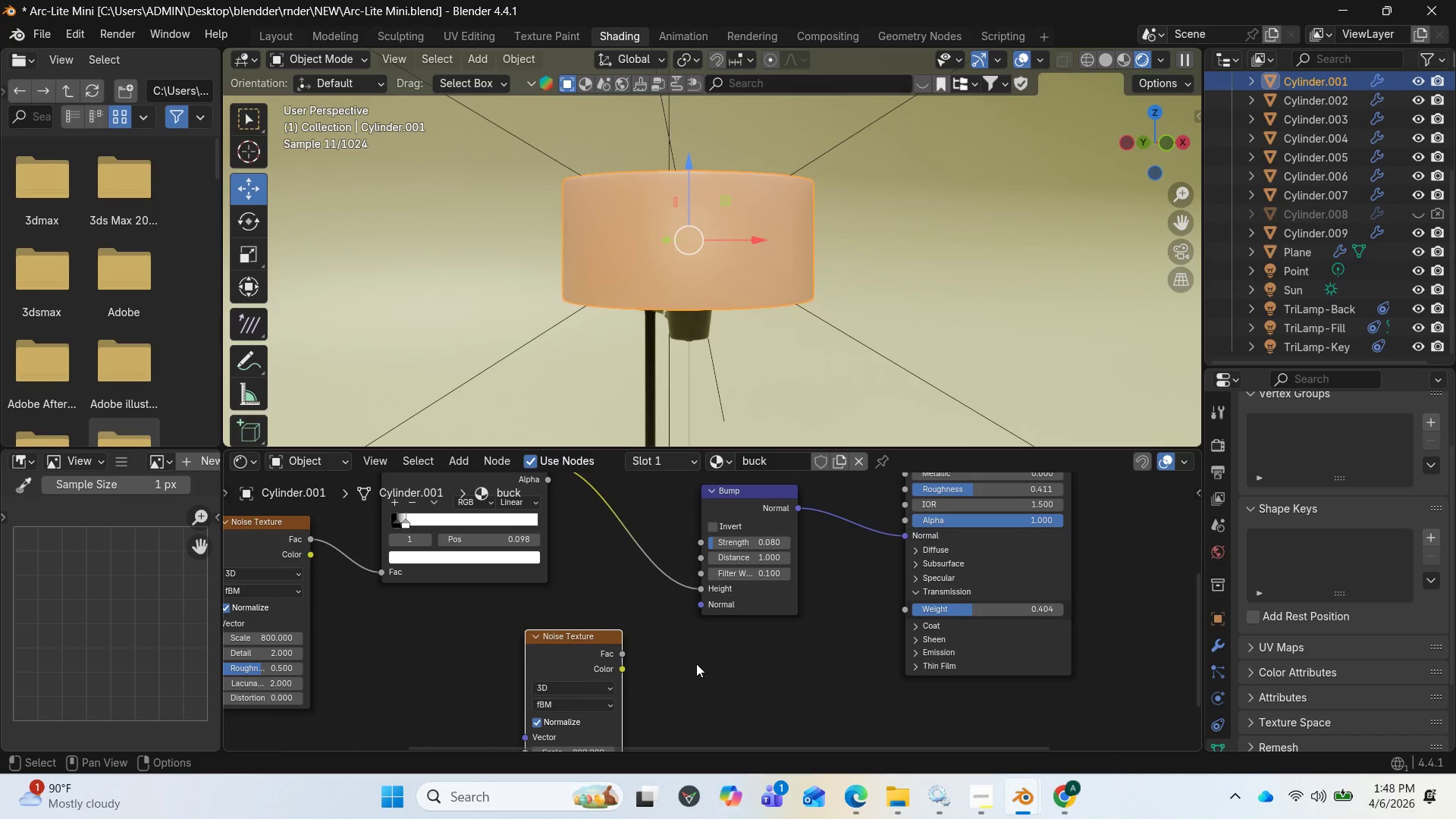 
left_click_drag(start_coordinate=[623, 669], to_coordinate=[707, 619])
 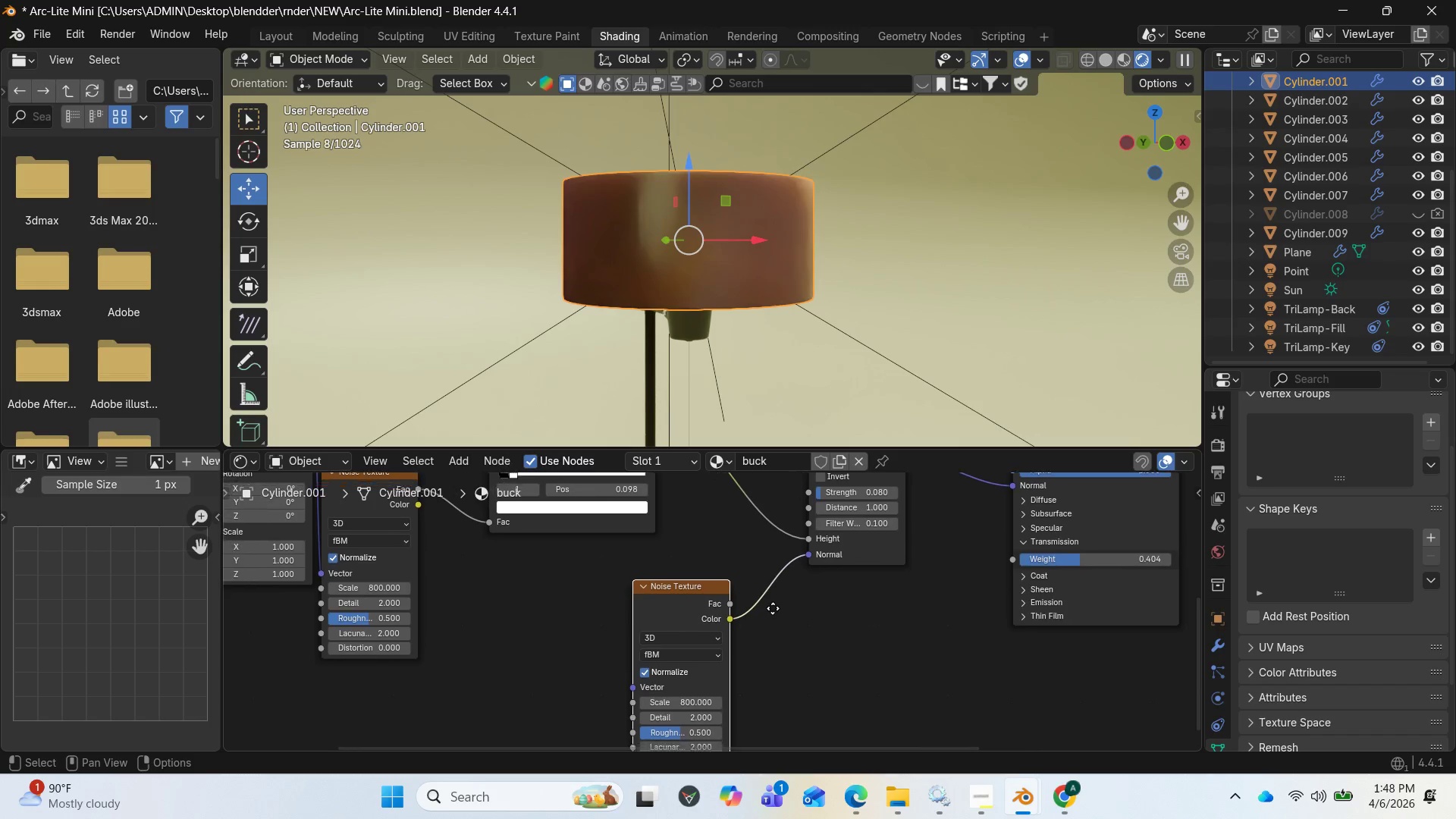 
left_click([689, 692])
 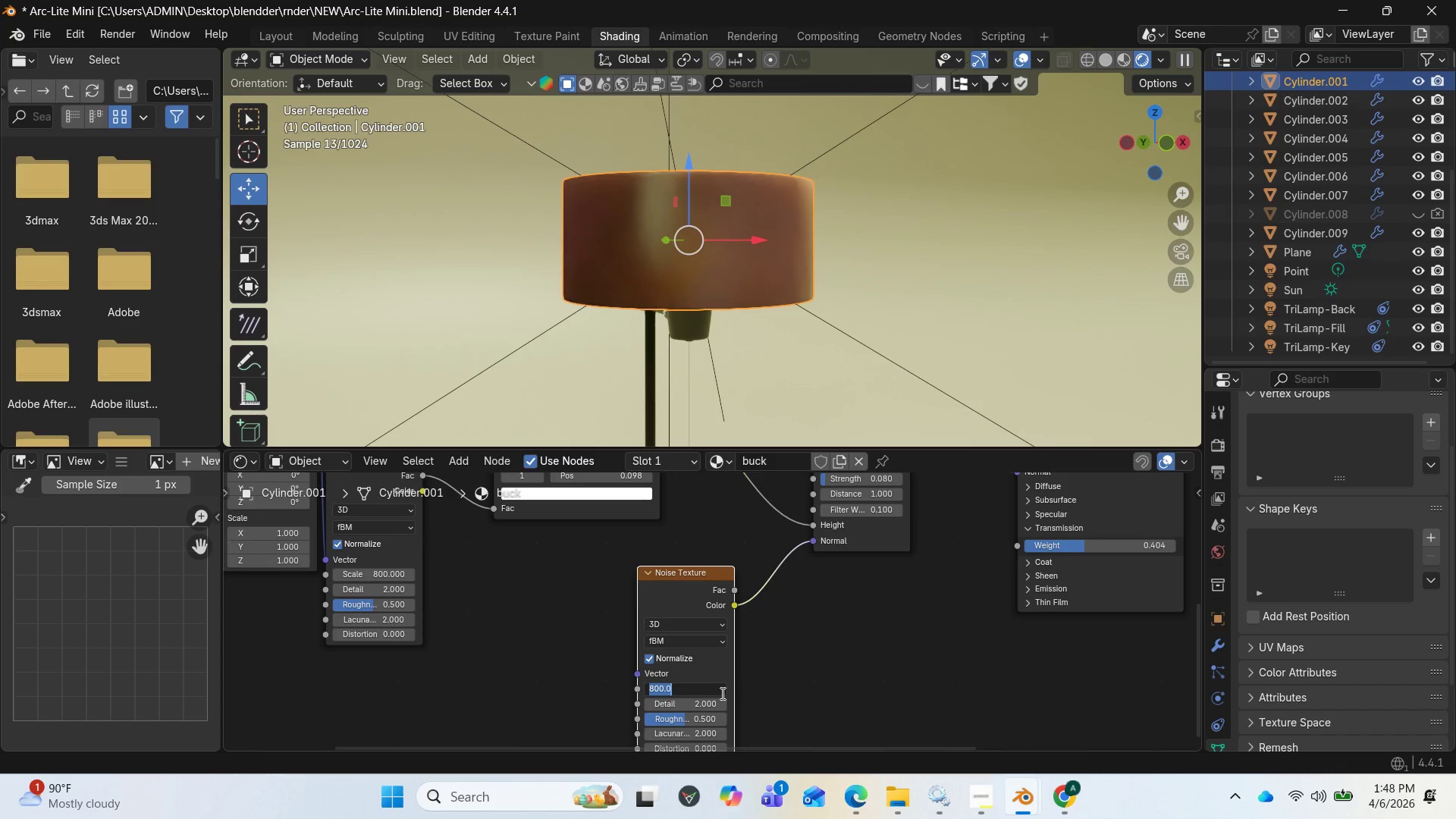 
type(10)
 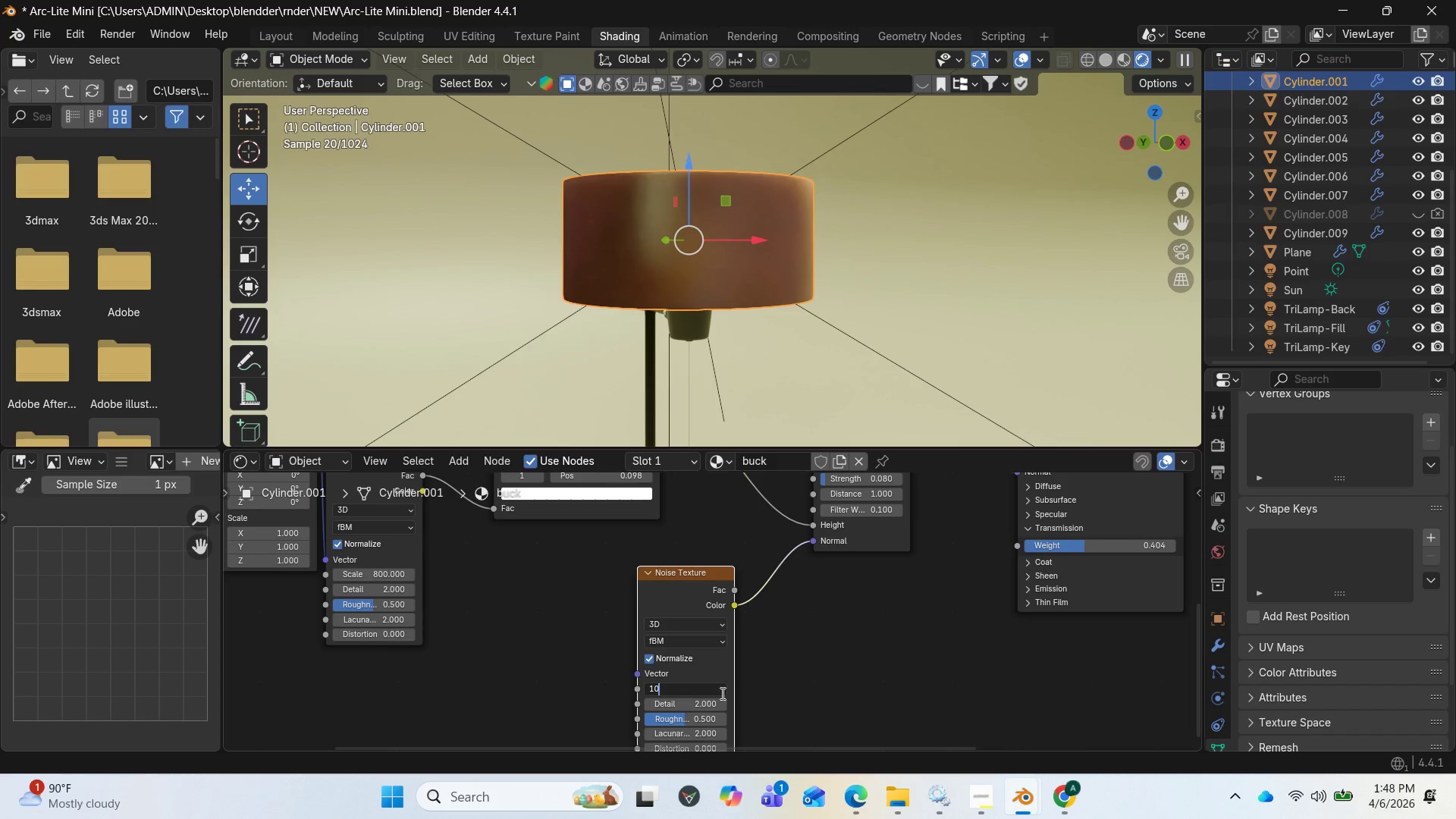 
key(Enter)
 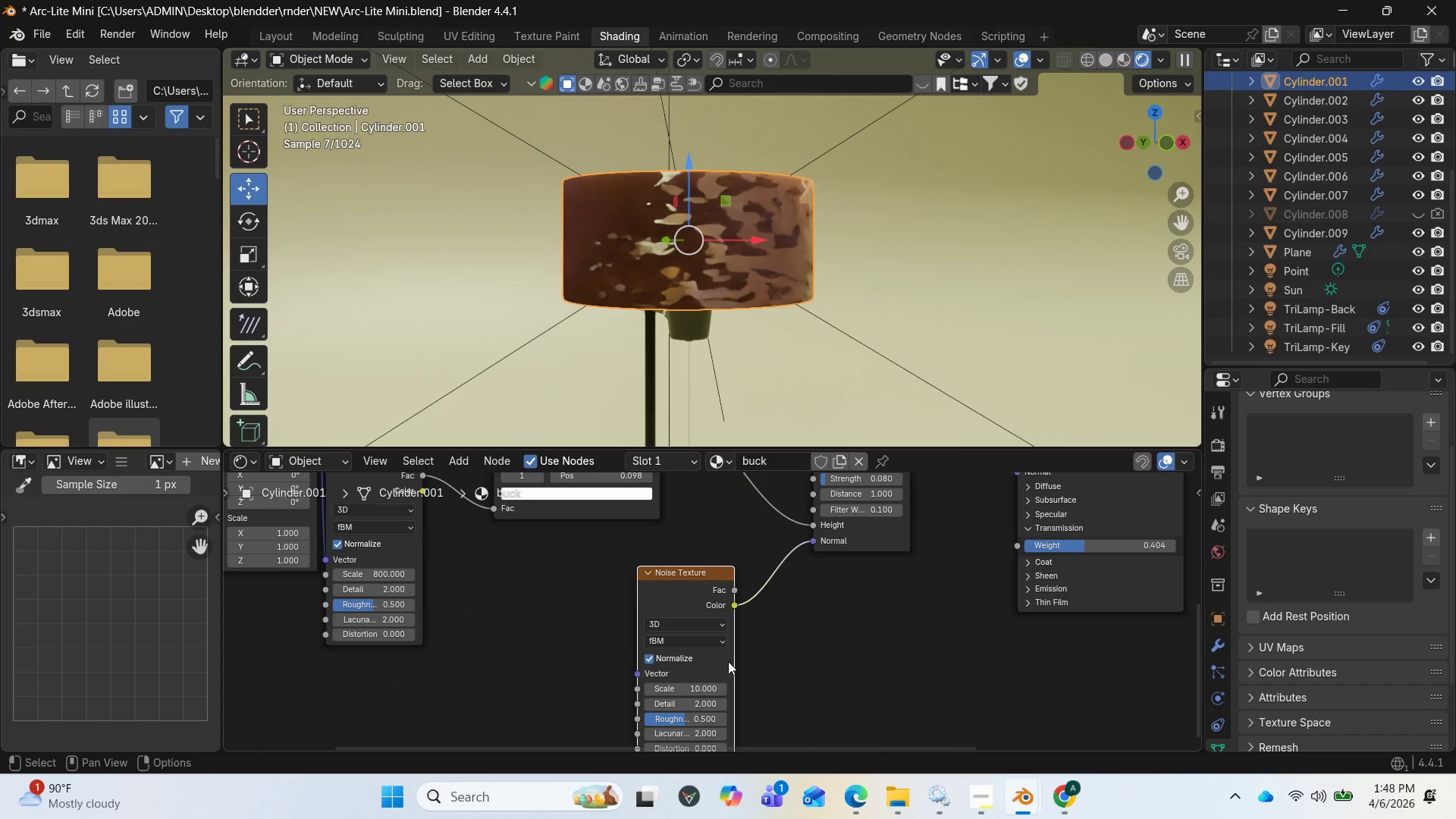 
left_click_drag(start_coordinate=[704, 687], to_coordinate=[562, 212])
 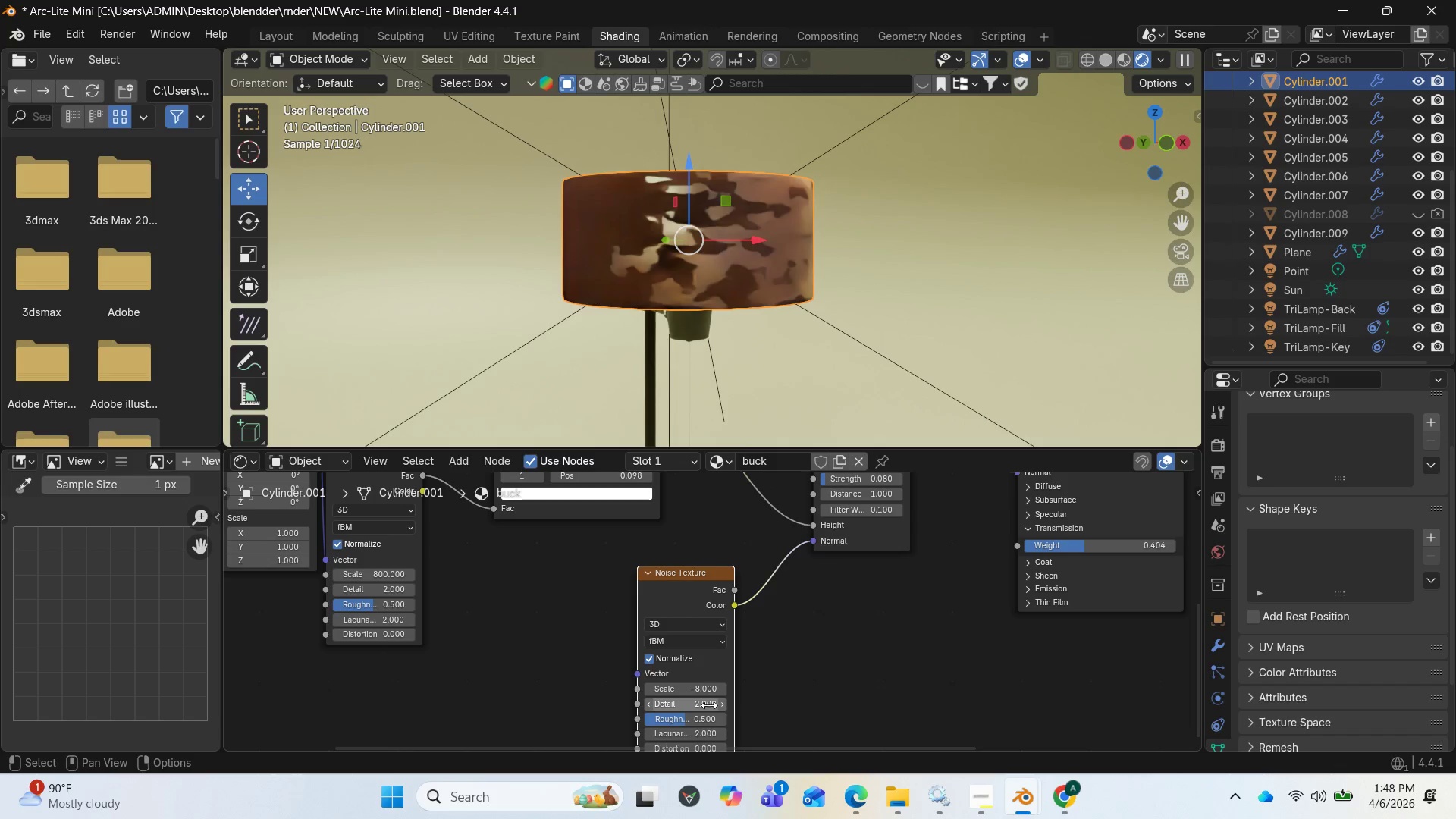 
left_click_drag(start_coordinate=[709, 704], to_coordinate=[637, 244])
 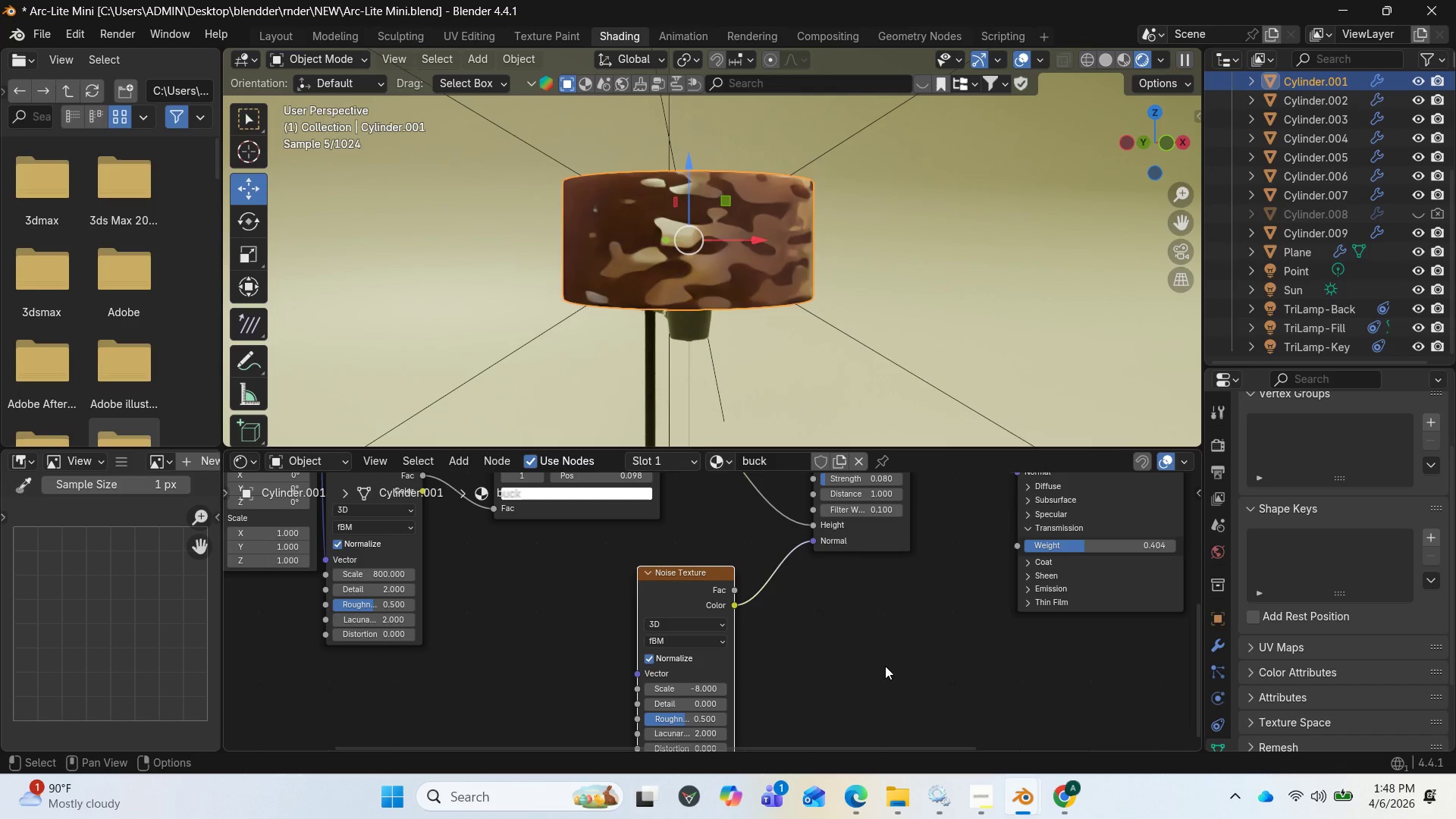 
key(Control+Z)
 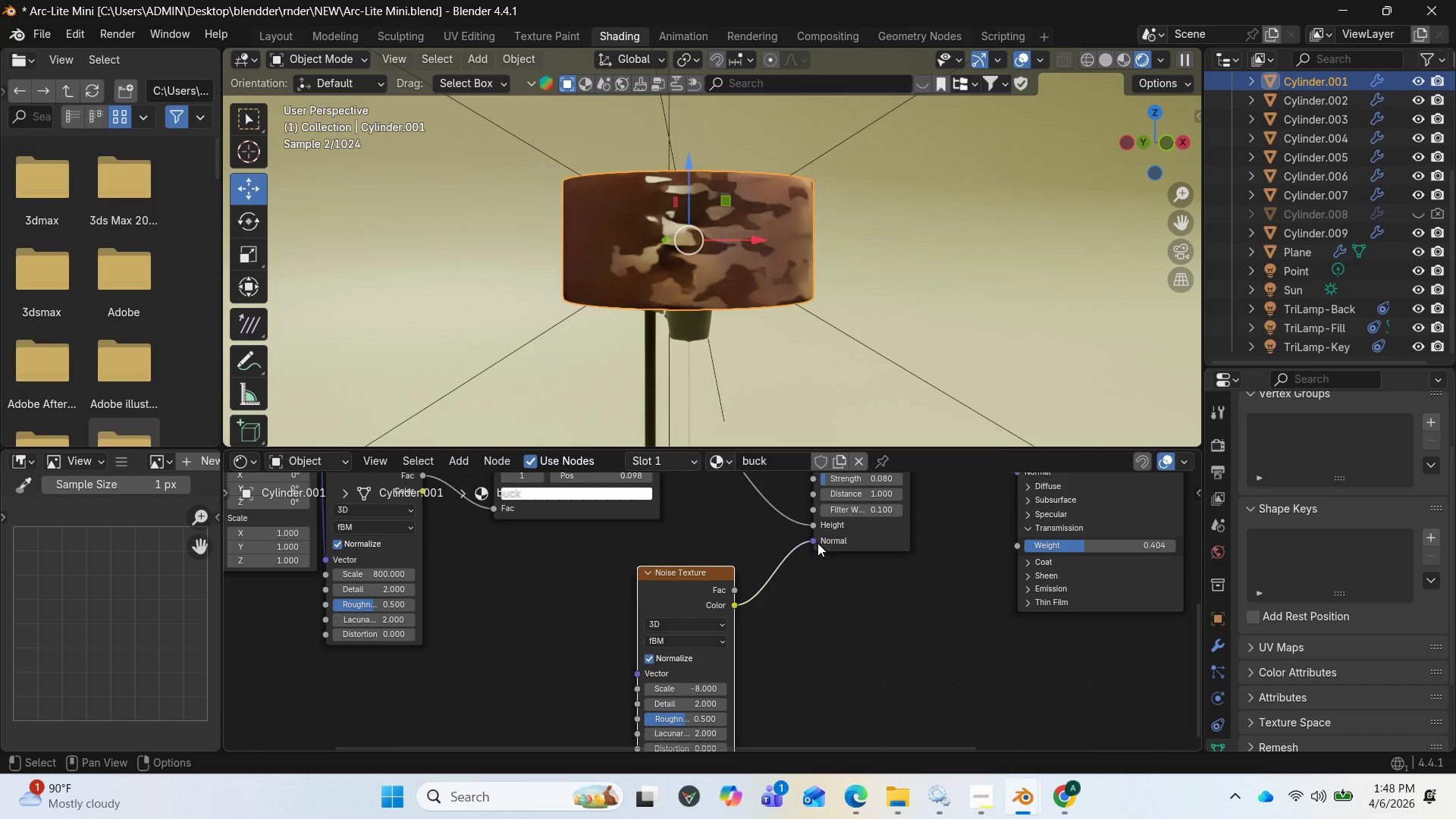 
left_click_drag(start_coordinate=[814, 542], to_coordinate=[735, 602])
 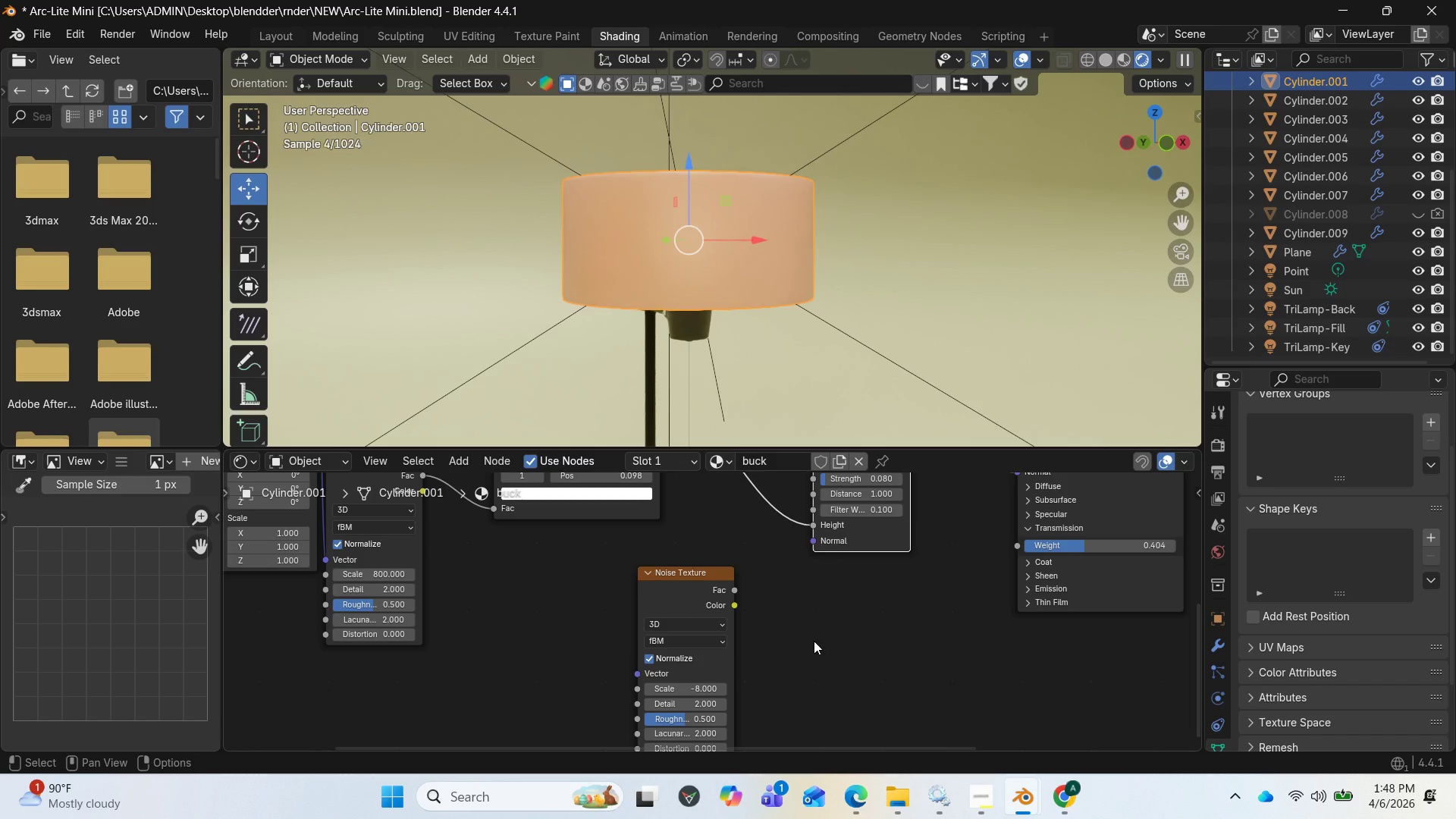 
scroll: coordinate [774, 701], scroll_direction: down, amount: 3.0
 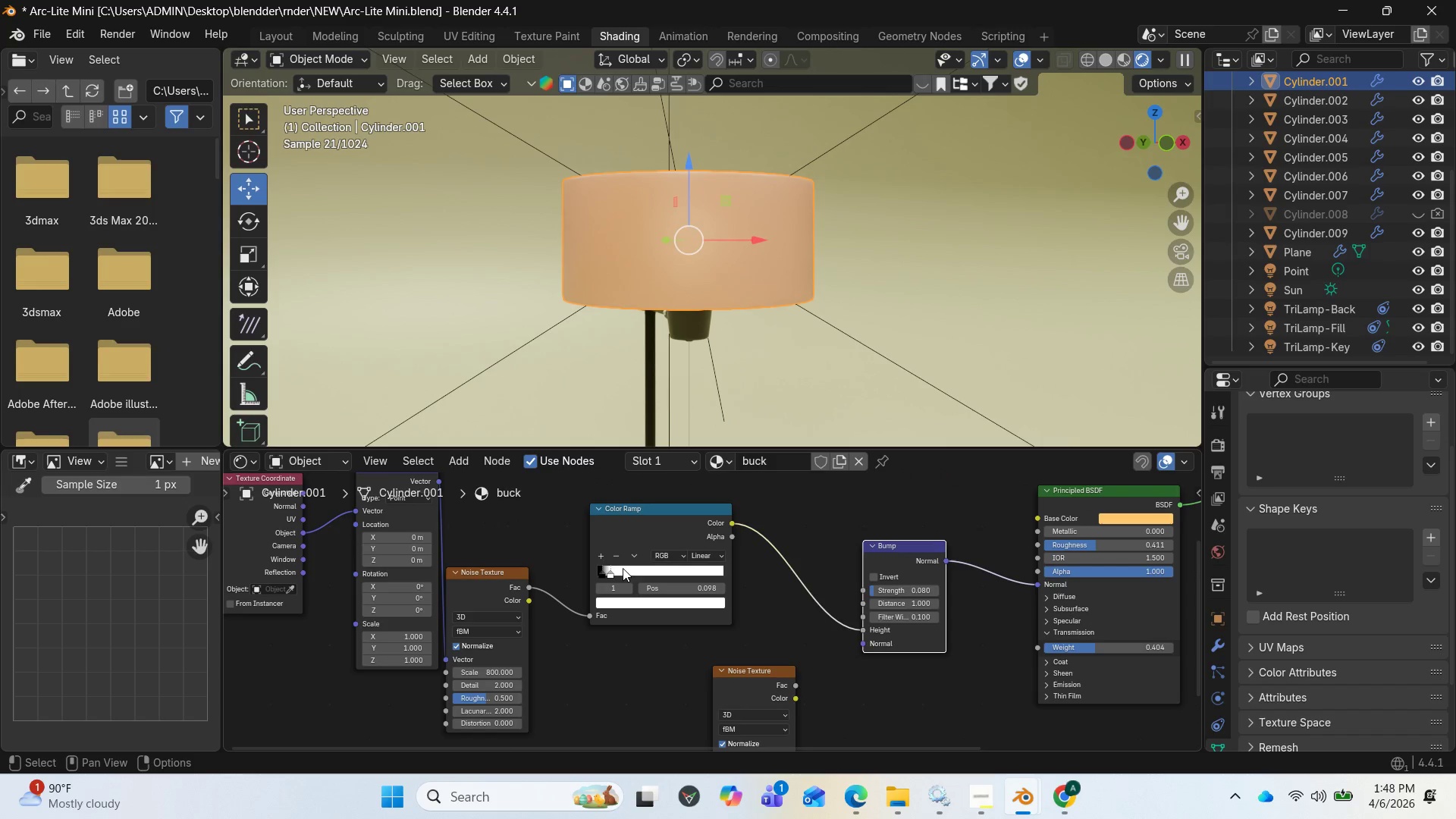 
left_click([643, 600])
 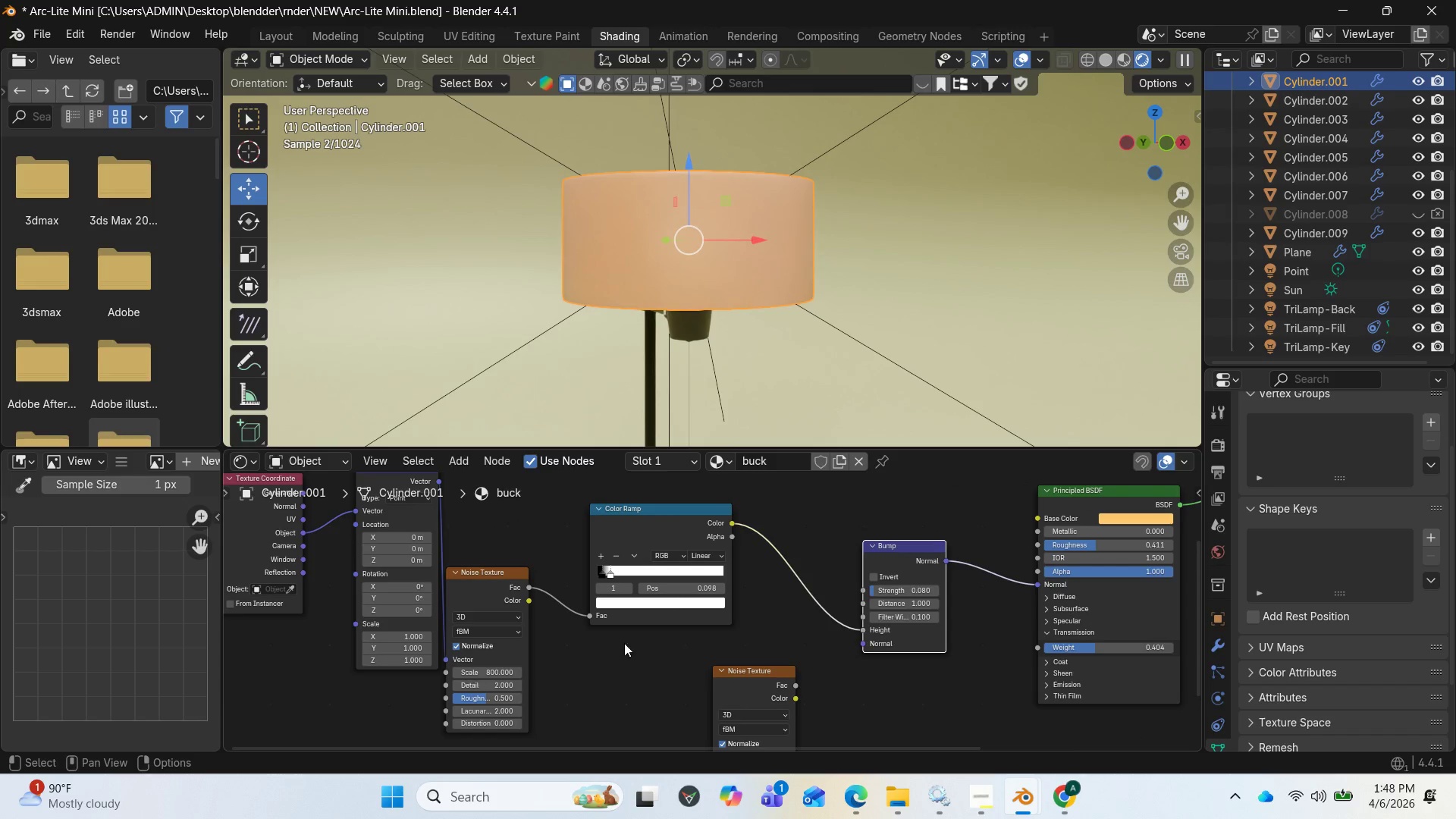 
left_click([670, 601])
 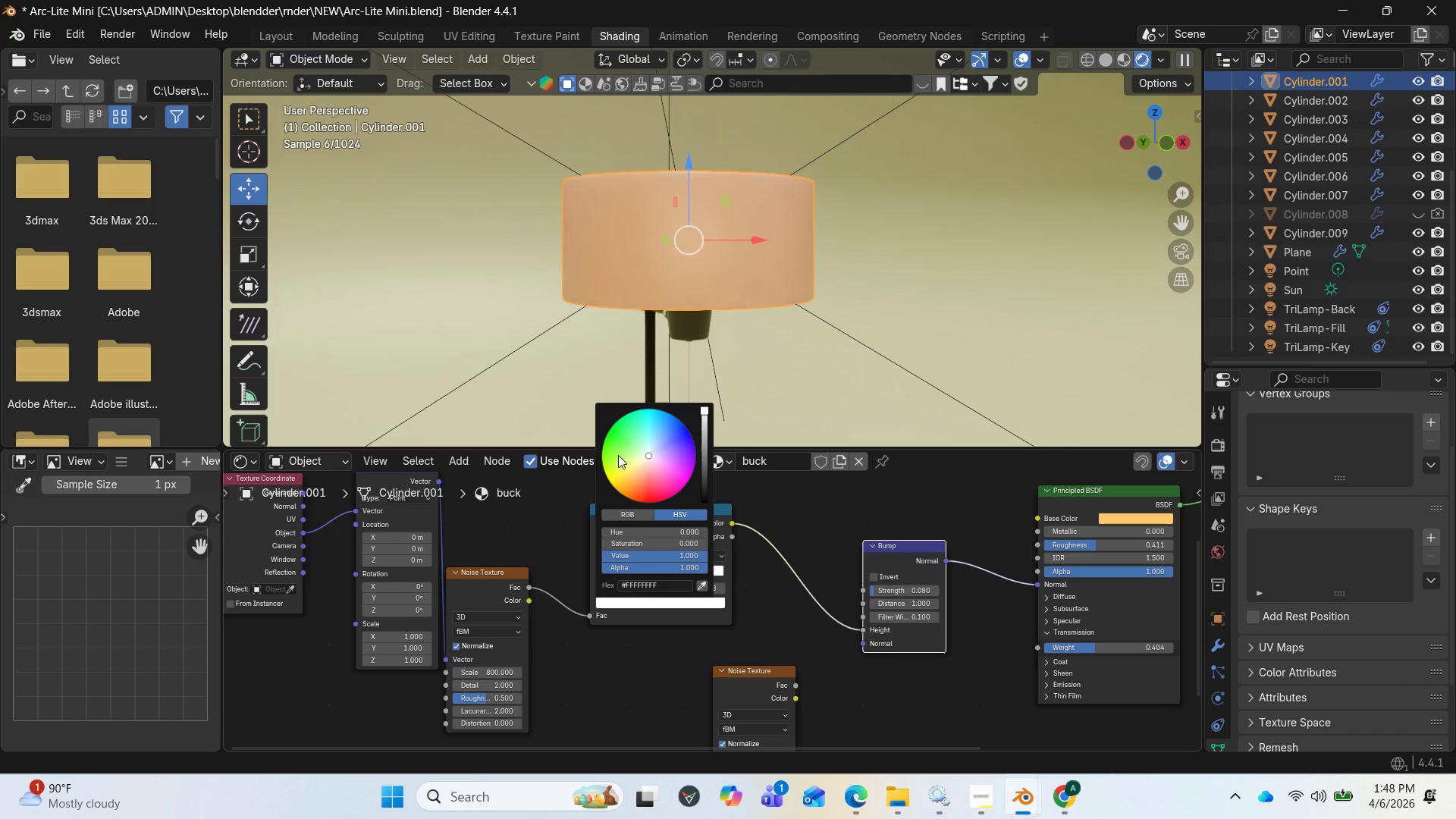 
left_click_drag(start_coordinate=[622, 457], to_coordinate=[626, 447])
 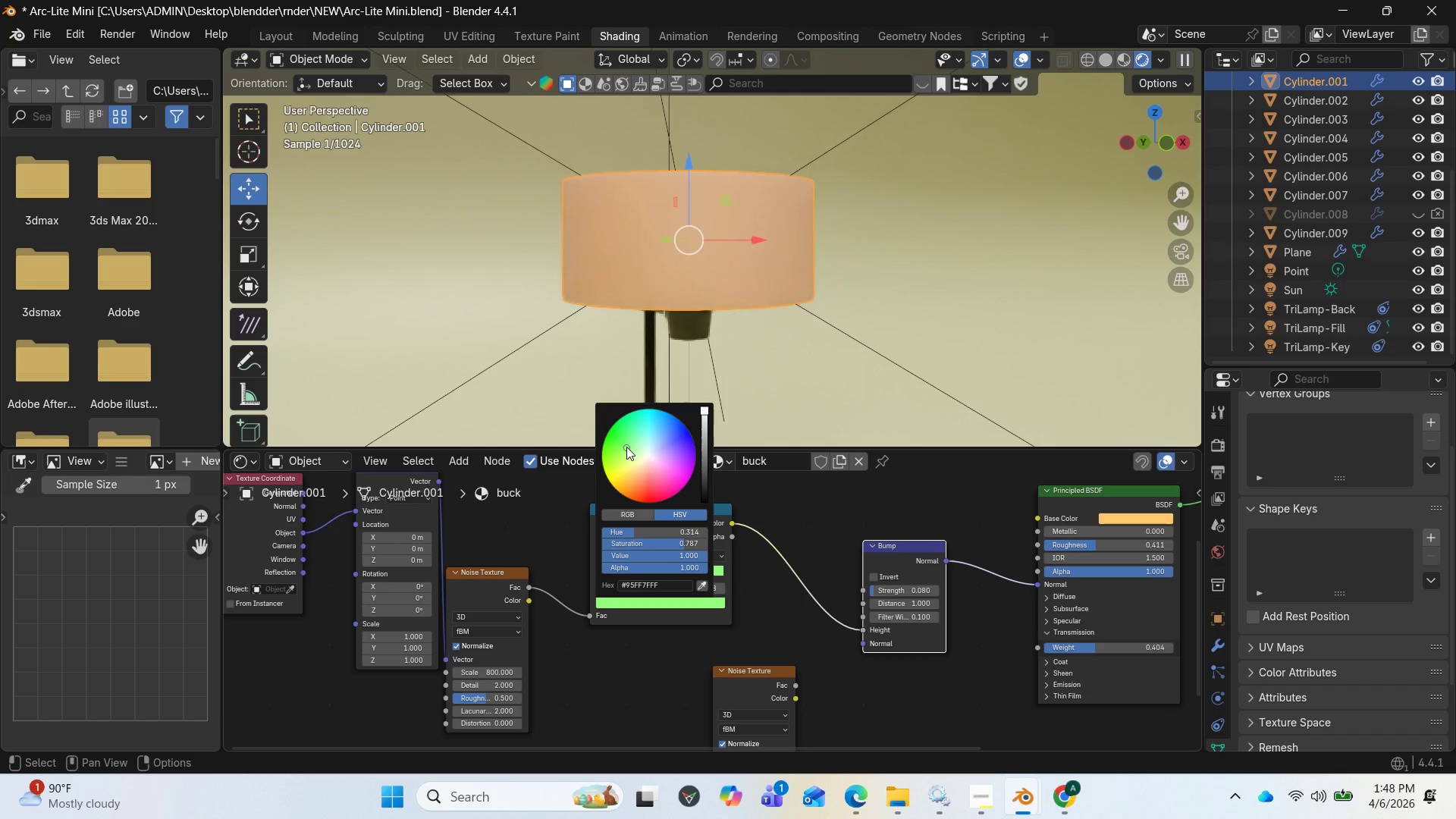 
left_click_drag(start_coordinate=[626, 447], to_coordinate=[670, 443])
 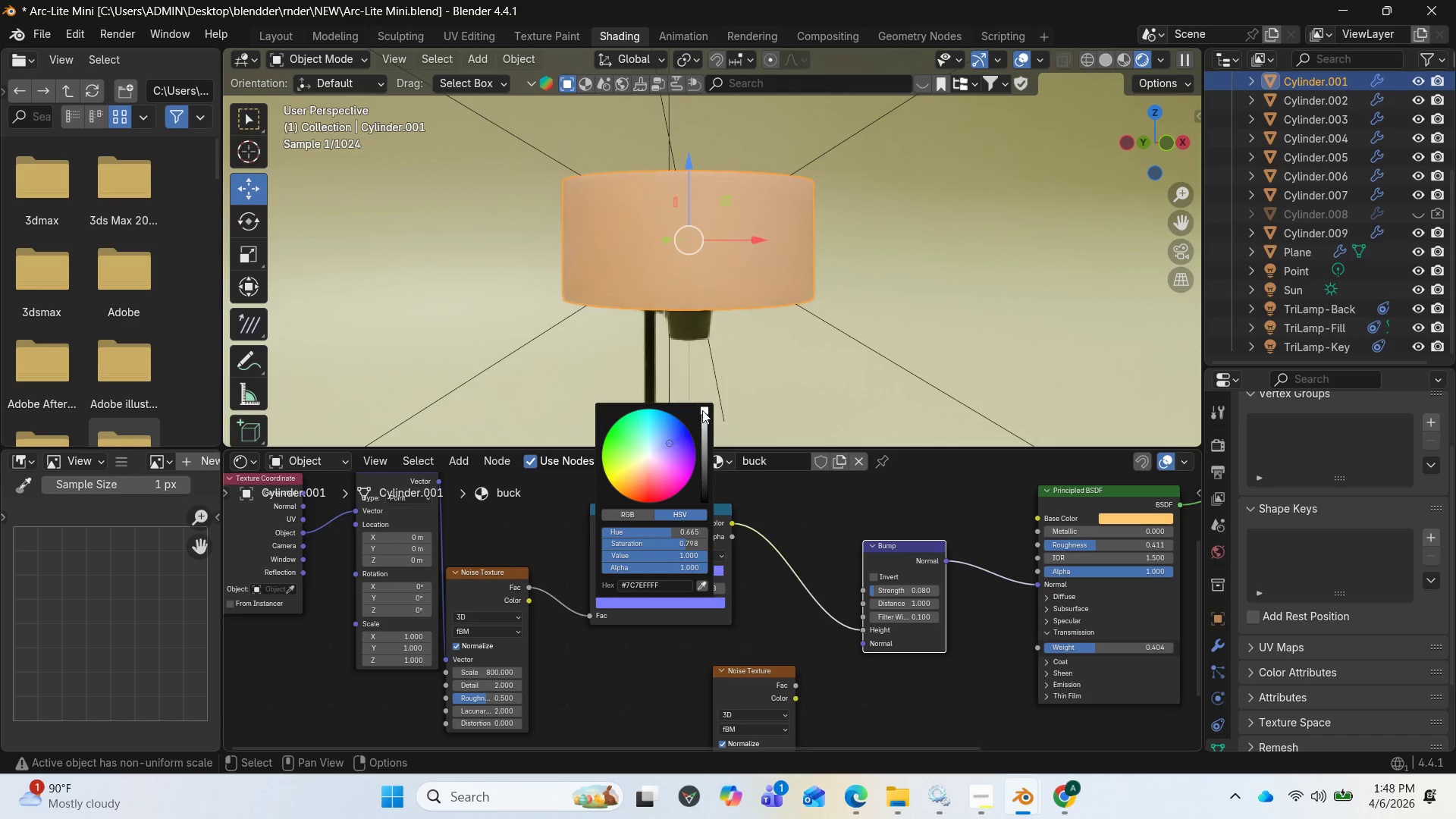 
left_click_drag(start_coordinate=[702, 408], to_coordinate=[702, 497])
 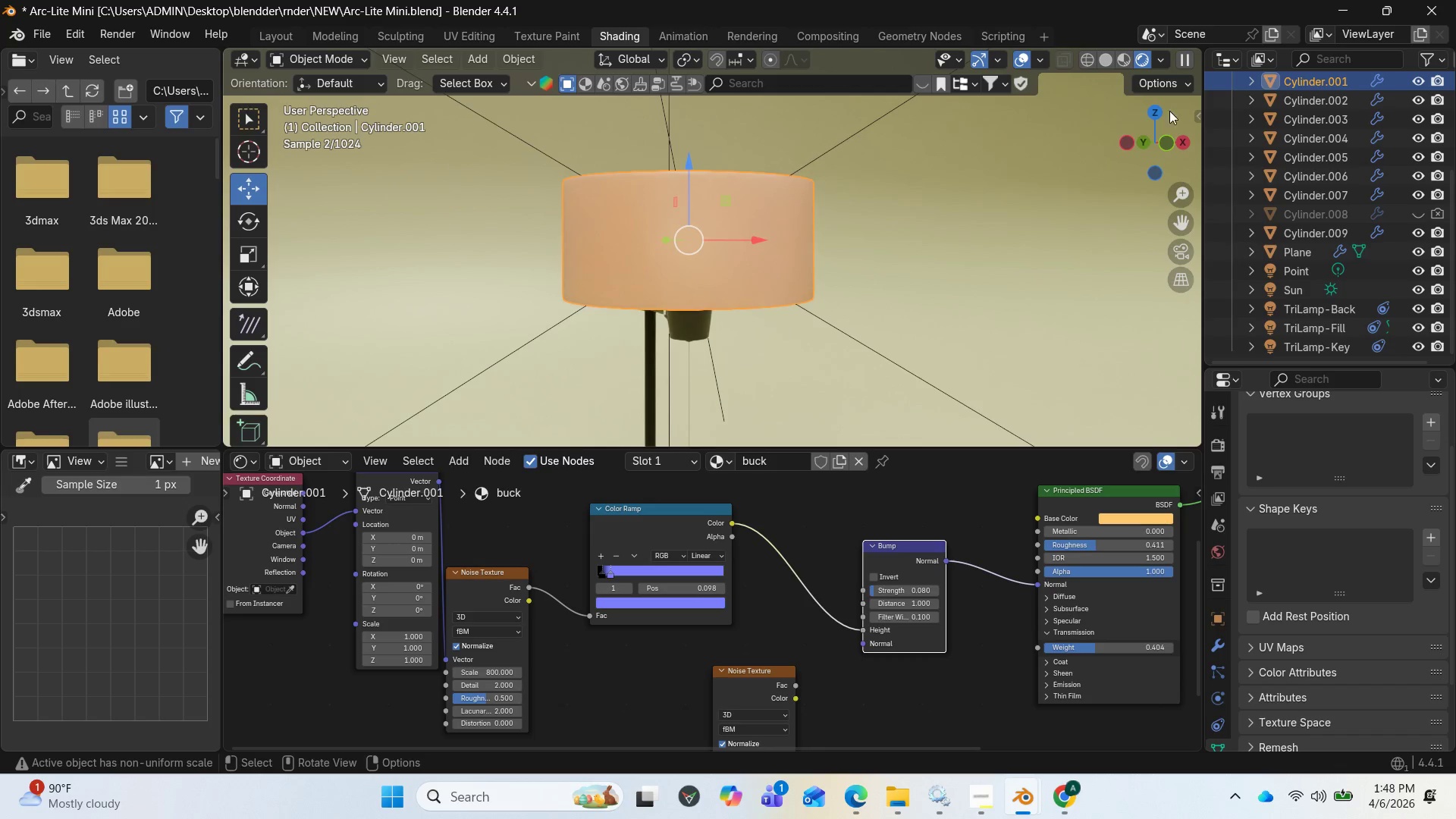 
left_click_drag(start_coordinate=[1158, 128], to_coordinate=[1116, 190])
 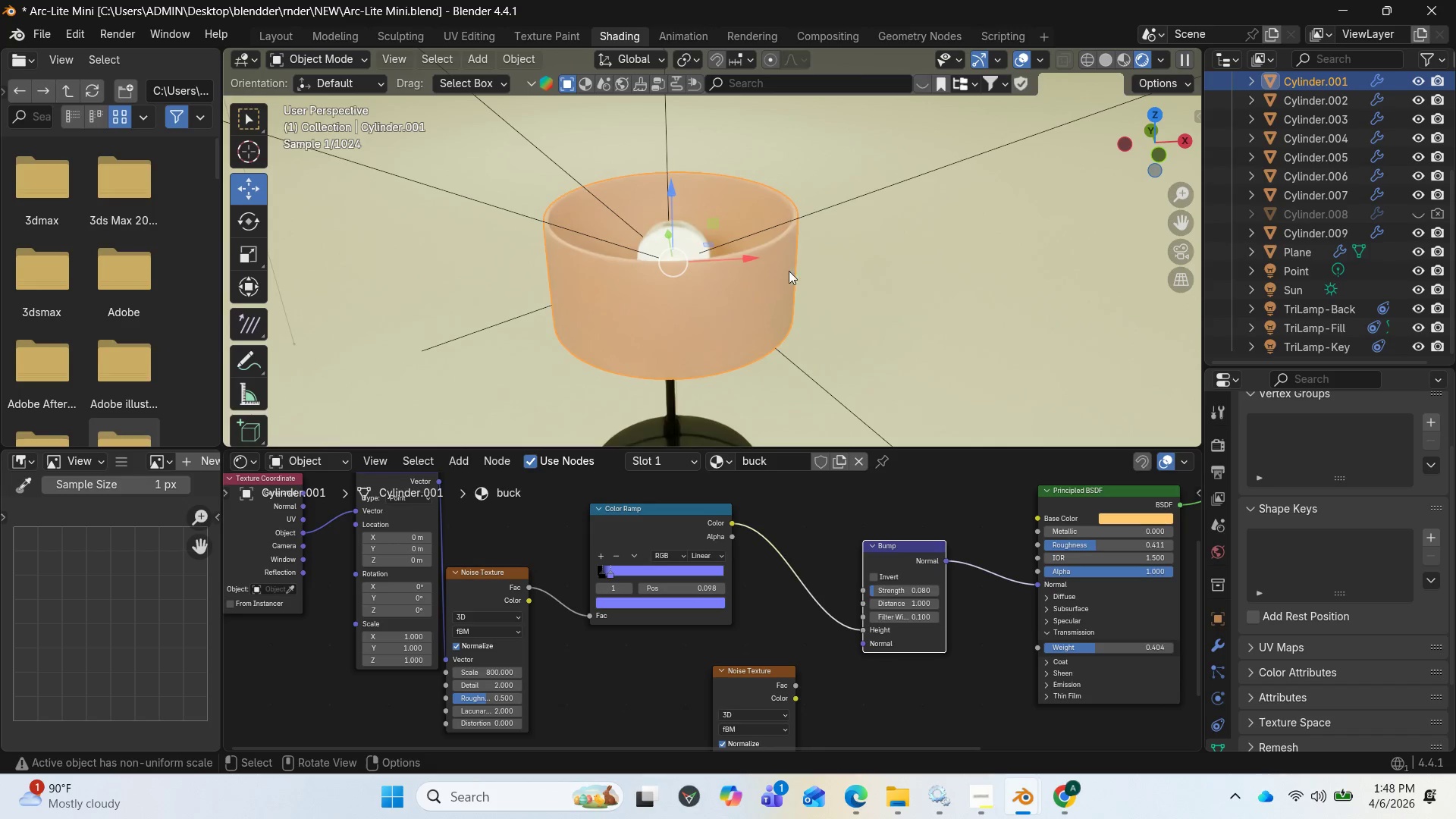 
scroll: coordinate [776, 278], scroll_direction: down, amount: 4.0
 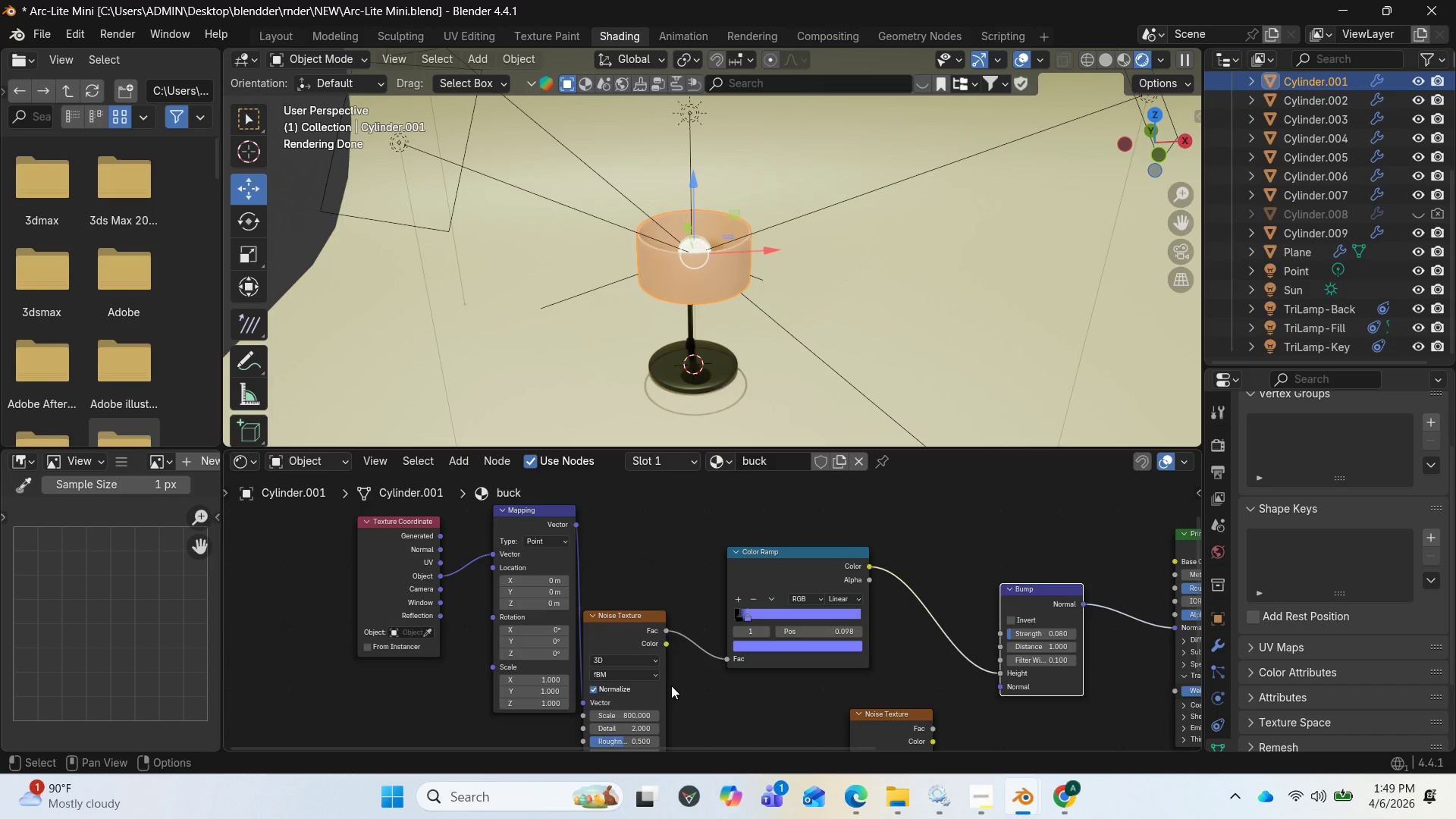 
wait(49.02)
 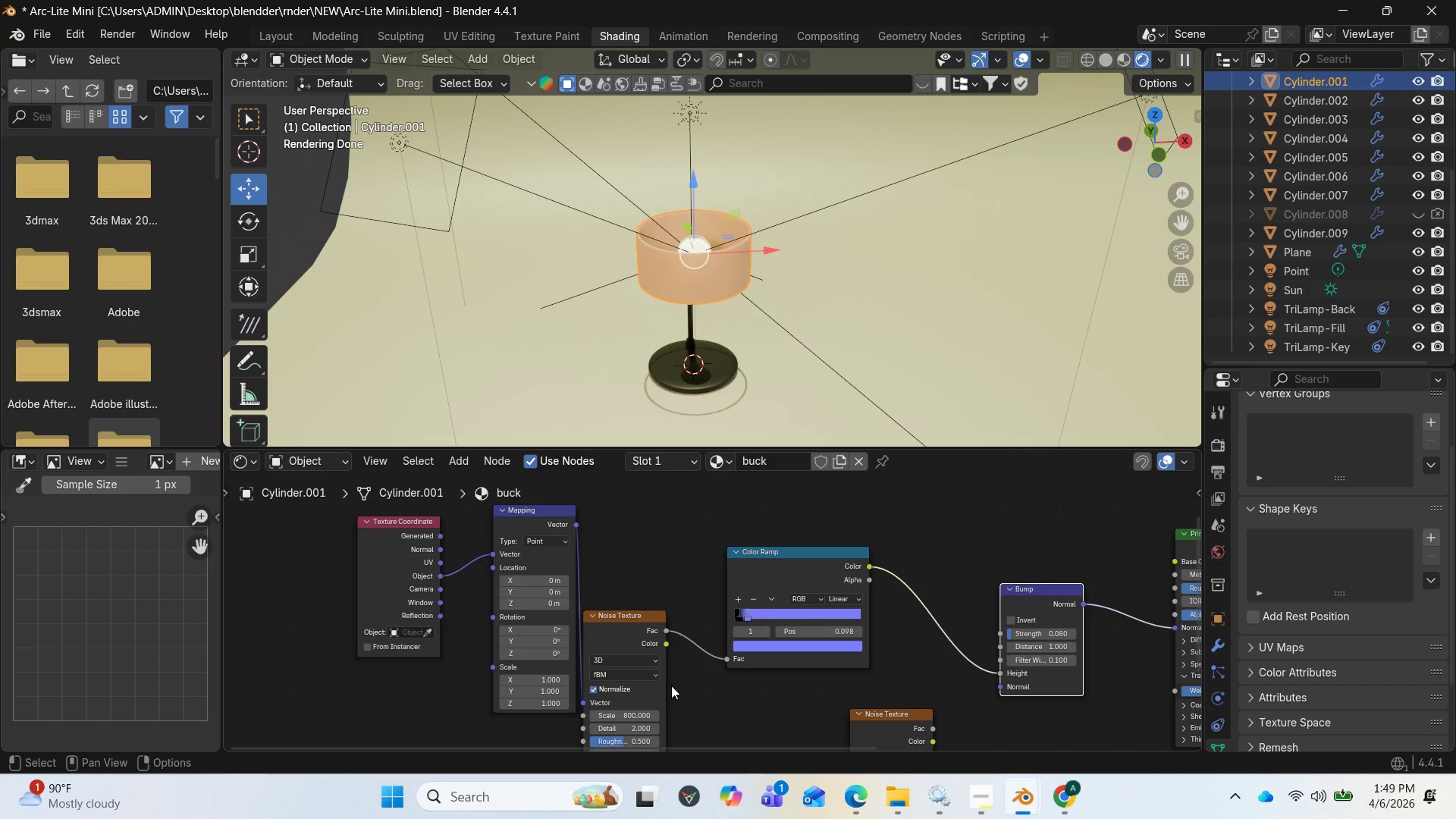 
key(Control+ControlLeft)
 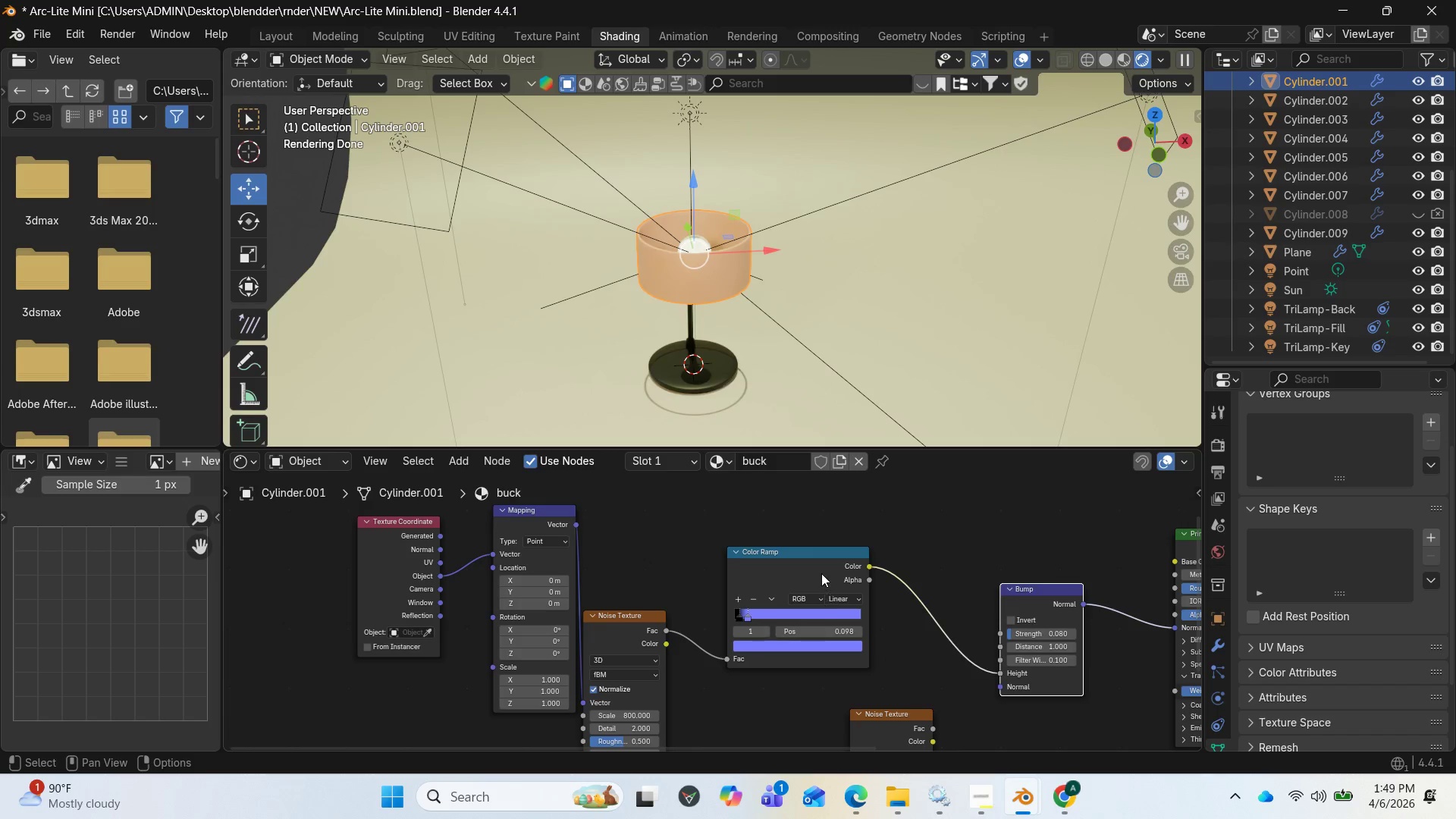 
left_click([821, 572])
 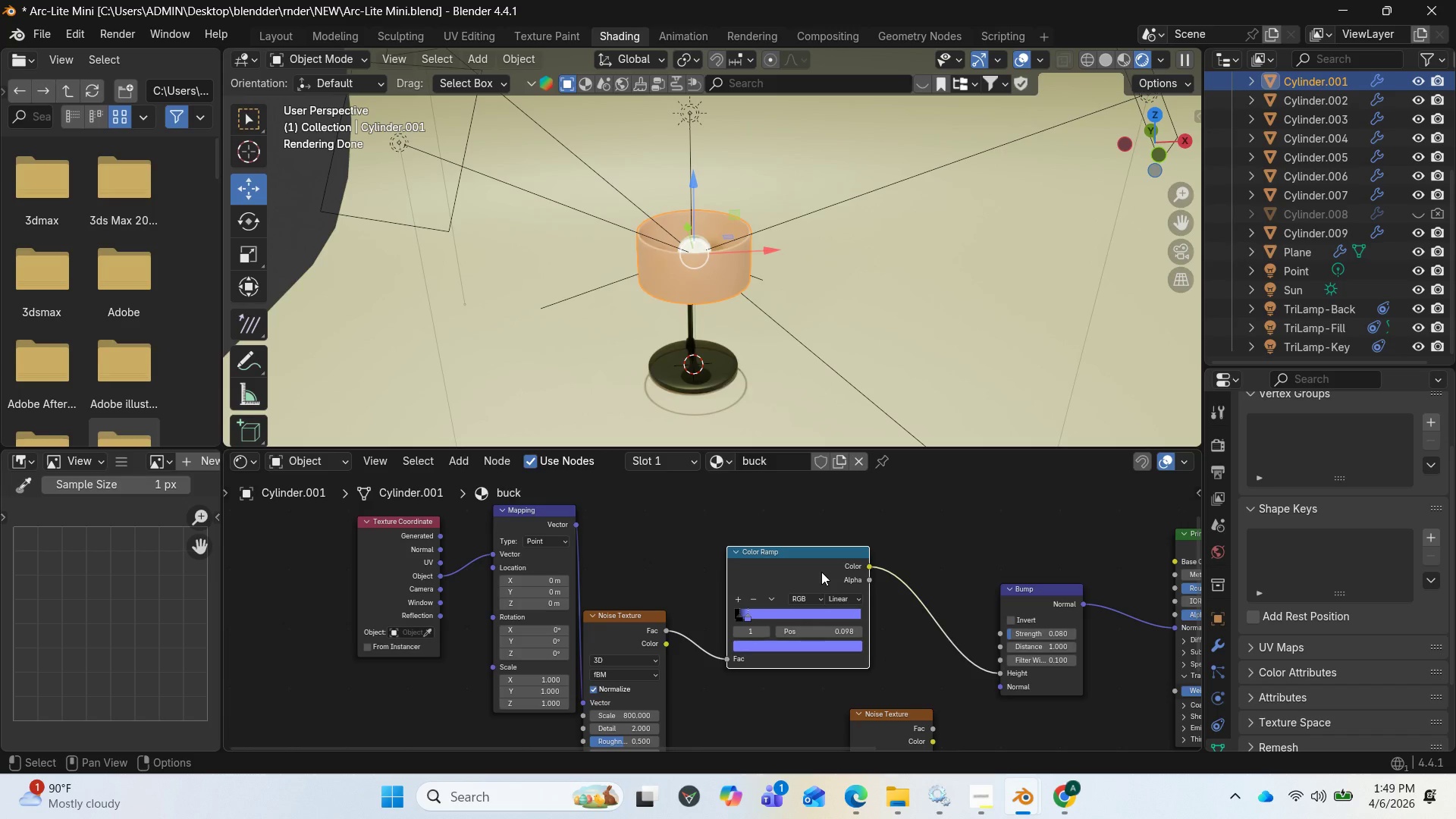 
key(Delete)
 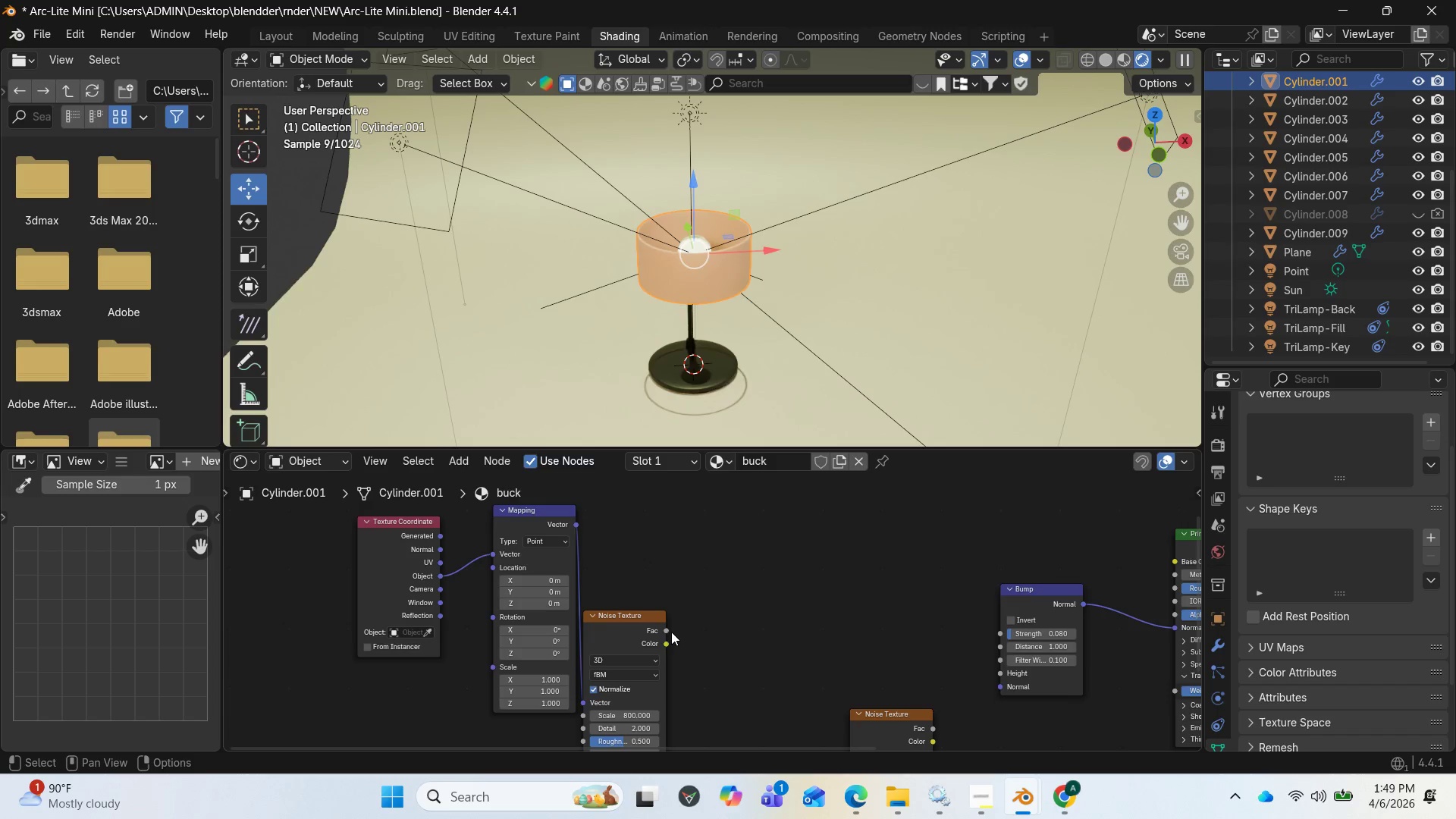 
wait(5.23)
 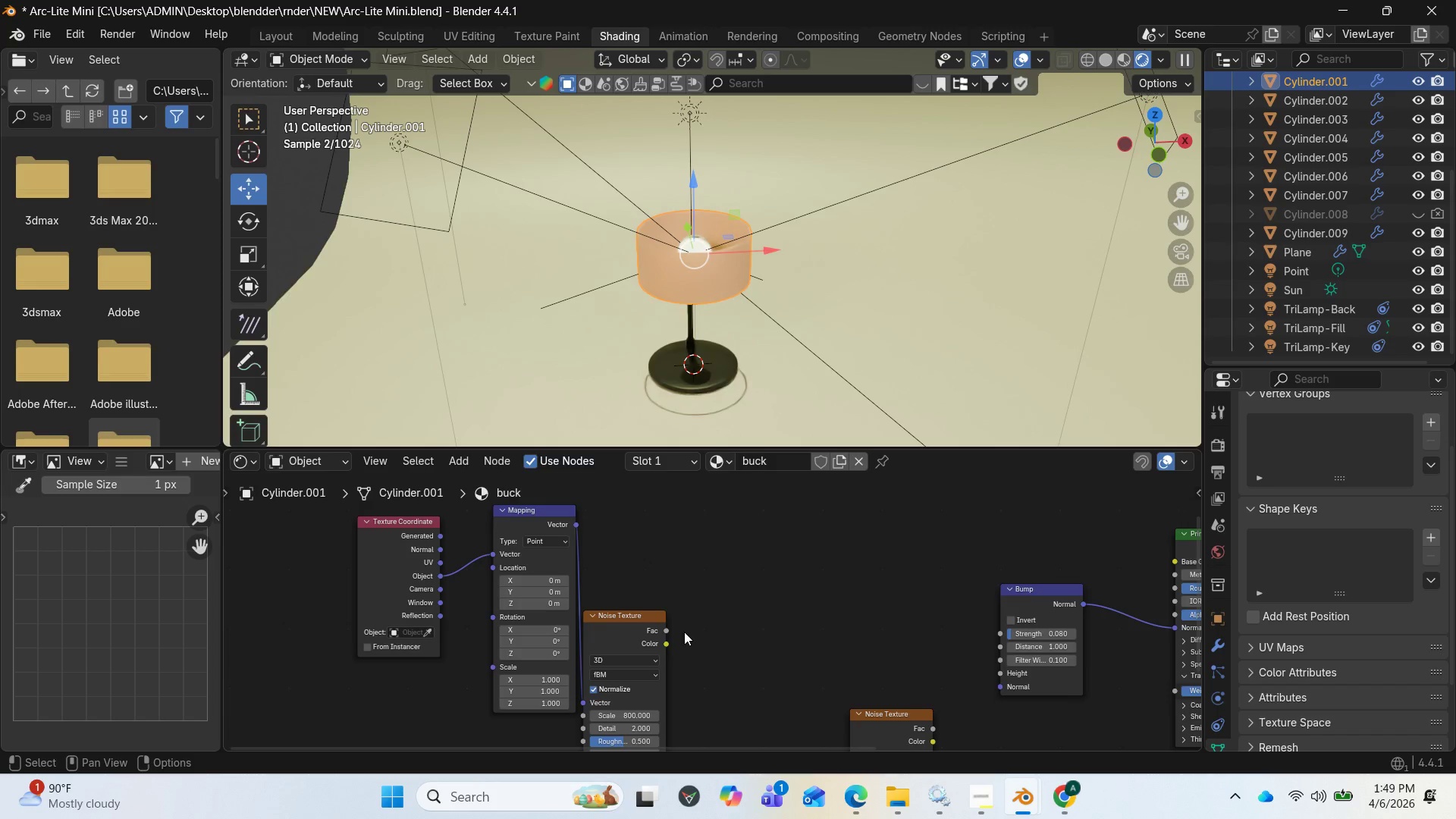 
left_click_drag(start_coordinate=[667, 629], to_coordinate=[748, 629])
 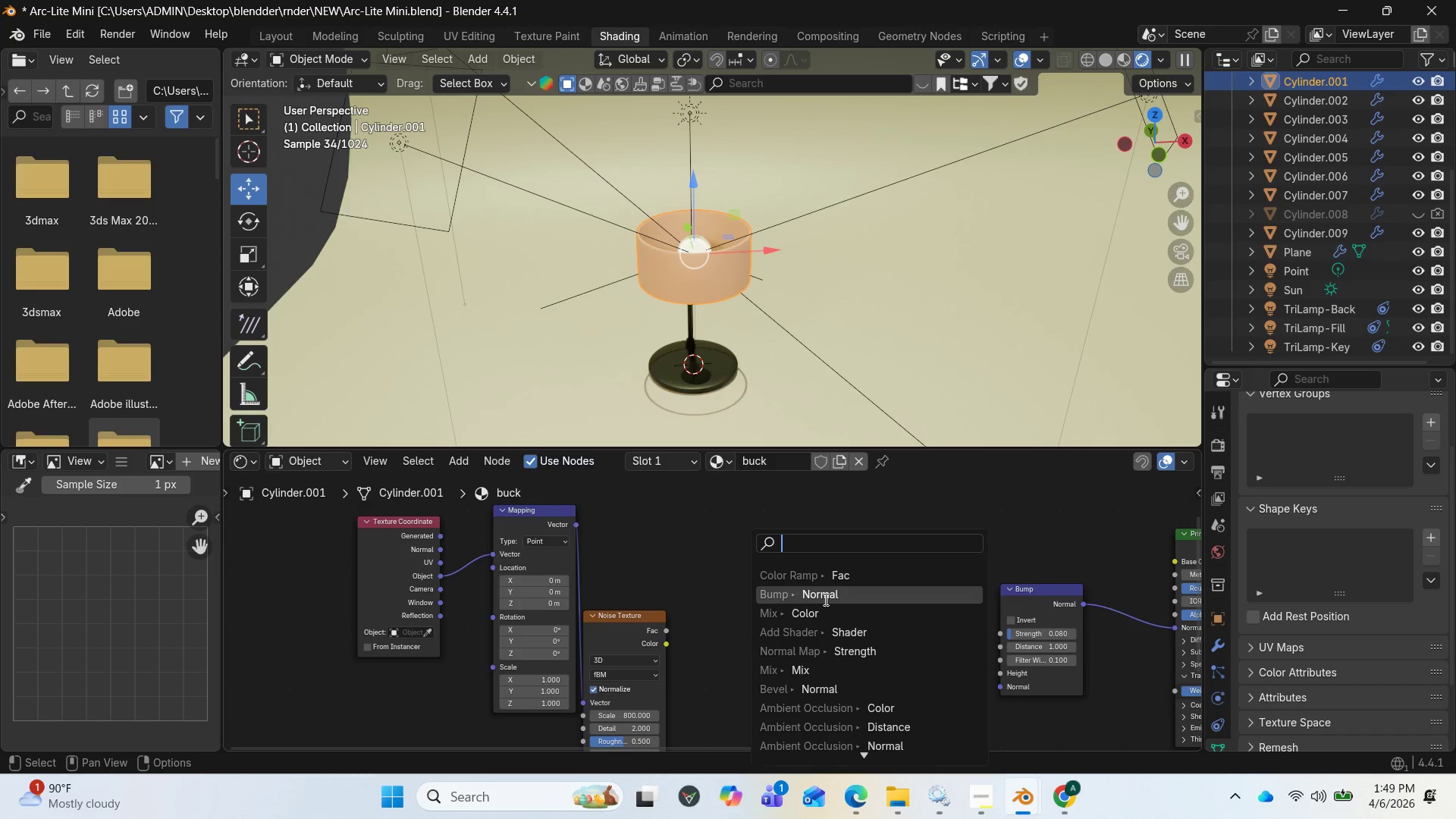 
wait(5.08)
 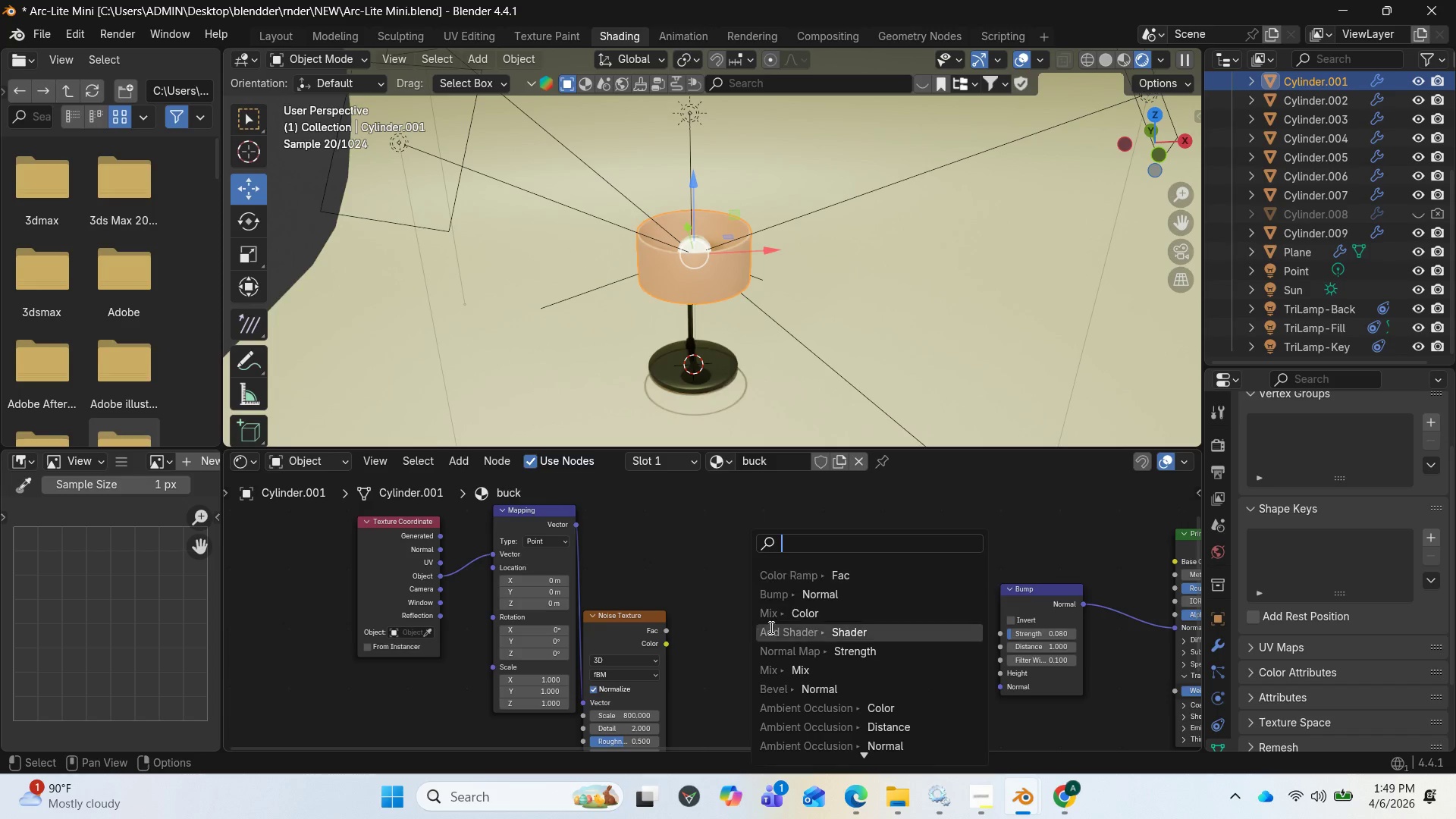 
type(color)
 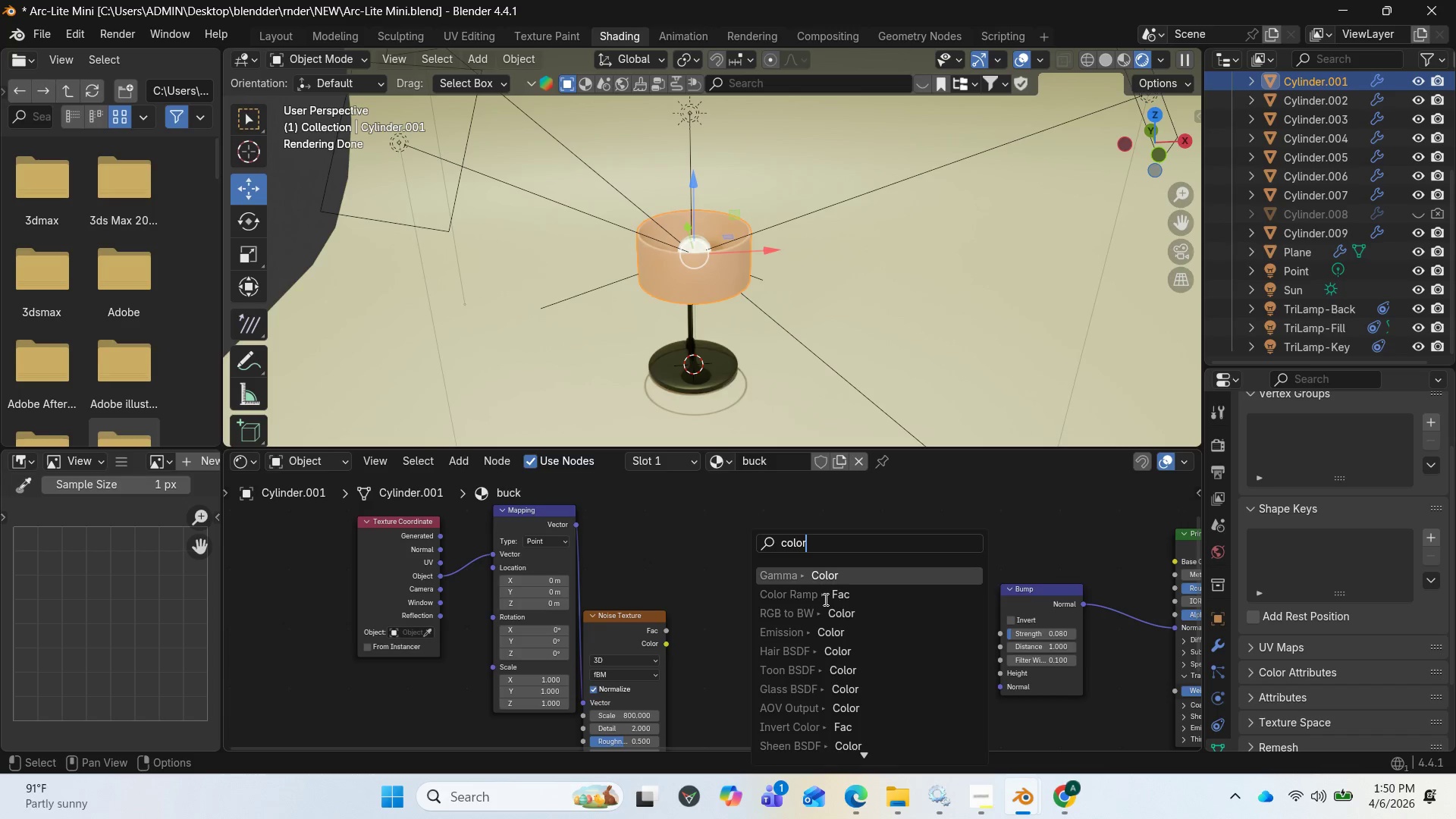 
wait(17.94)
 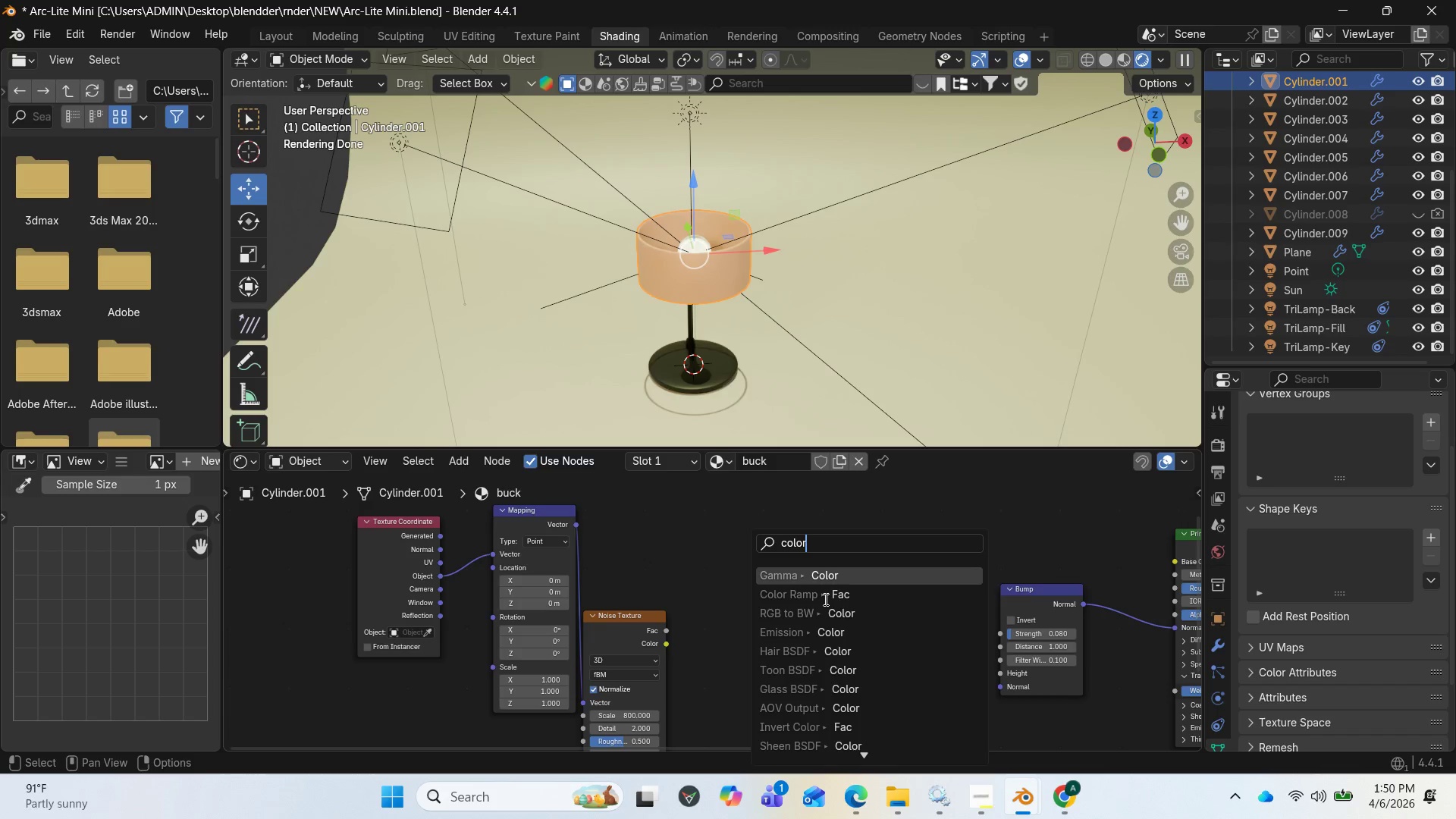 
type(ra)
key(Backspace)
key(Backspace)
type(a,)
 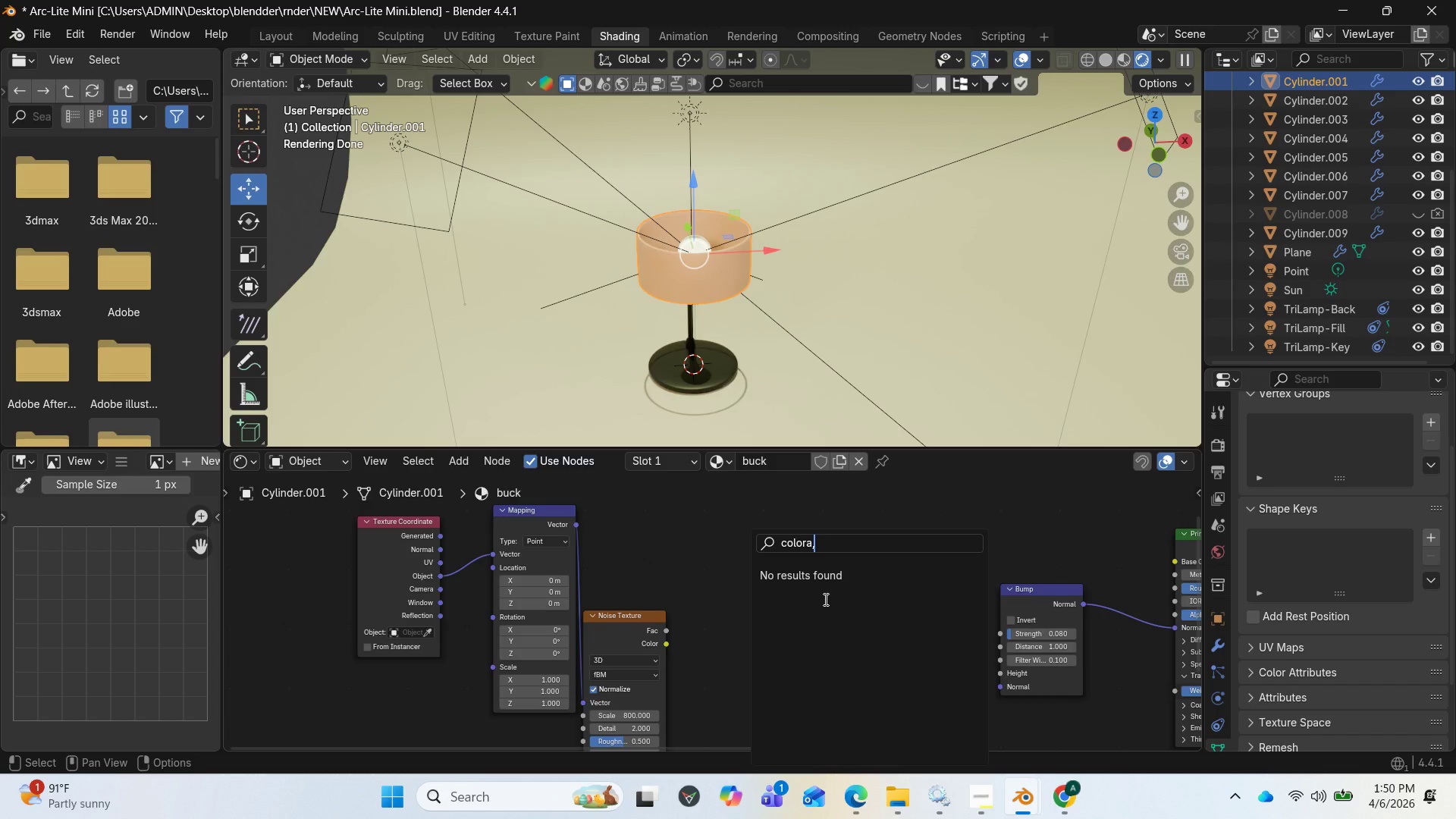 
wait(8.91)
 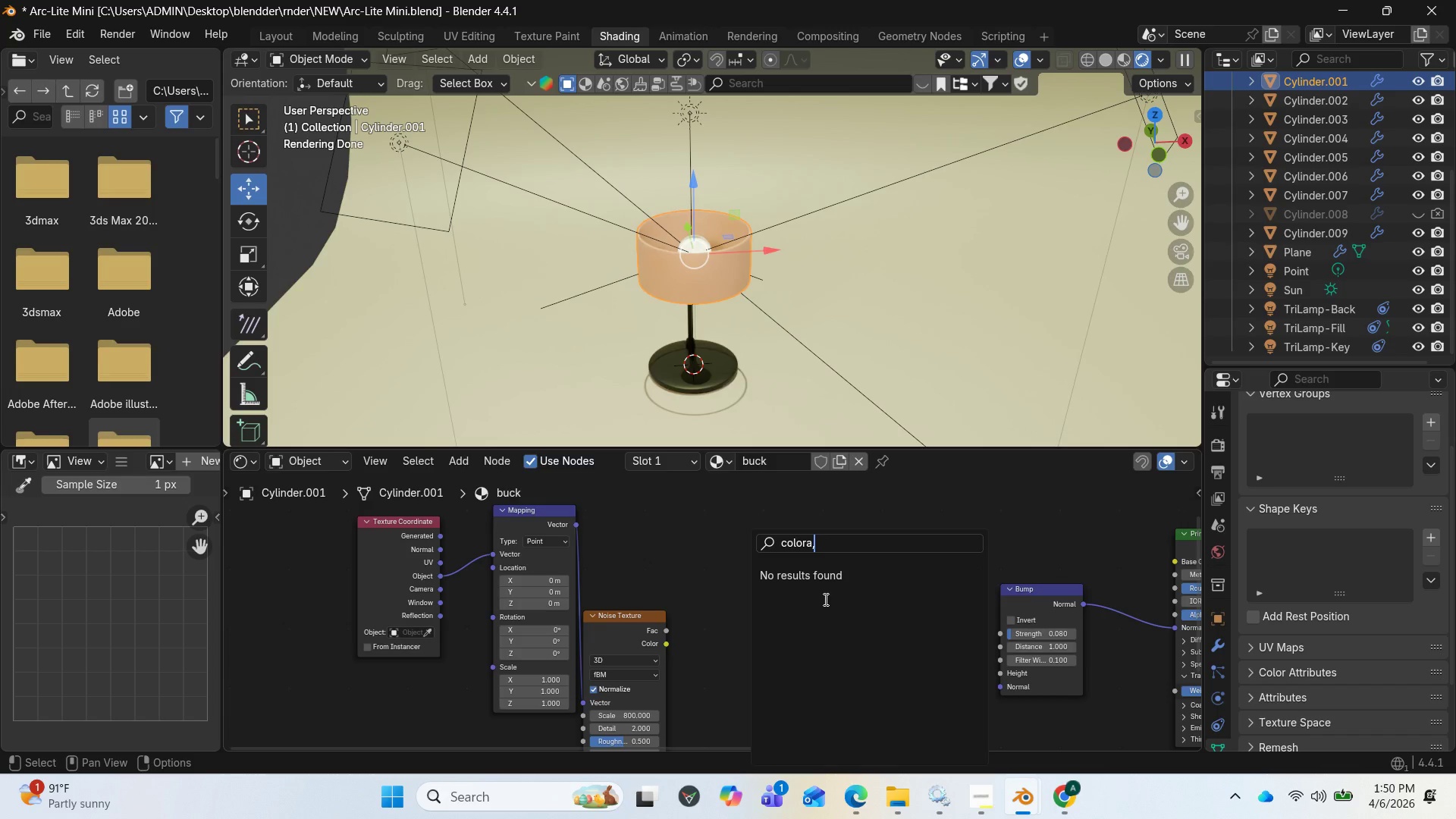 
type(m)
key(Backspace)
key(Backspace)
type(mo)
key(Backspace)
type(o)
key(Backspace)
type(p)
 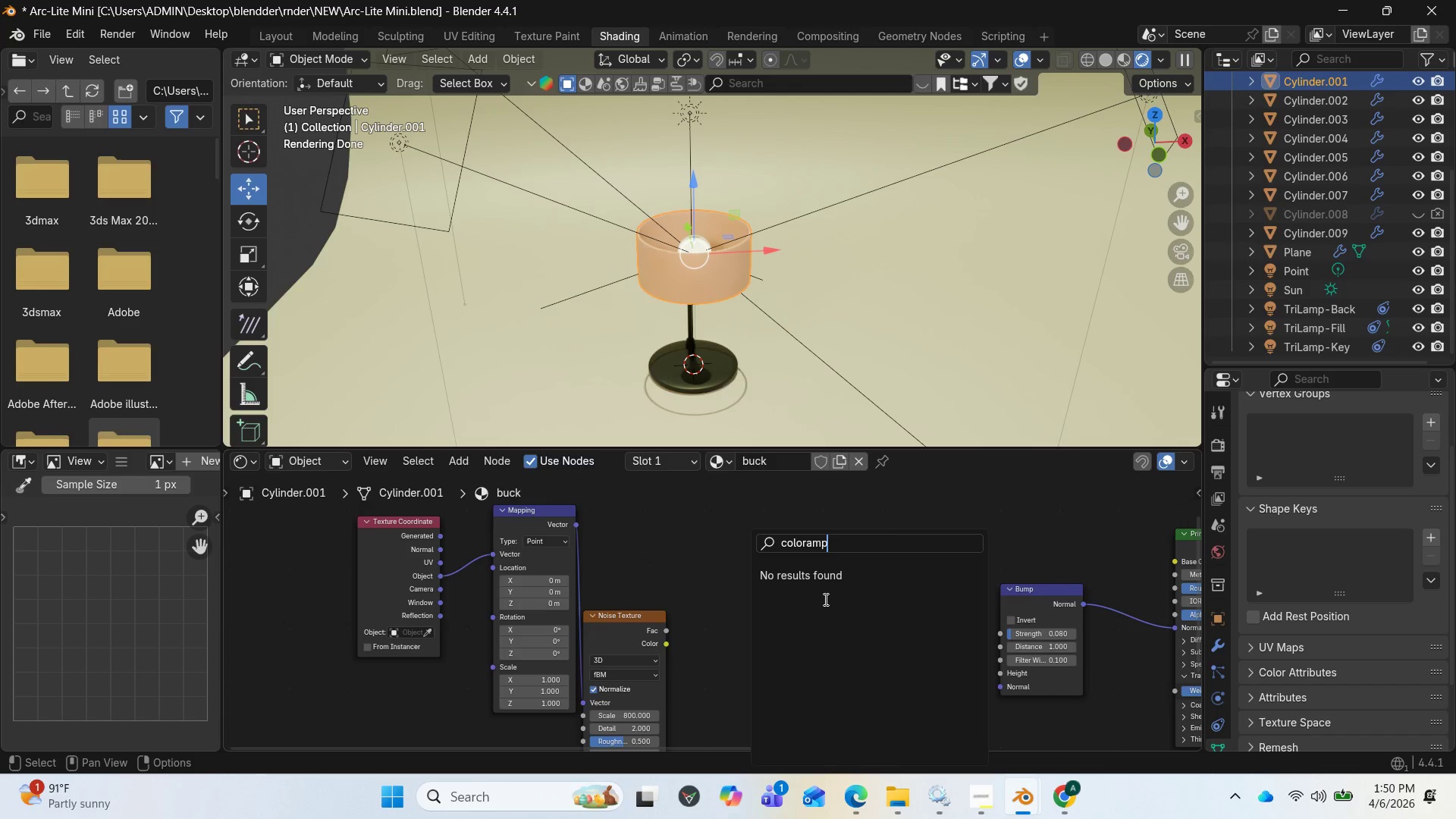 
left_click([743, 567])
 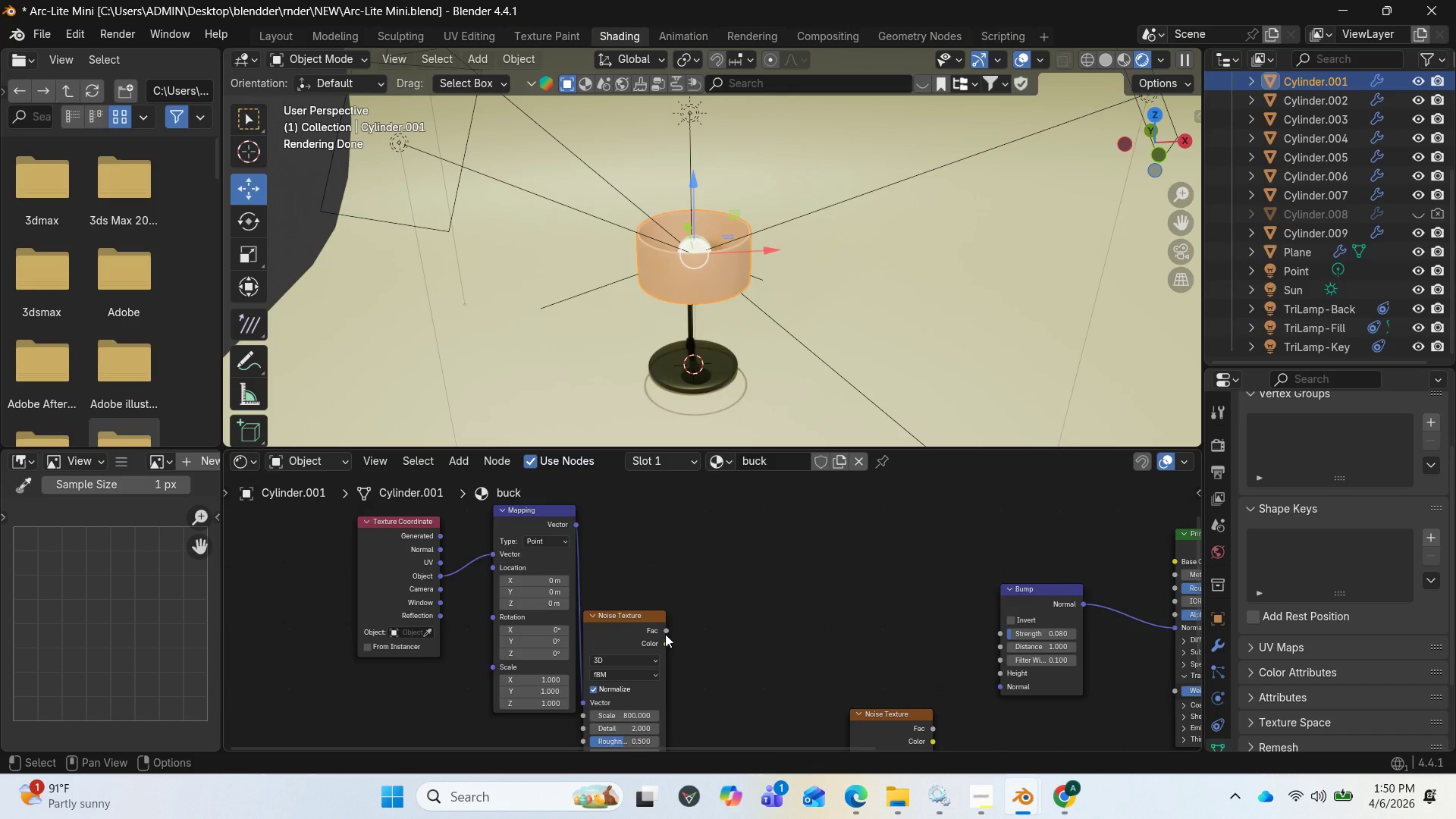 
left_click_drag(start_coordinate=[665, 634], to_coordinate=[708, 607])
 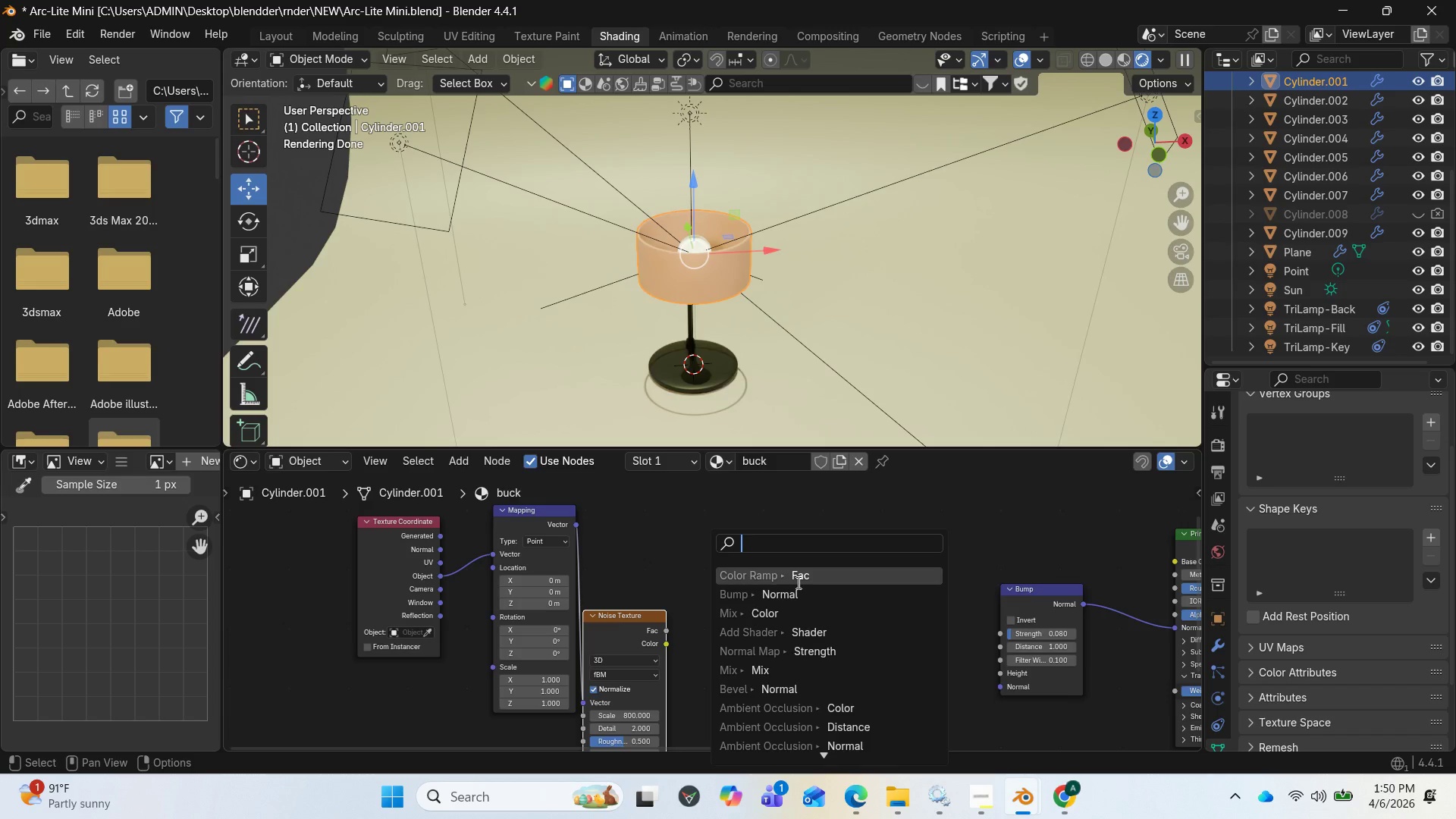 
left_click([801, 572])
 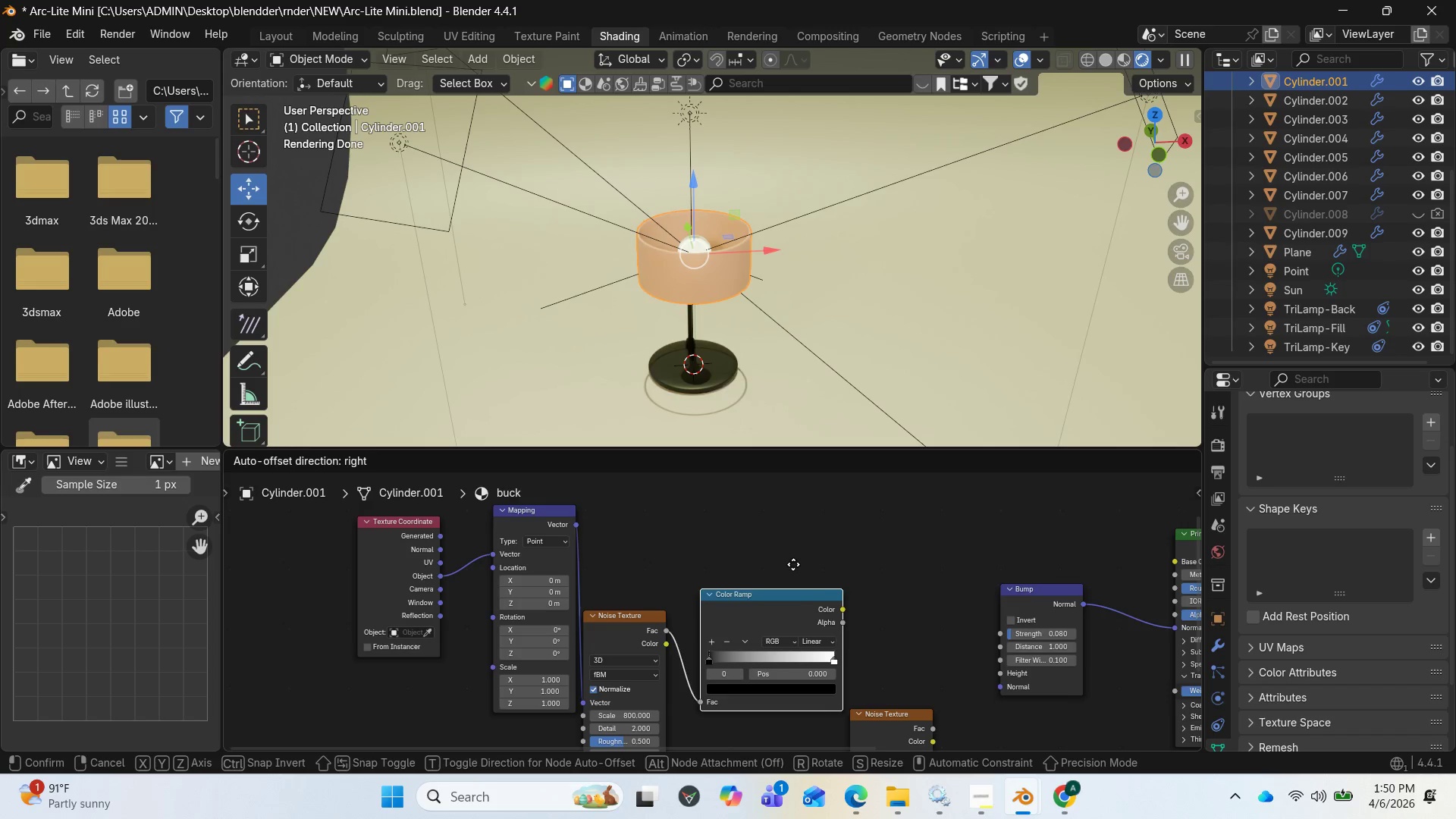 
left_click([800, 534])
 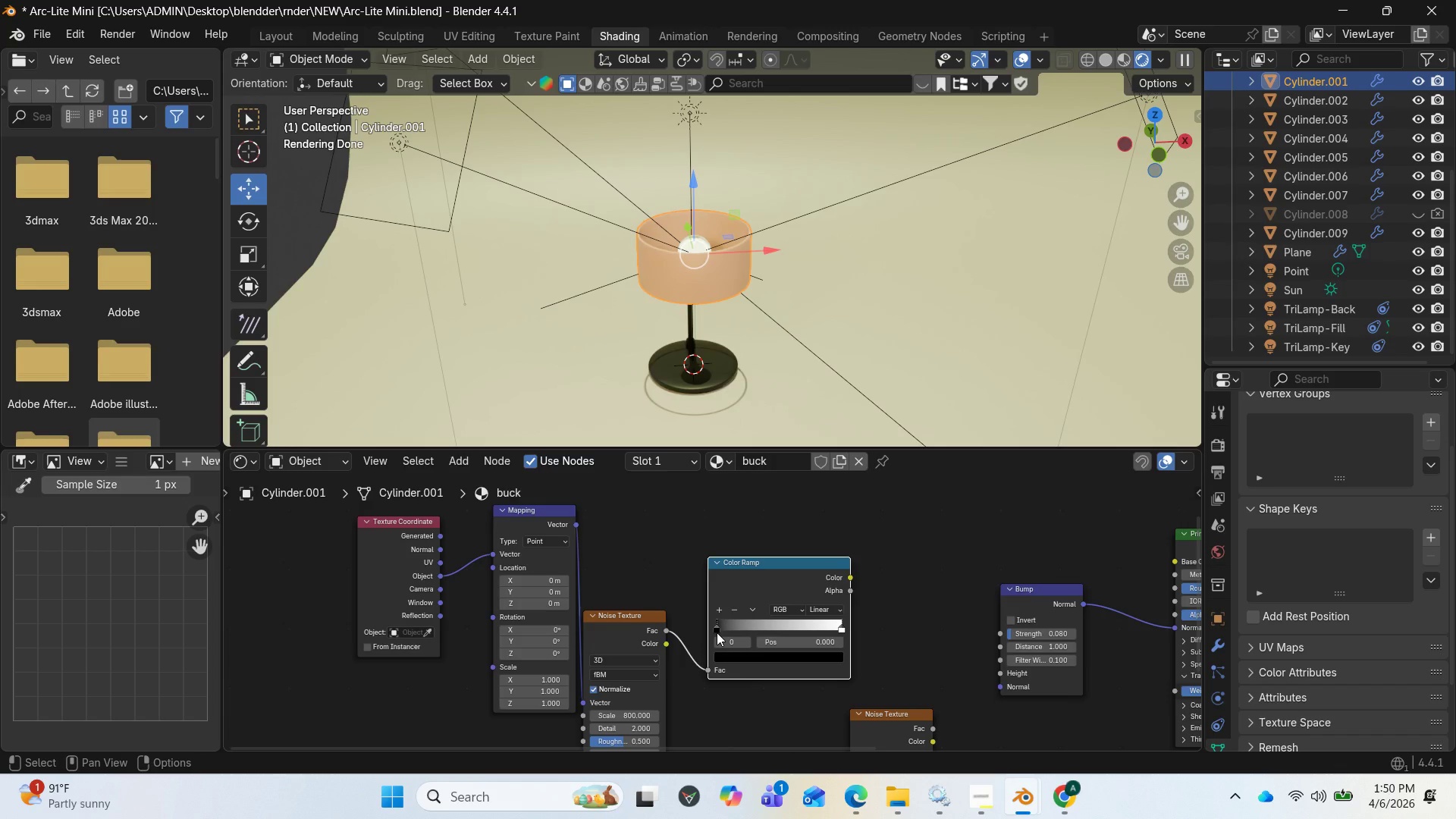 
left_click_drag(start_coordinate=[717, 632], to_coordinate=[701, 611])
 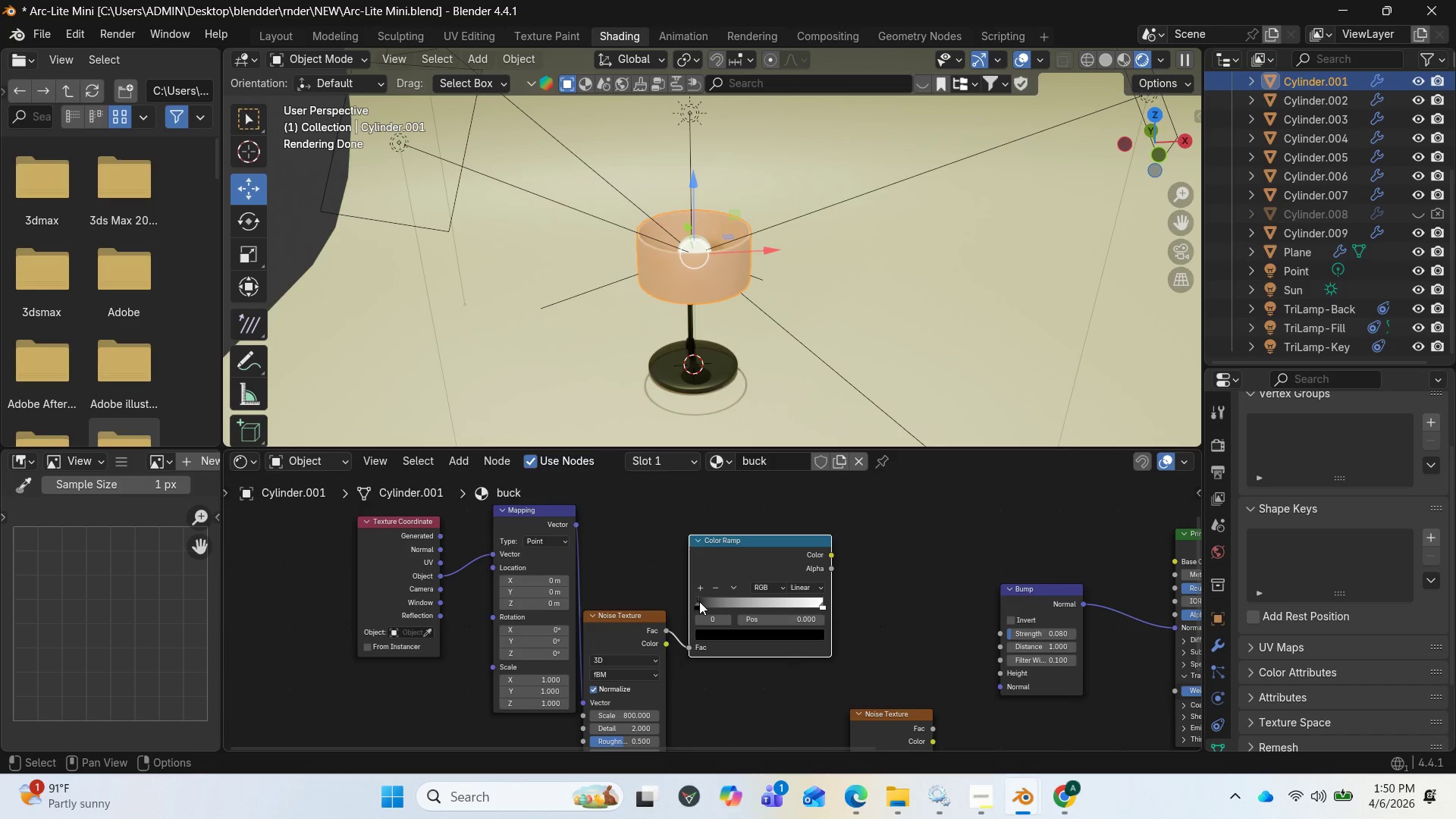 
left_click_drag(start_coordinate=[705, 606], to_coordinate=[759, 603])
 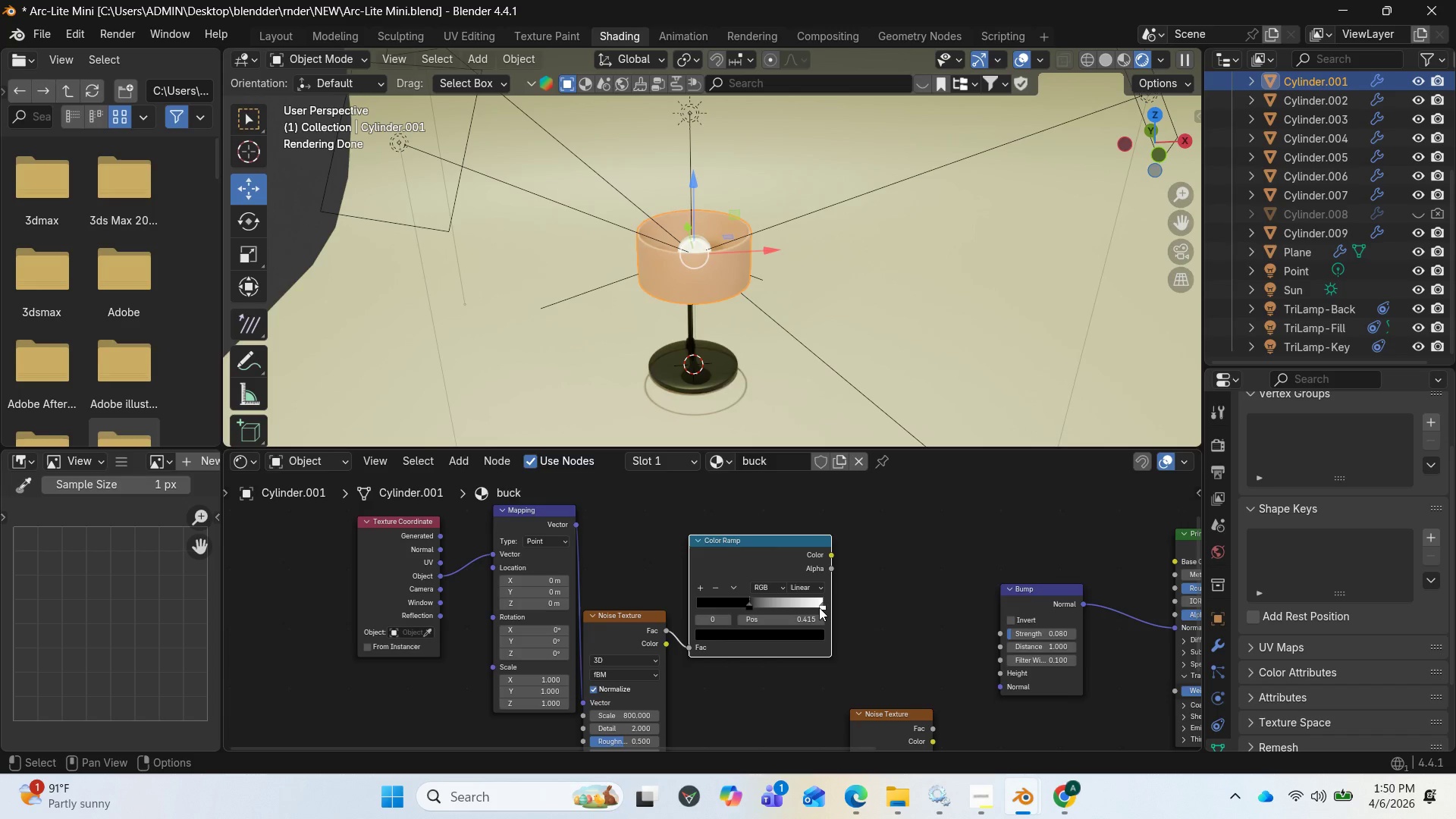 
left_click_drag(start_coordinate=[819, 607], to_coordinate=[759, 616])
 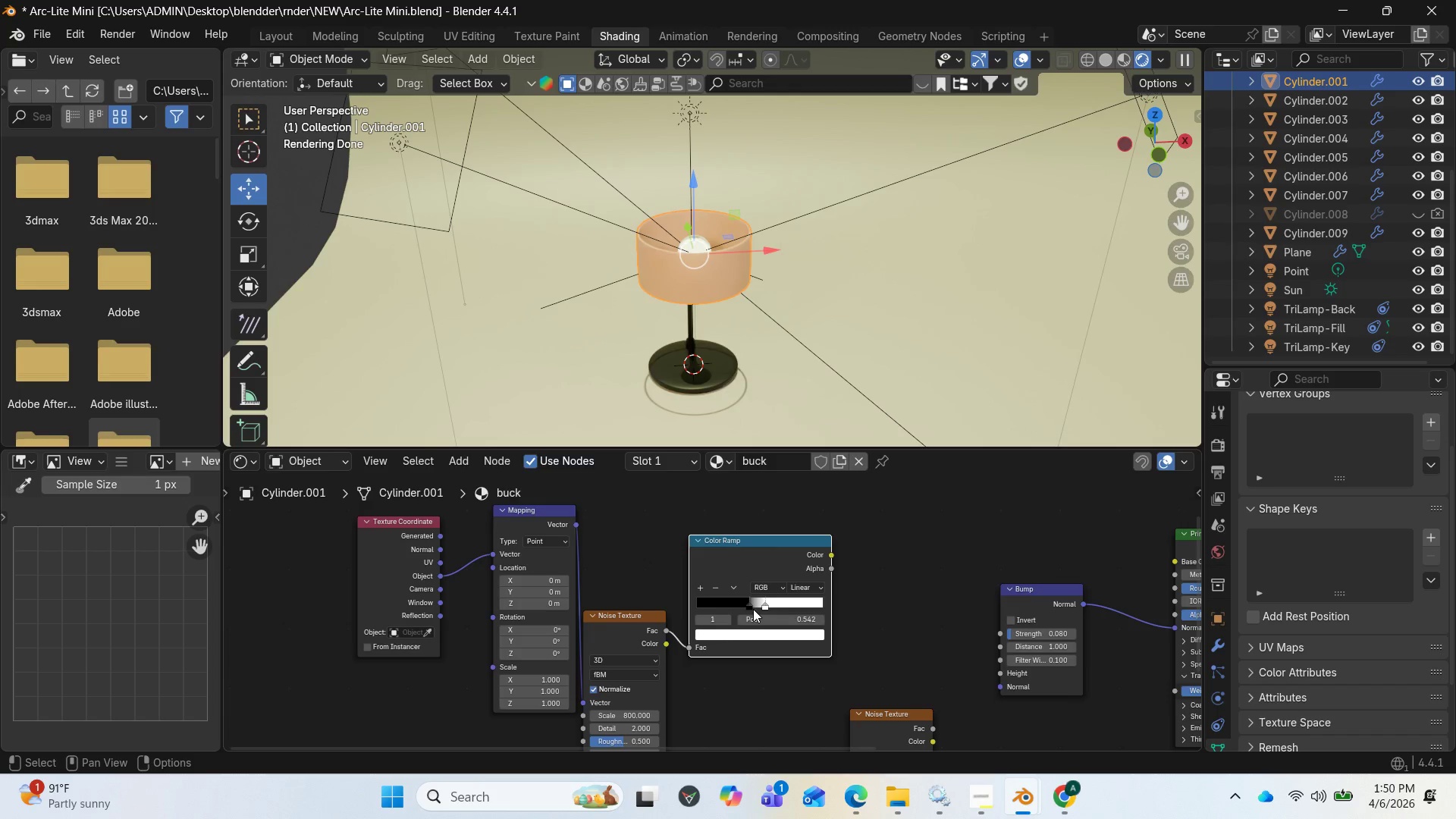 
left_click_drag(start_coordinate=[753, 609], to_coordinate=[758, 610])
 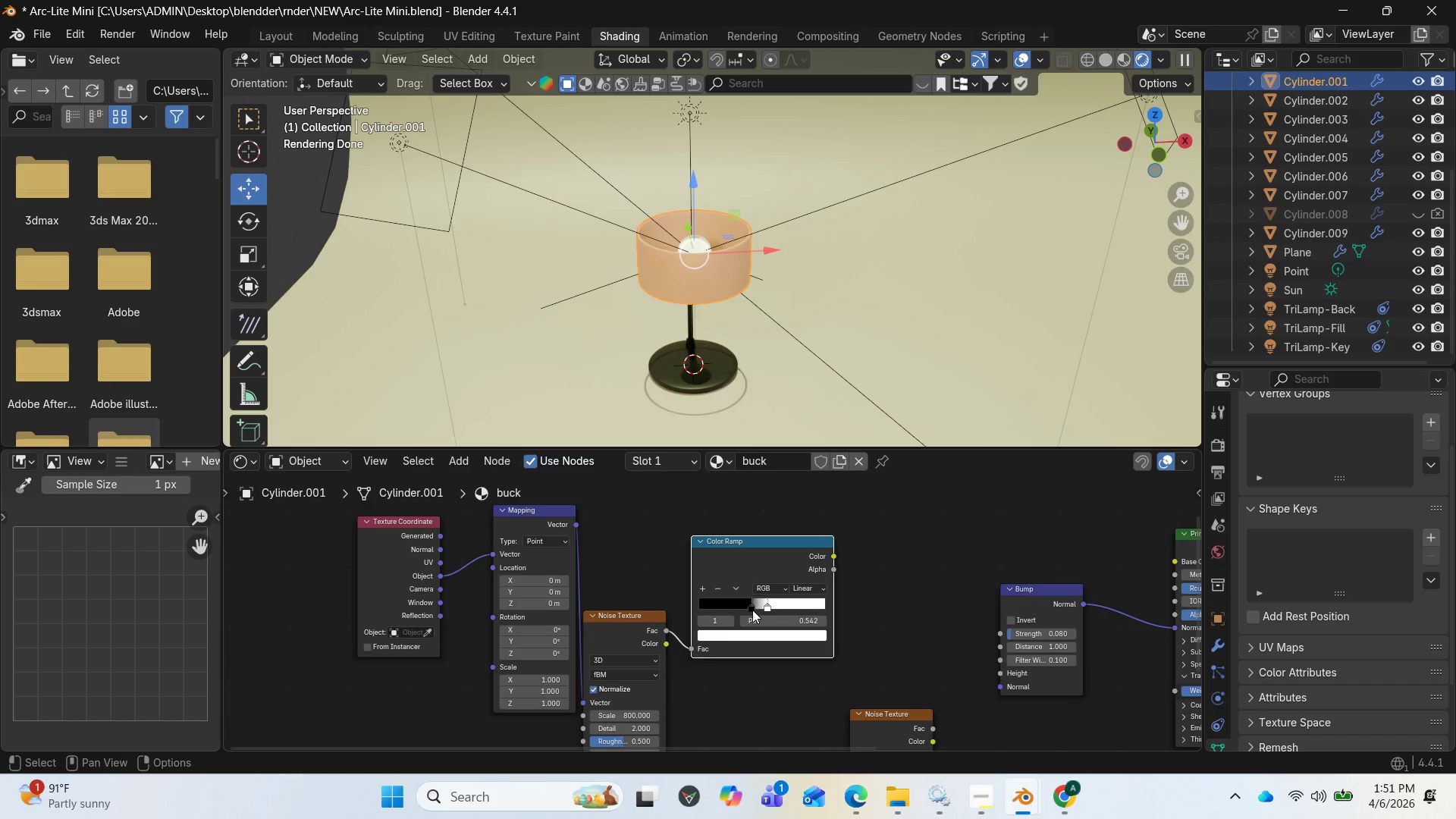 
left_click_drag(start_coordinate=[752, 610], to_coordinate=[758, 610])
 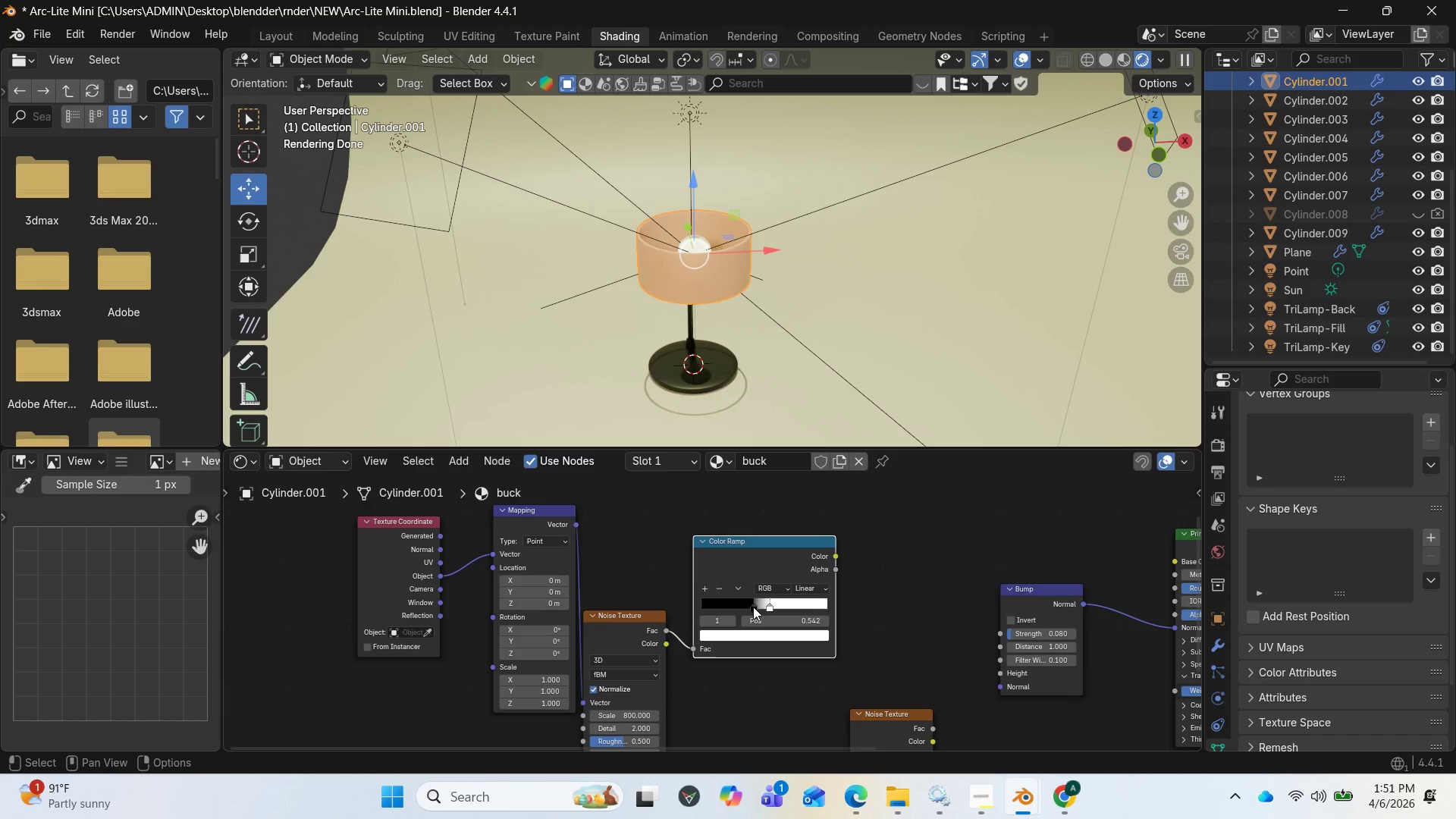 
left_click_drag(start_coordinate=[754, 607], to_coordinate=[764, 607])
 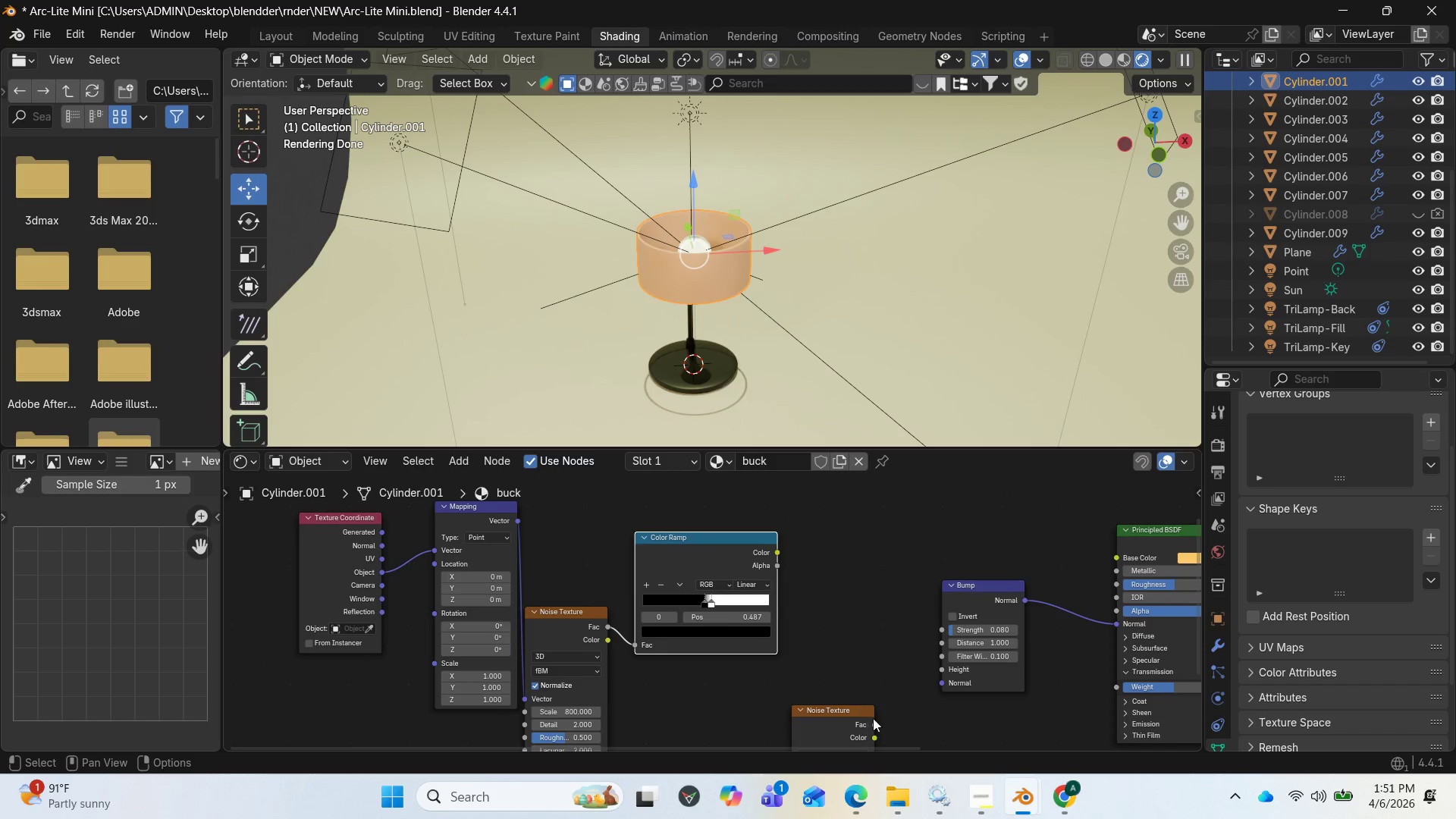 
left_click_drag(start_coordinate=[971, 582], to_coordinate=[922, 591])
 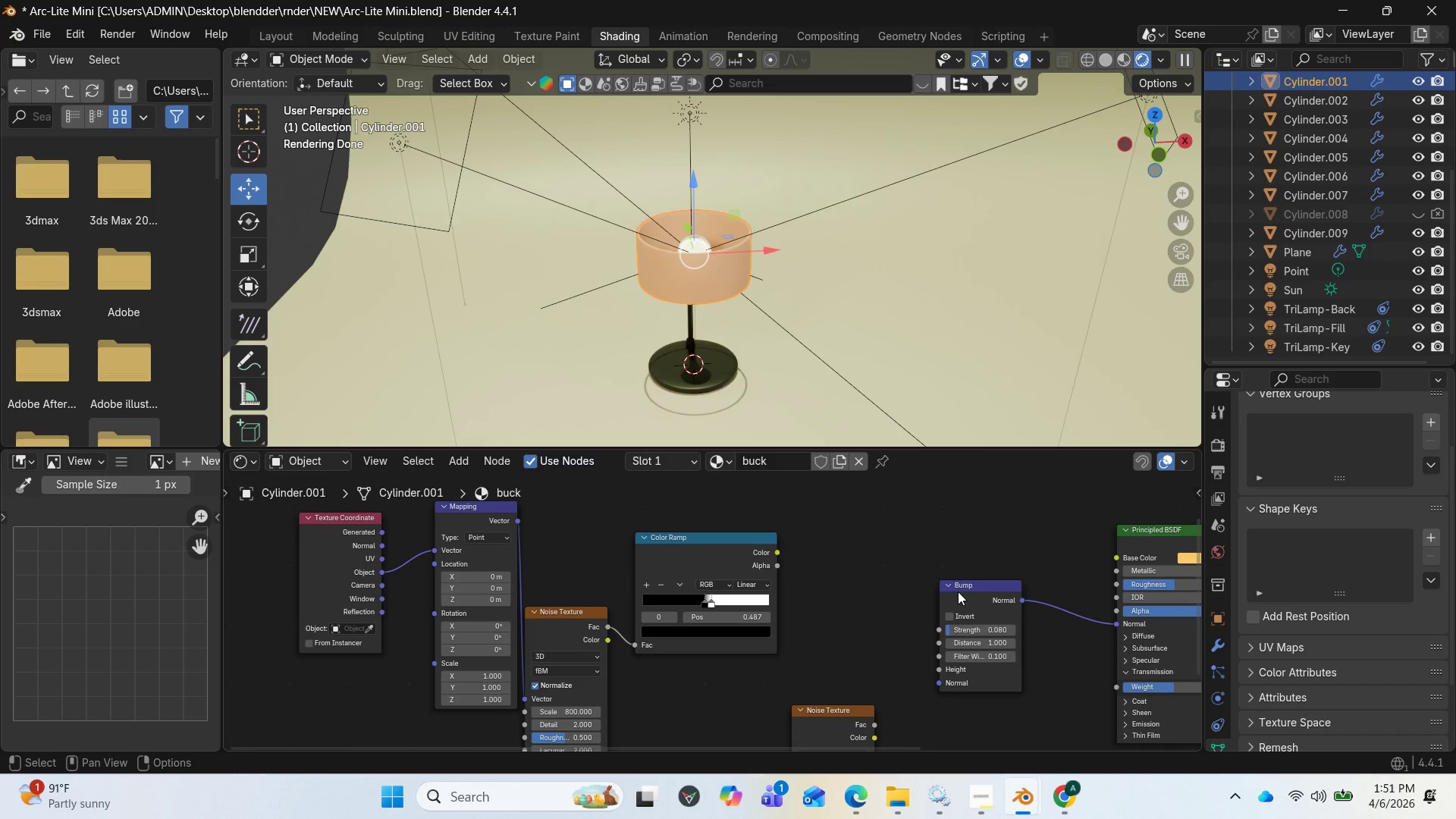 
left_click_drag(start_coordinate=[962, 588], to_coordinate=[861, 569])
 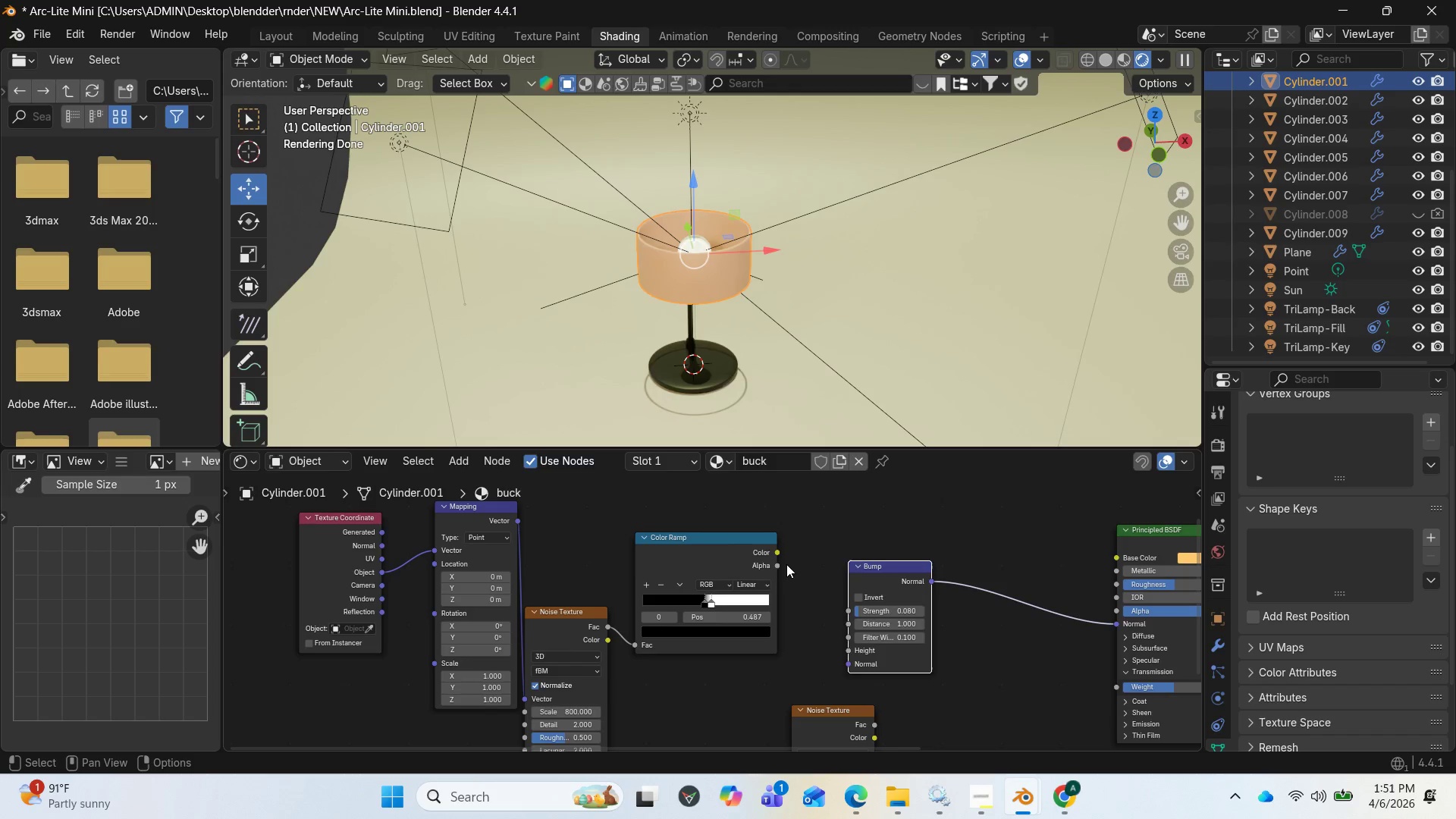 
left_click_drag(start_coordinate=[782, 551], to_coordinate=[853, 647])
 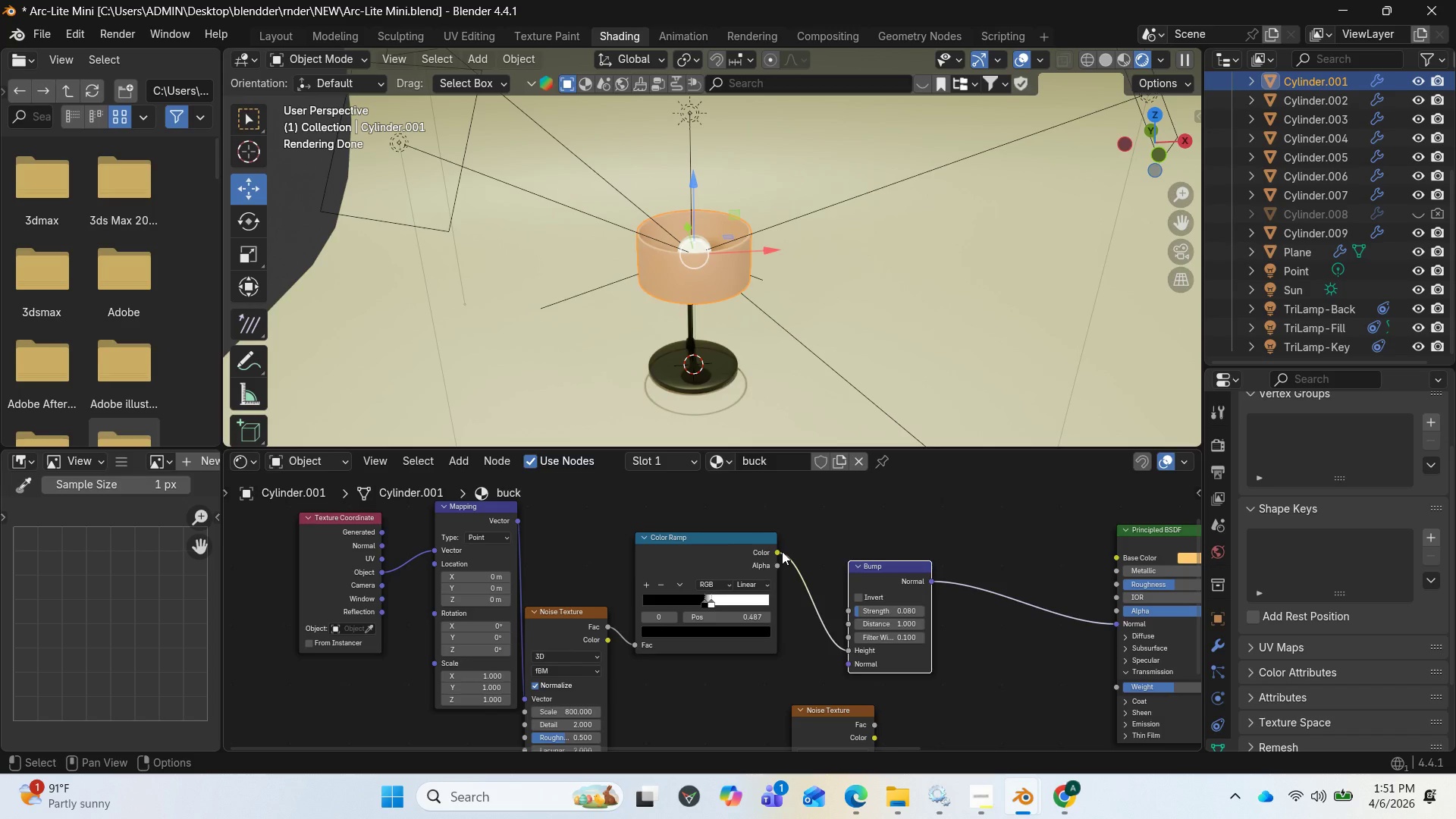 
wait(41.69)
 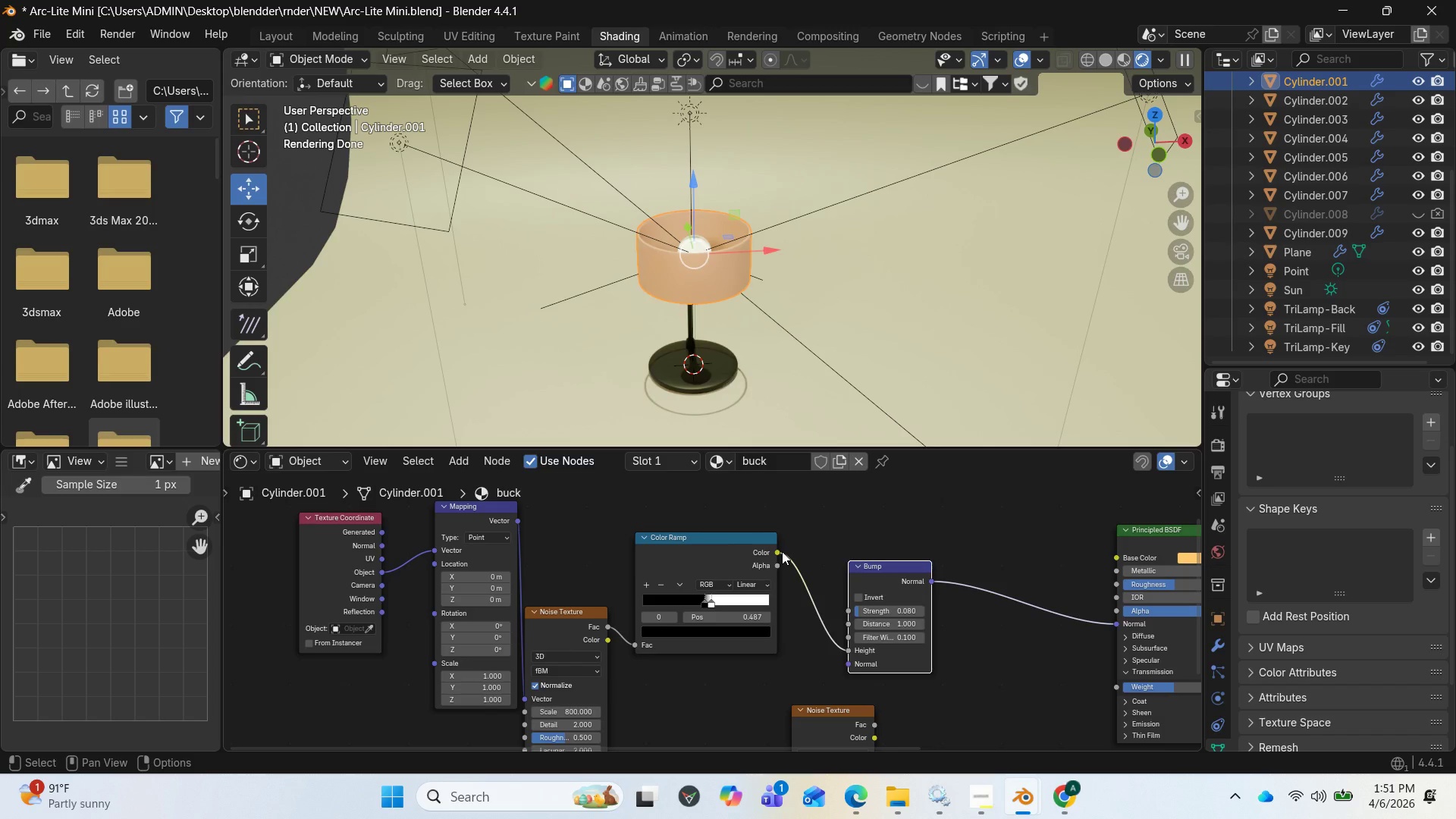 
left_click_drag(start_coordinate=[782, 551], to_coordinate=[1114, 581])
 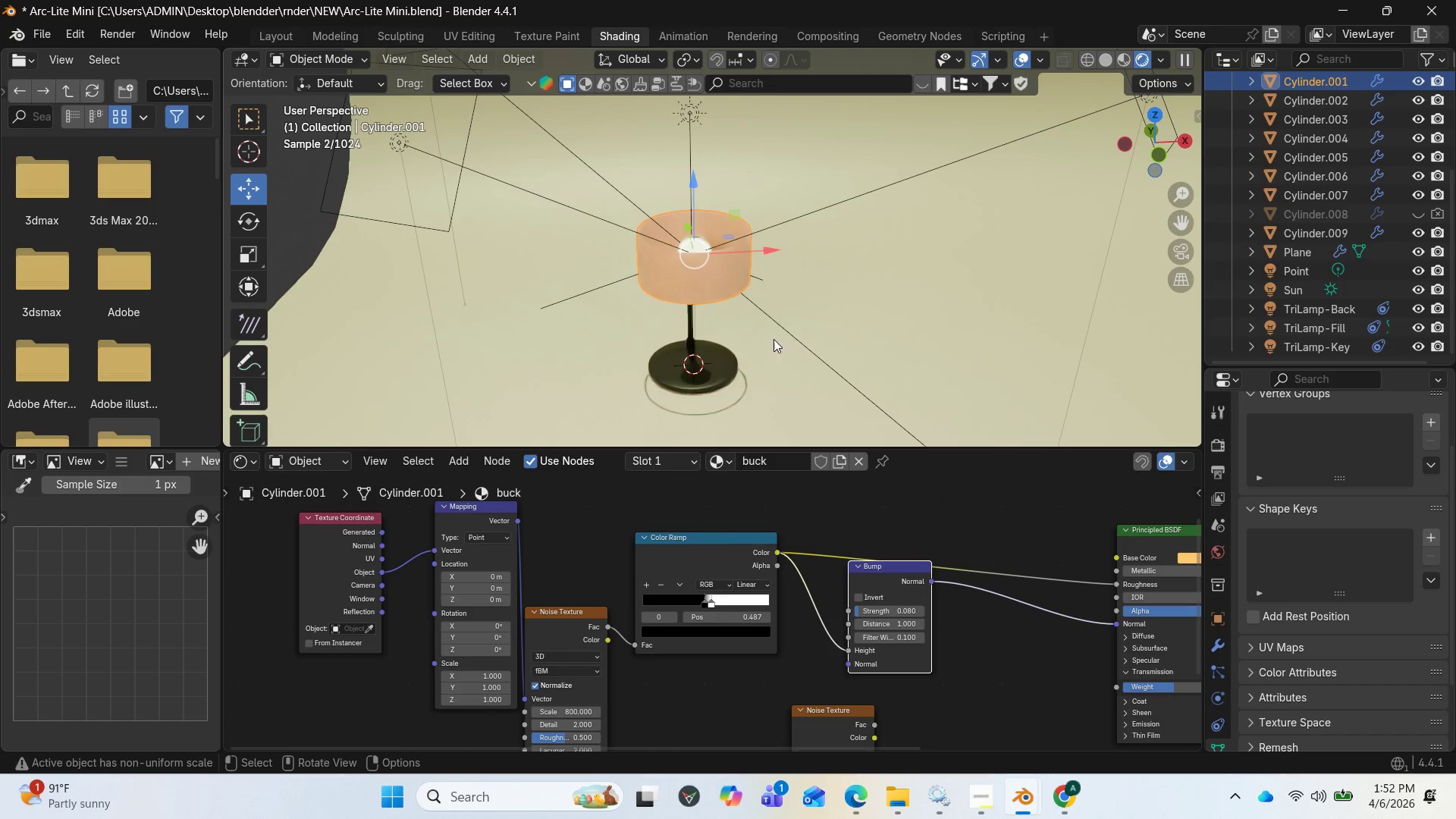 
scroll: coordinate [789, 337], scroll_direction: up, amount: 5.0
 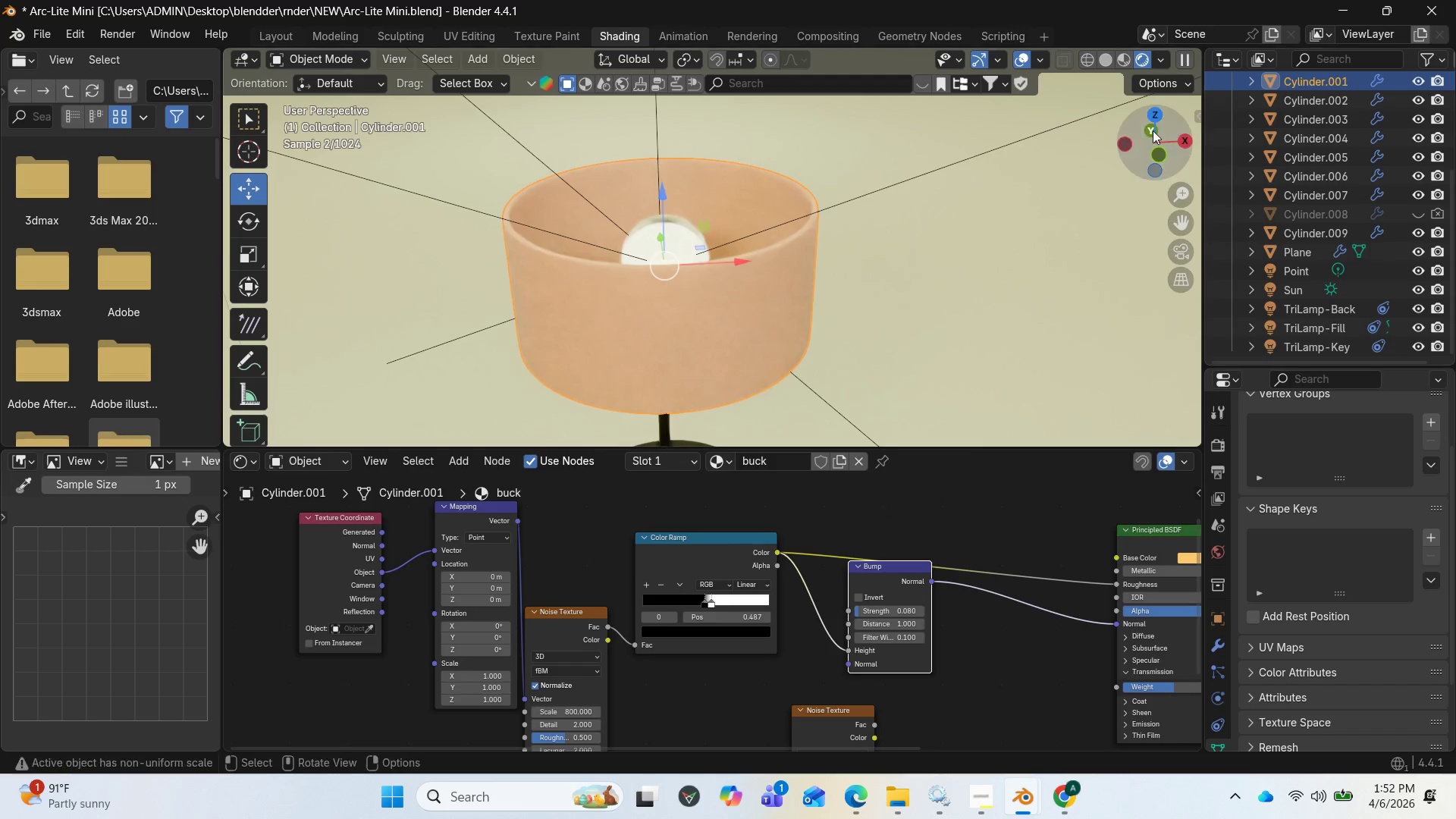 
left_click_drag(start_coordinate=[1152, 130], to_coordinate=[1191, 64])
 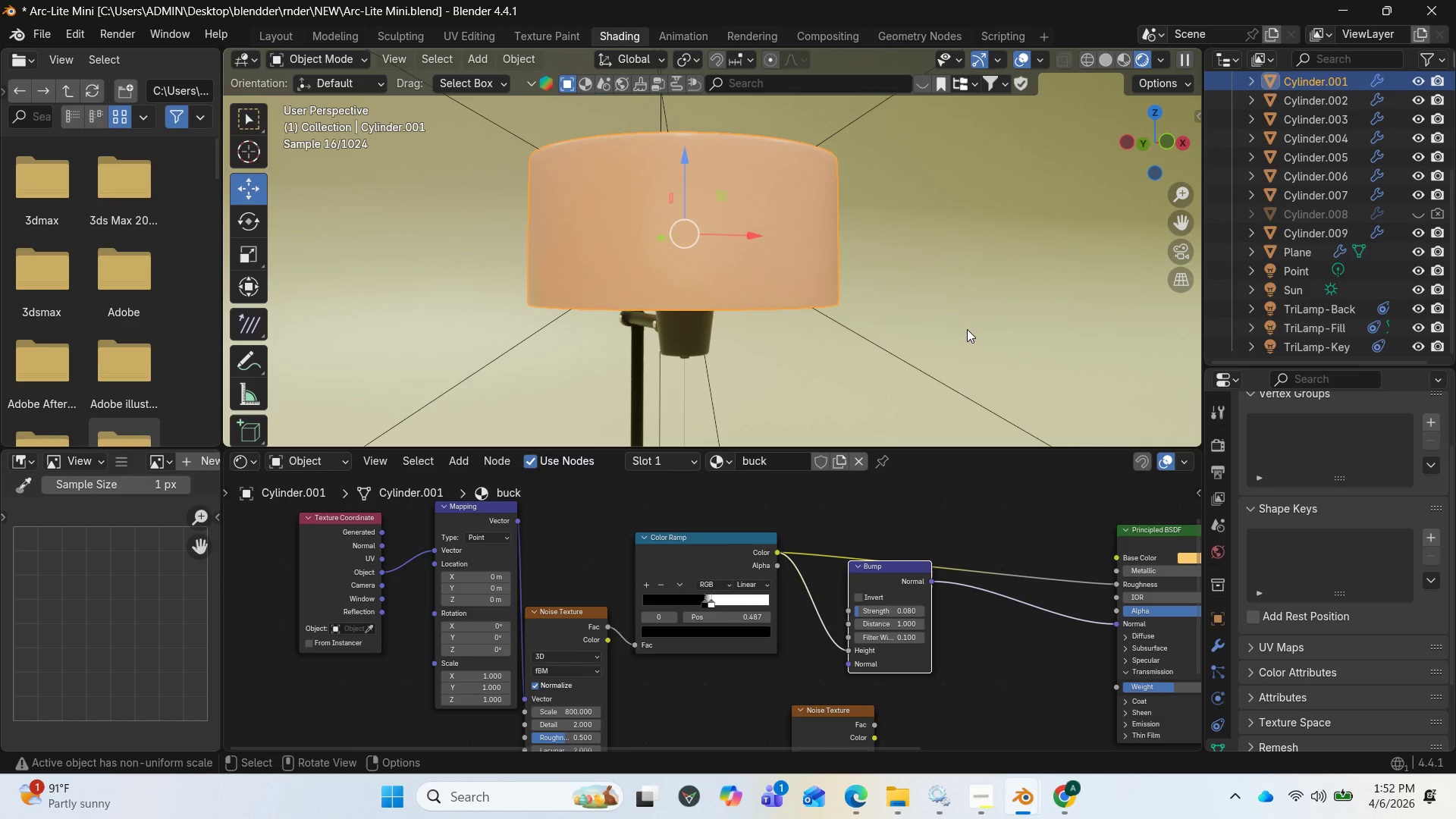 
wait(10.97)
 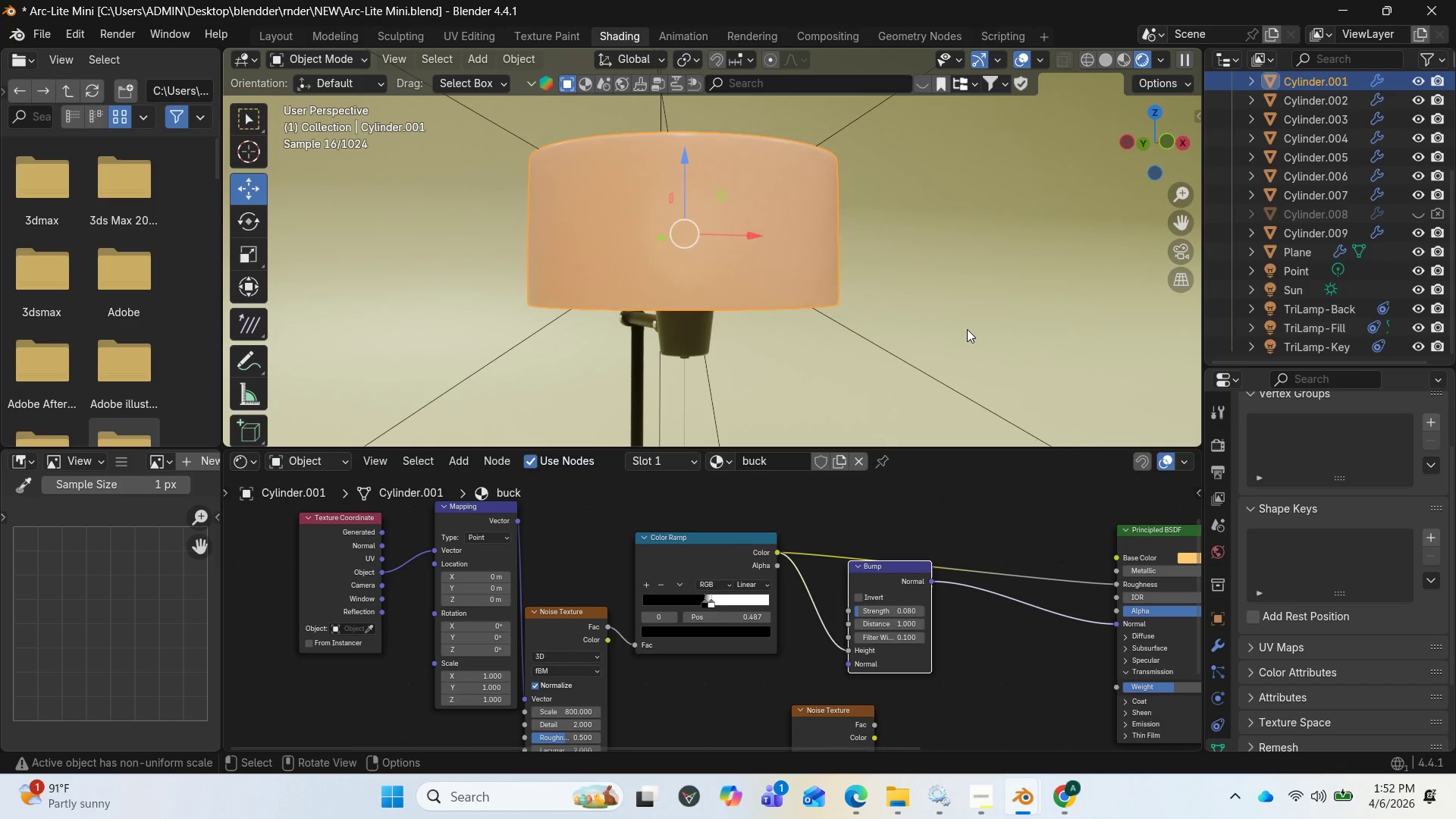 
left_click_drag(start_coordinate=[1156, 148], to_coordinate=[1110, 168])
 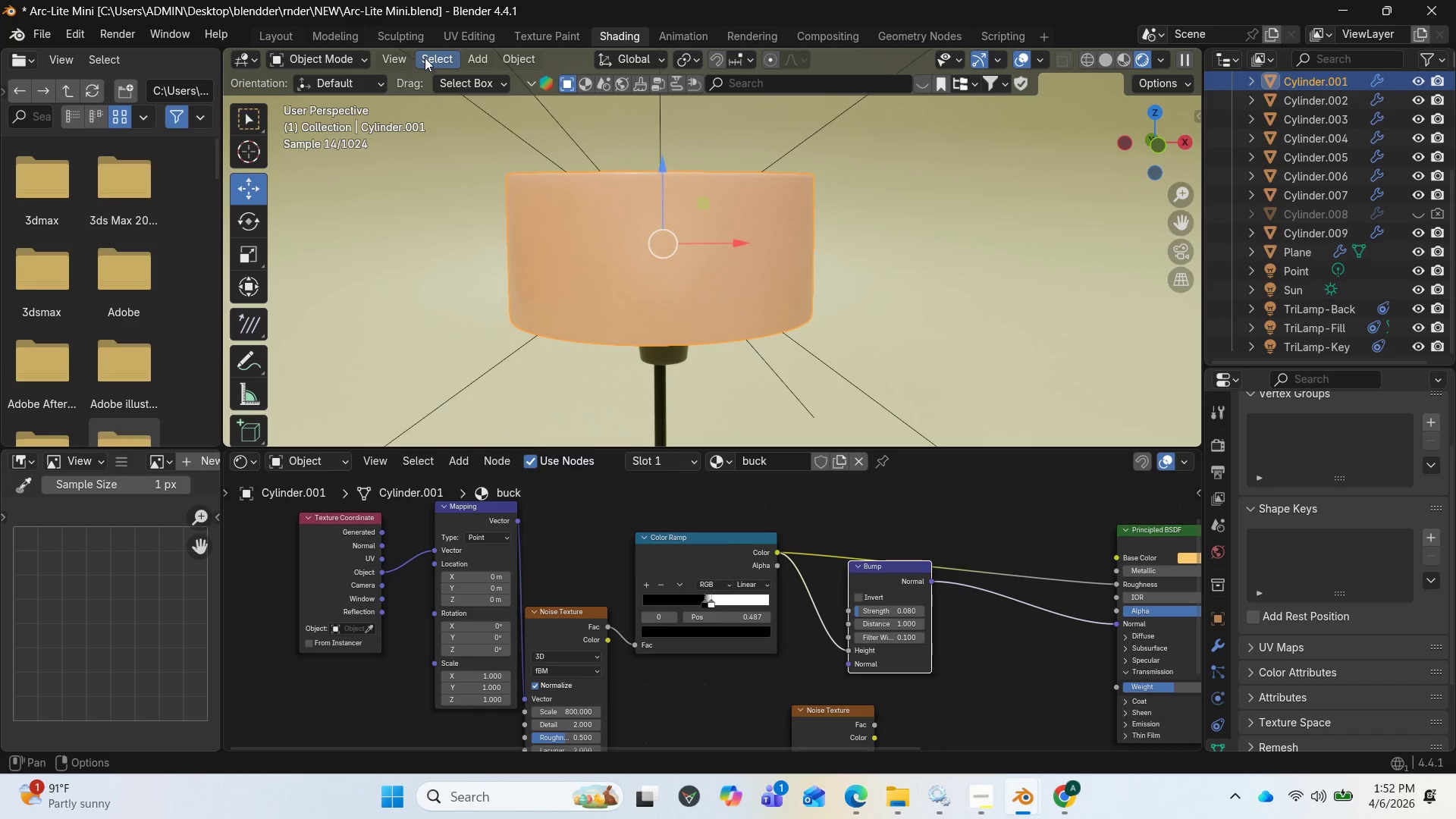 
wait(7.59)
 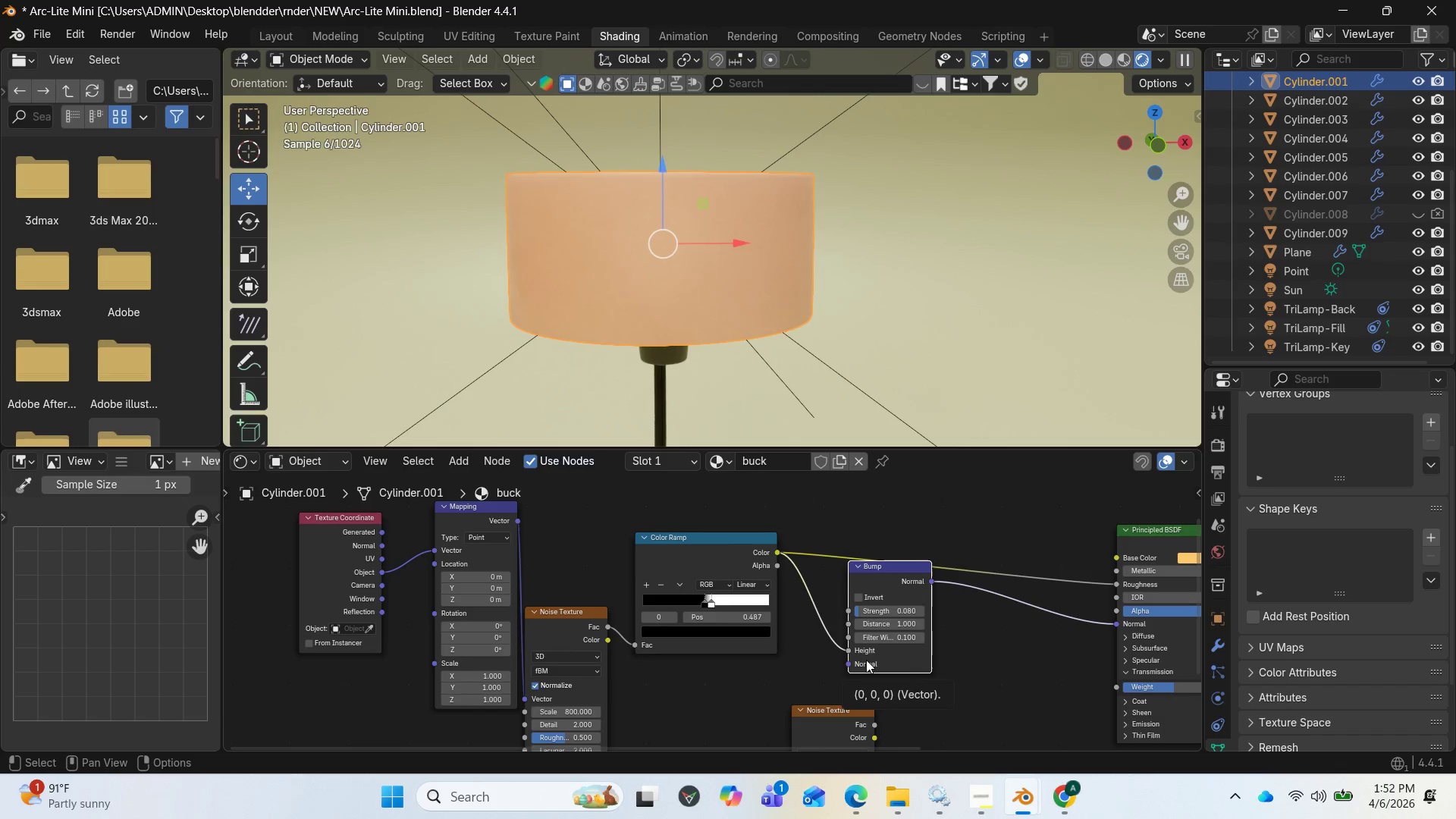 
left_click([288, 34])
 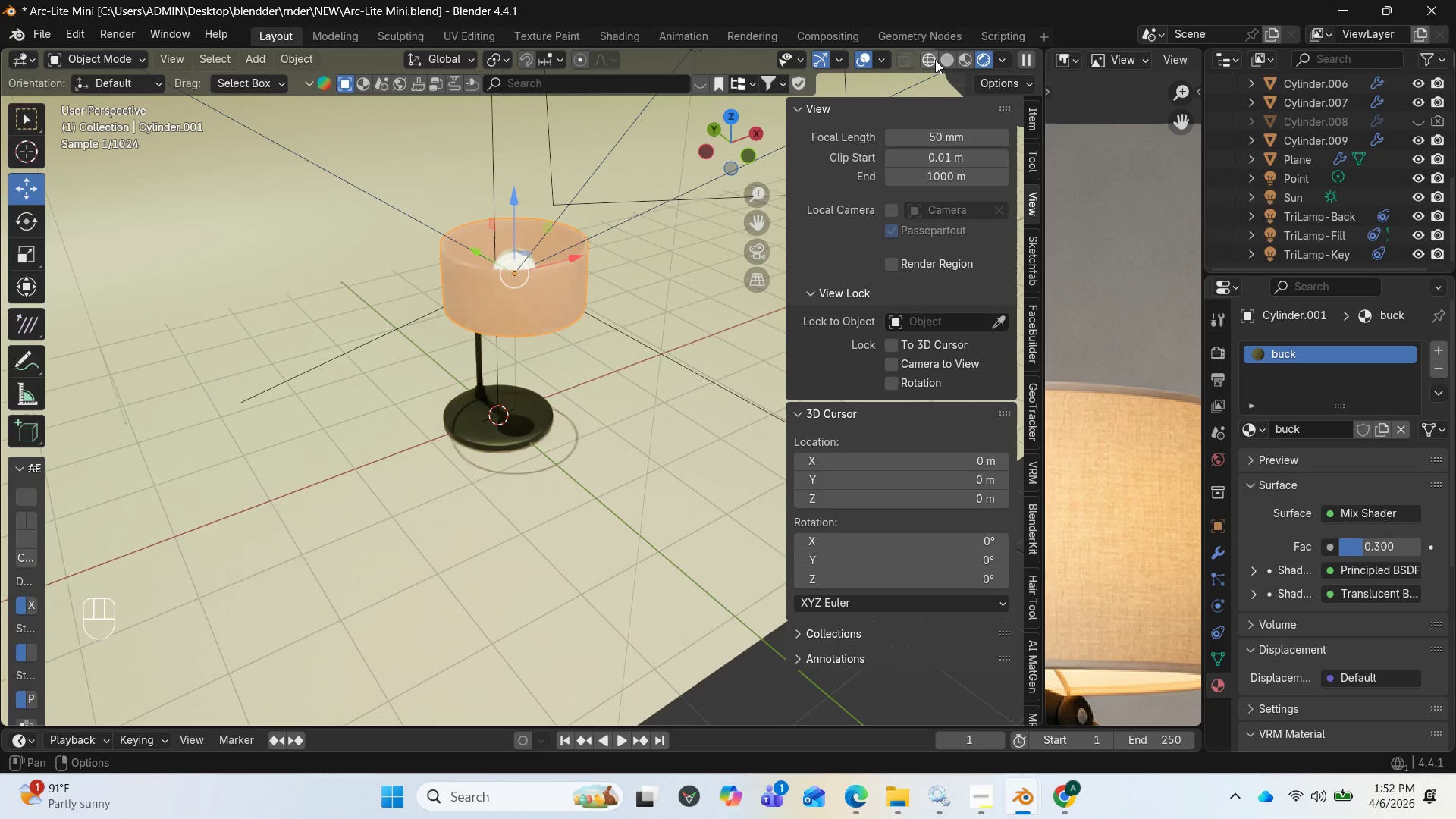 
left_click([959, 58])
 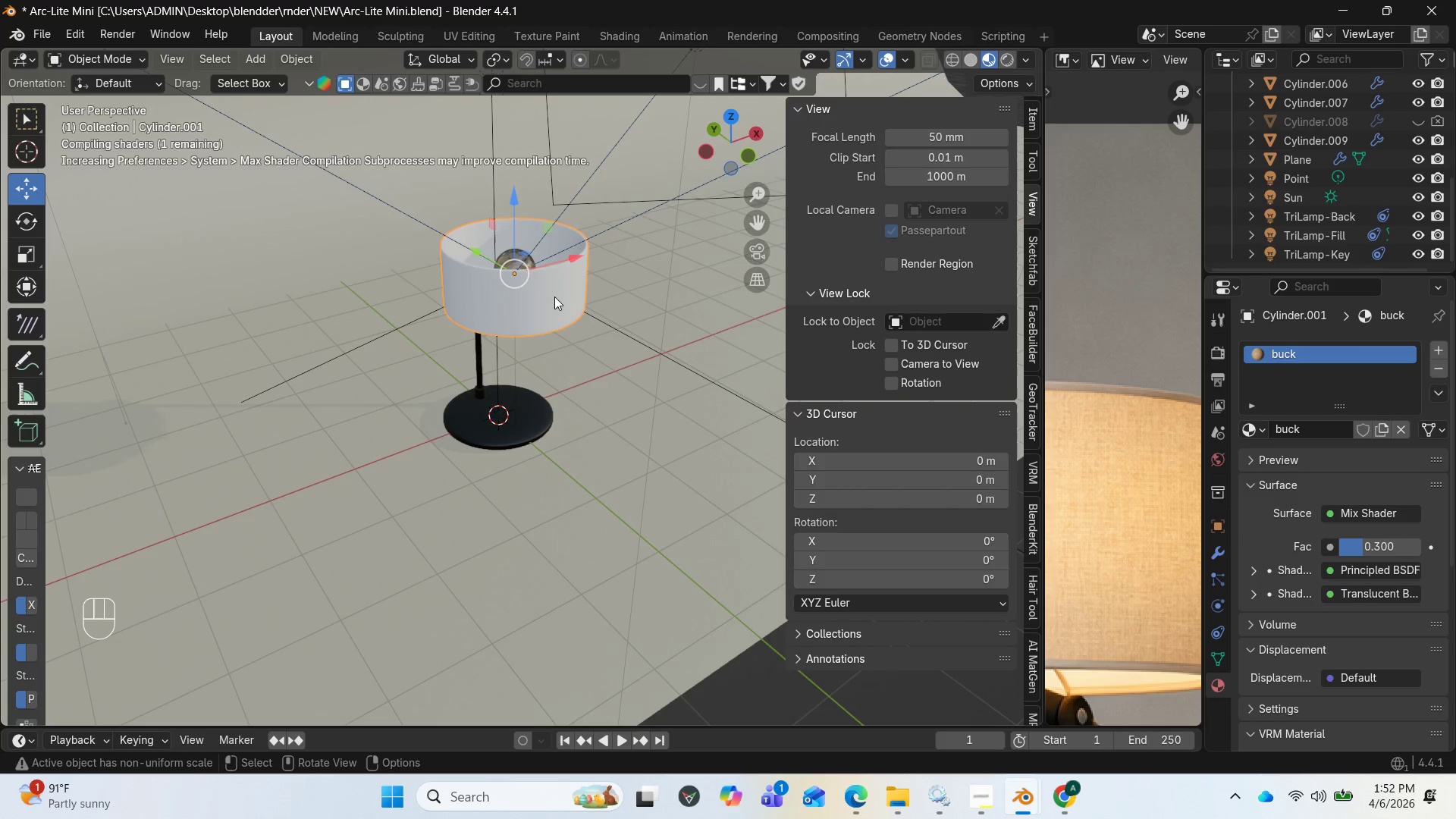 
scroll: coordinate [570, 284], scroll_direction: up, amount: 4.0
 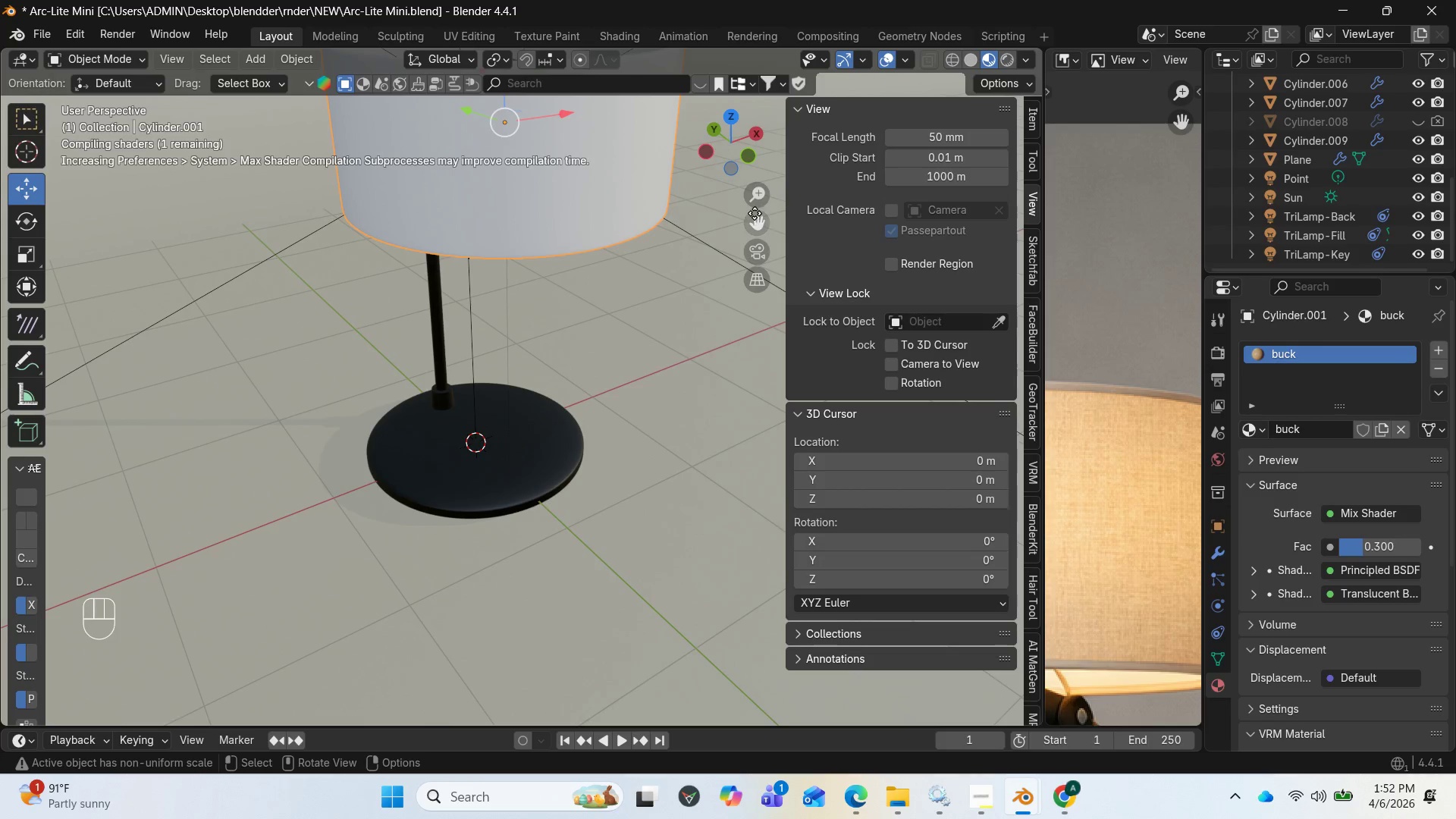 
left_click_drag(start_coordinate=[755, 213], to_coordinate=[730, 384])
 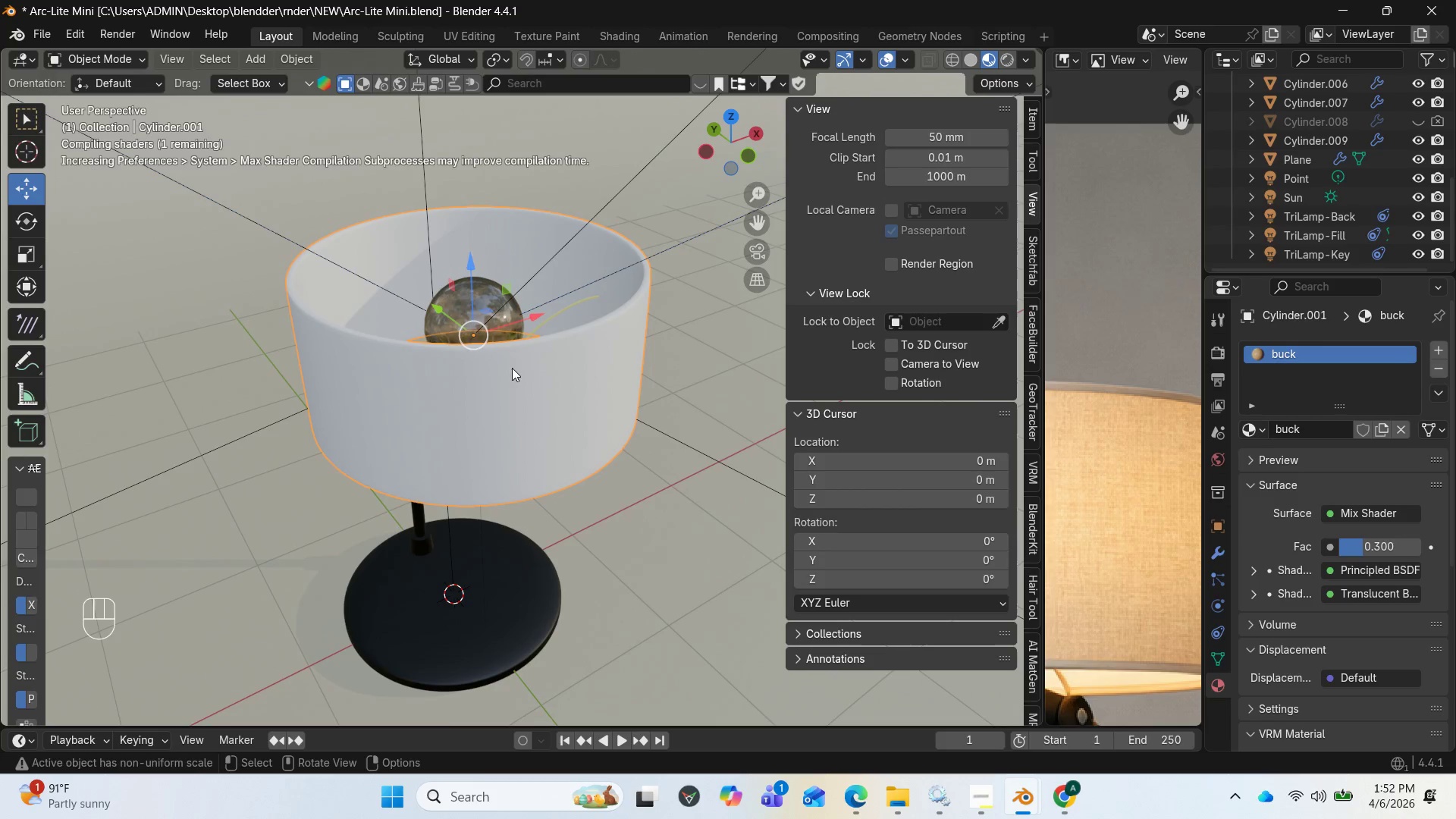 
left_click([512, 368])
 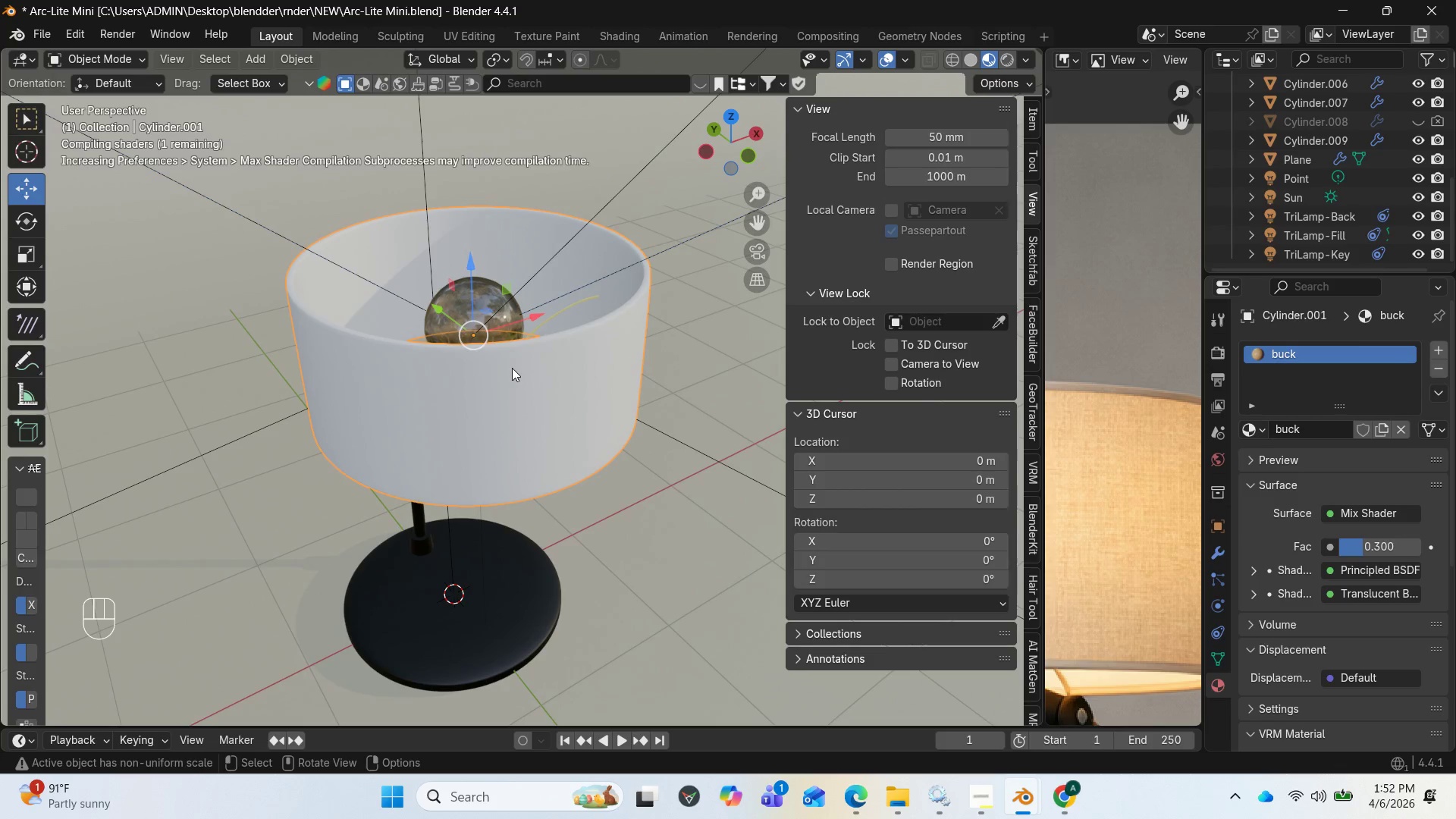 
key(Tab)
 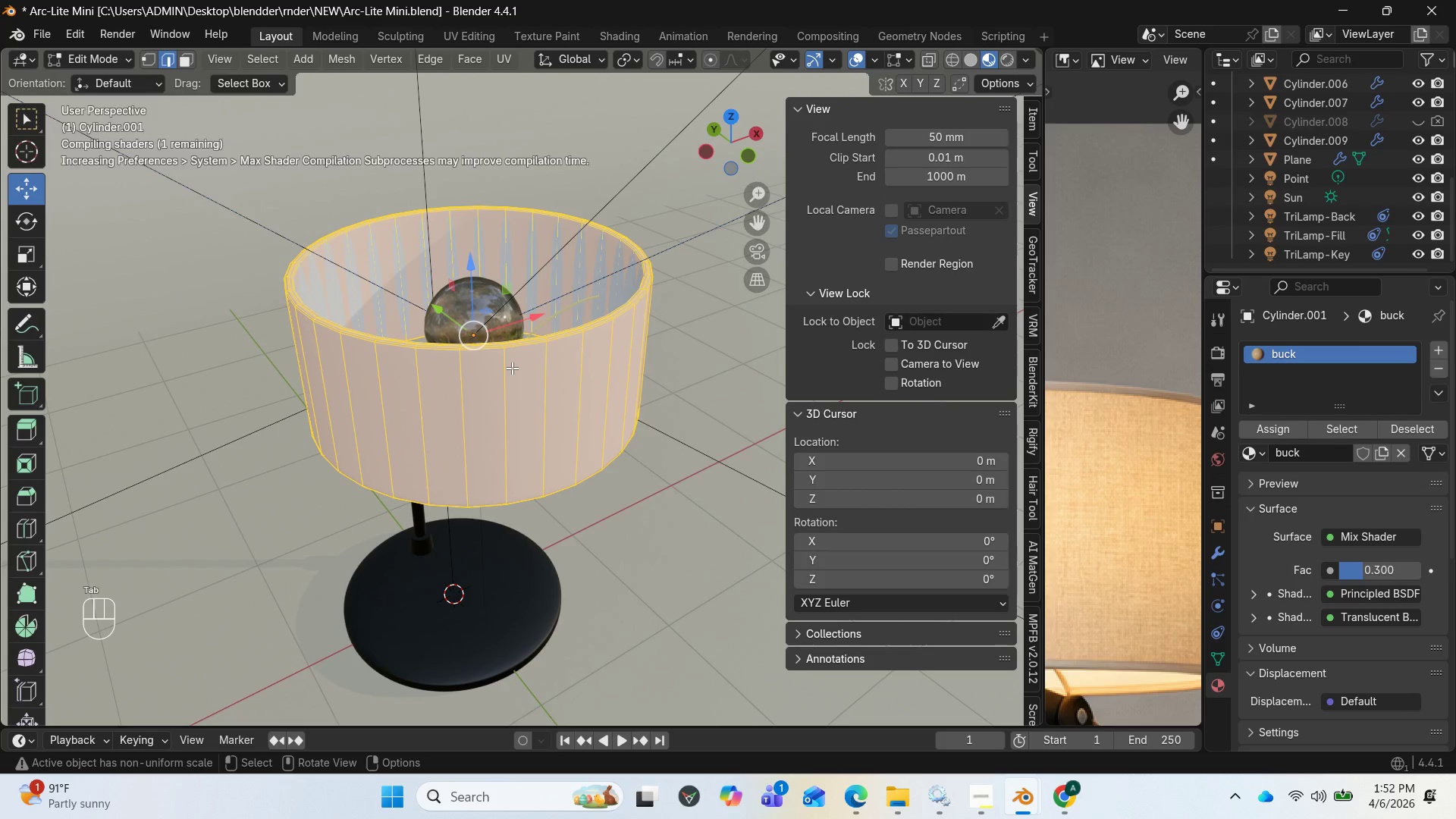 
key(Control+R)
 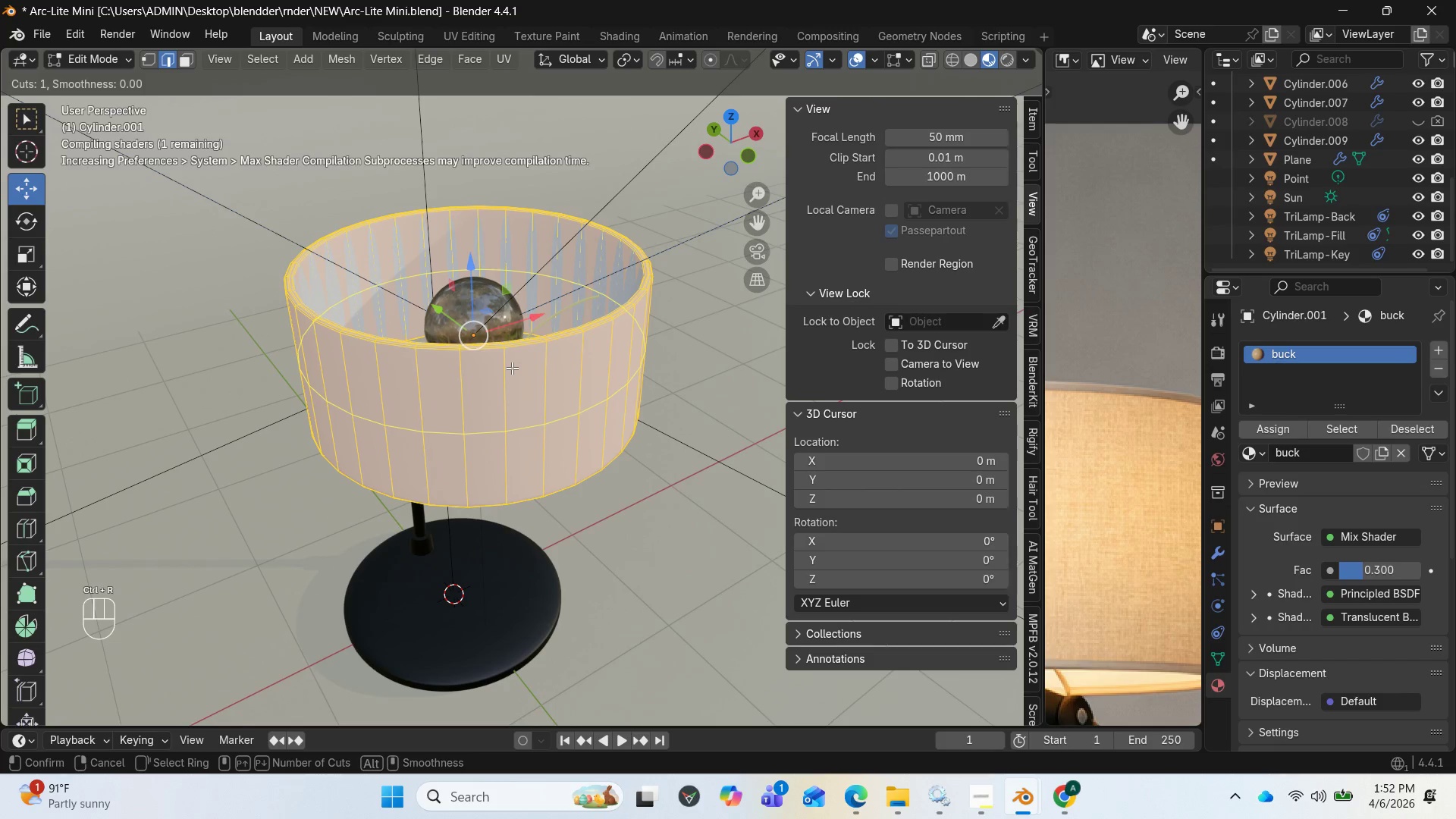 
left_click([512, 368])
 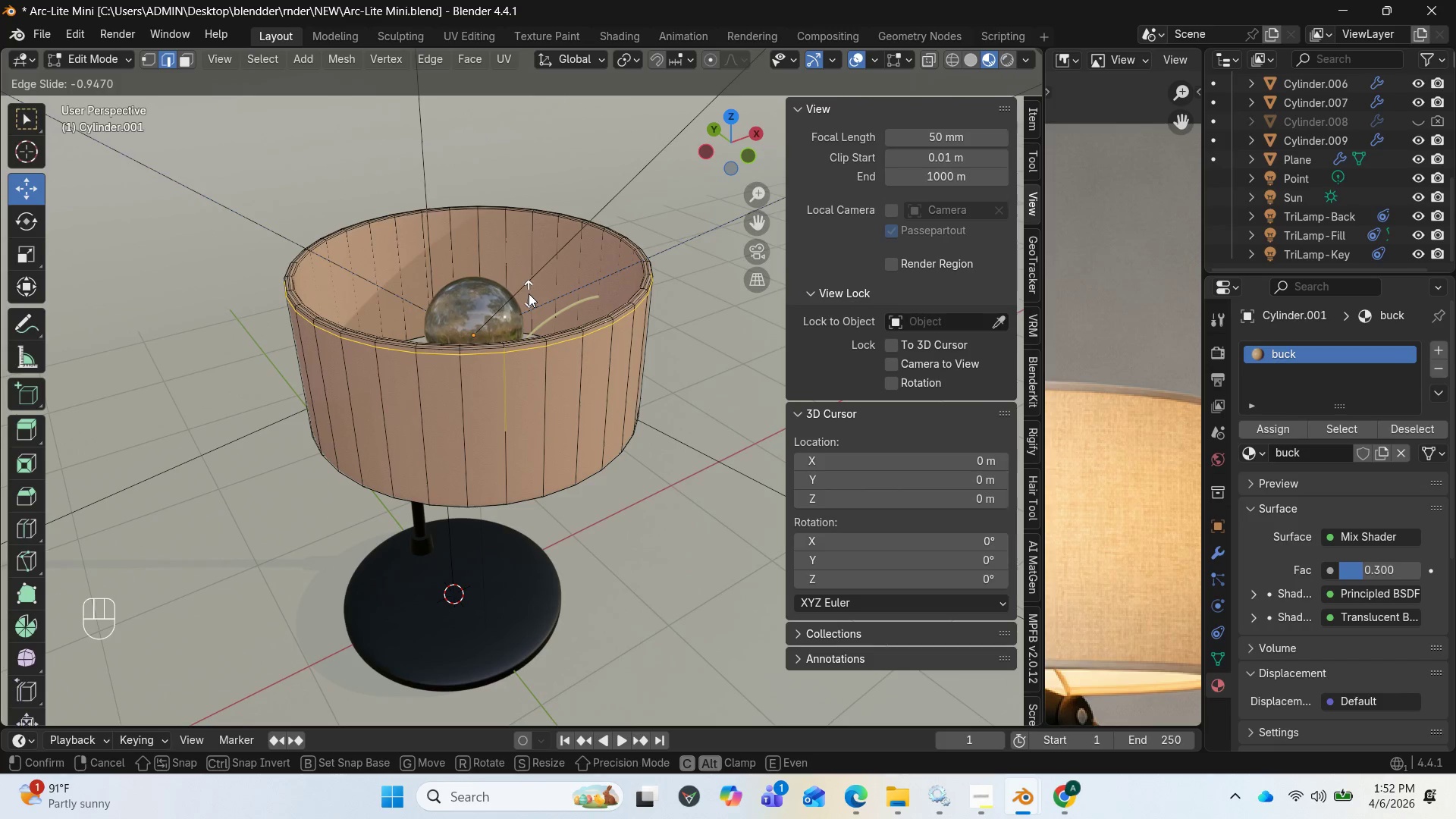 
wait(11.75)
 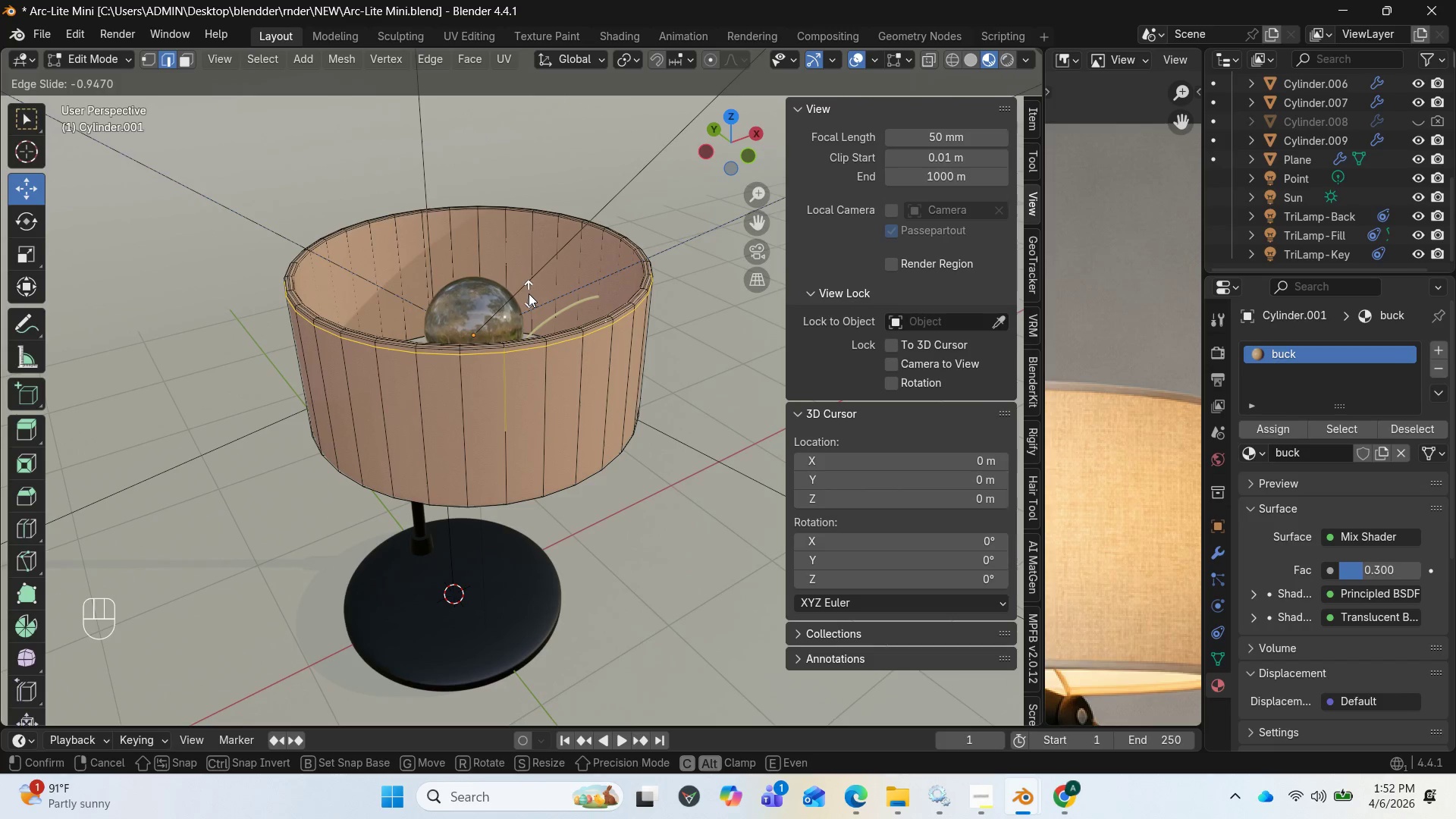 
left_click([531, 297])
 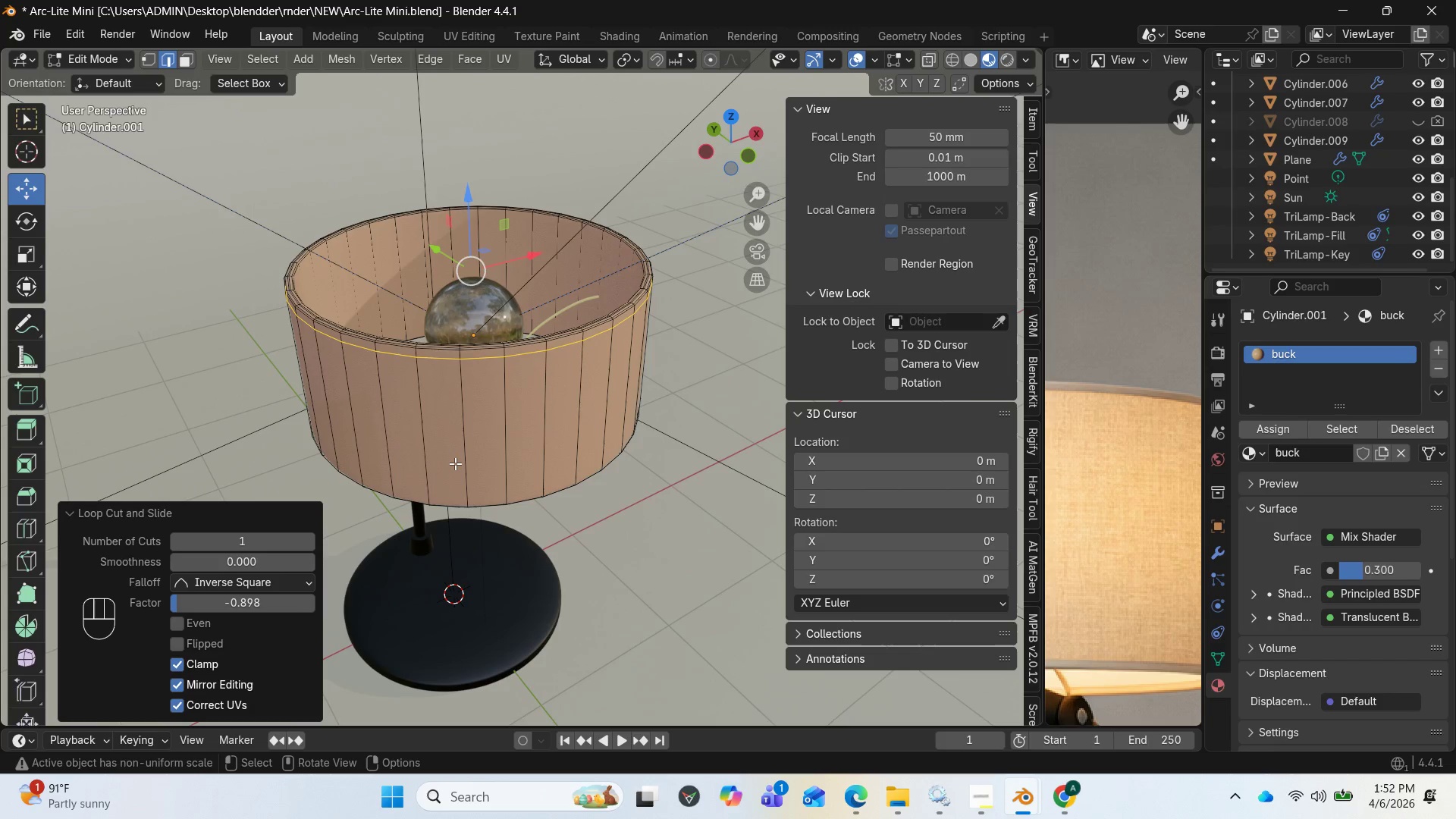 
scroll: coordinate [456, 463], scroll_direction: down, amount: 1.0
 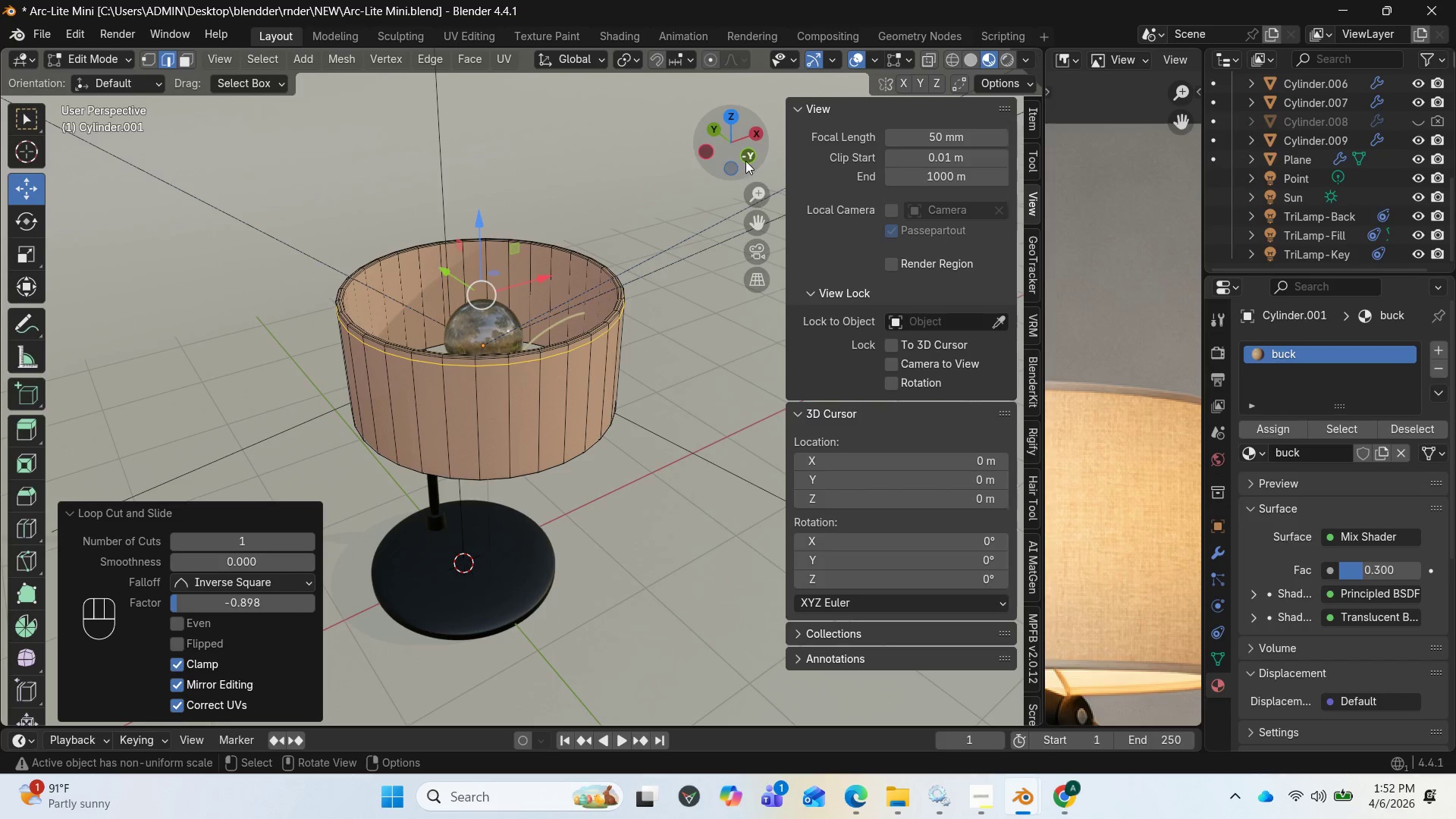 
left_click_drag(start_coordinate=[746, 147], to_coordinate=[770, 83])
 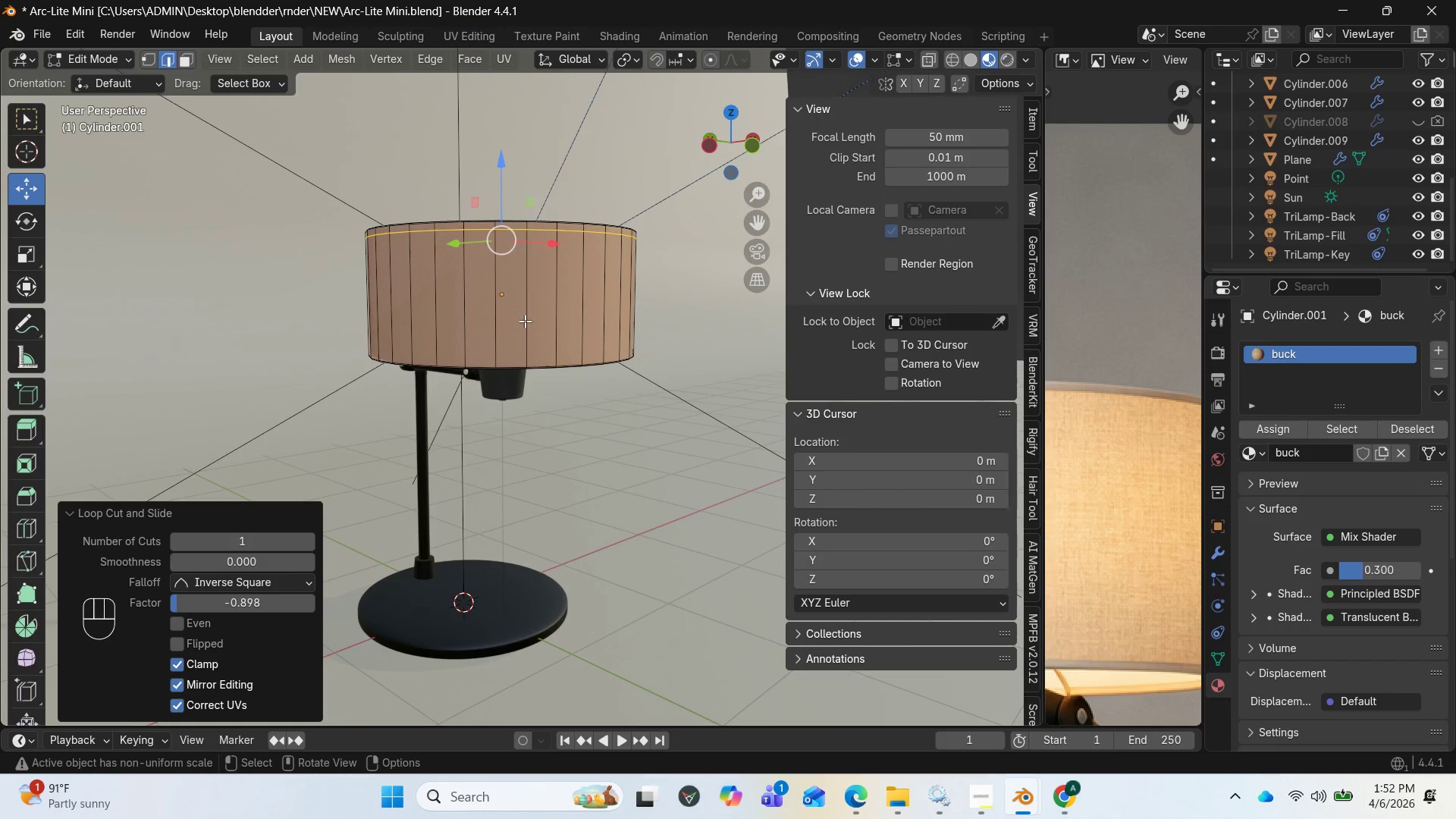 
key(Control+R)
 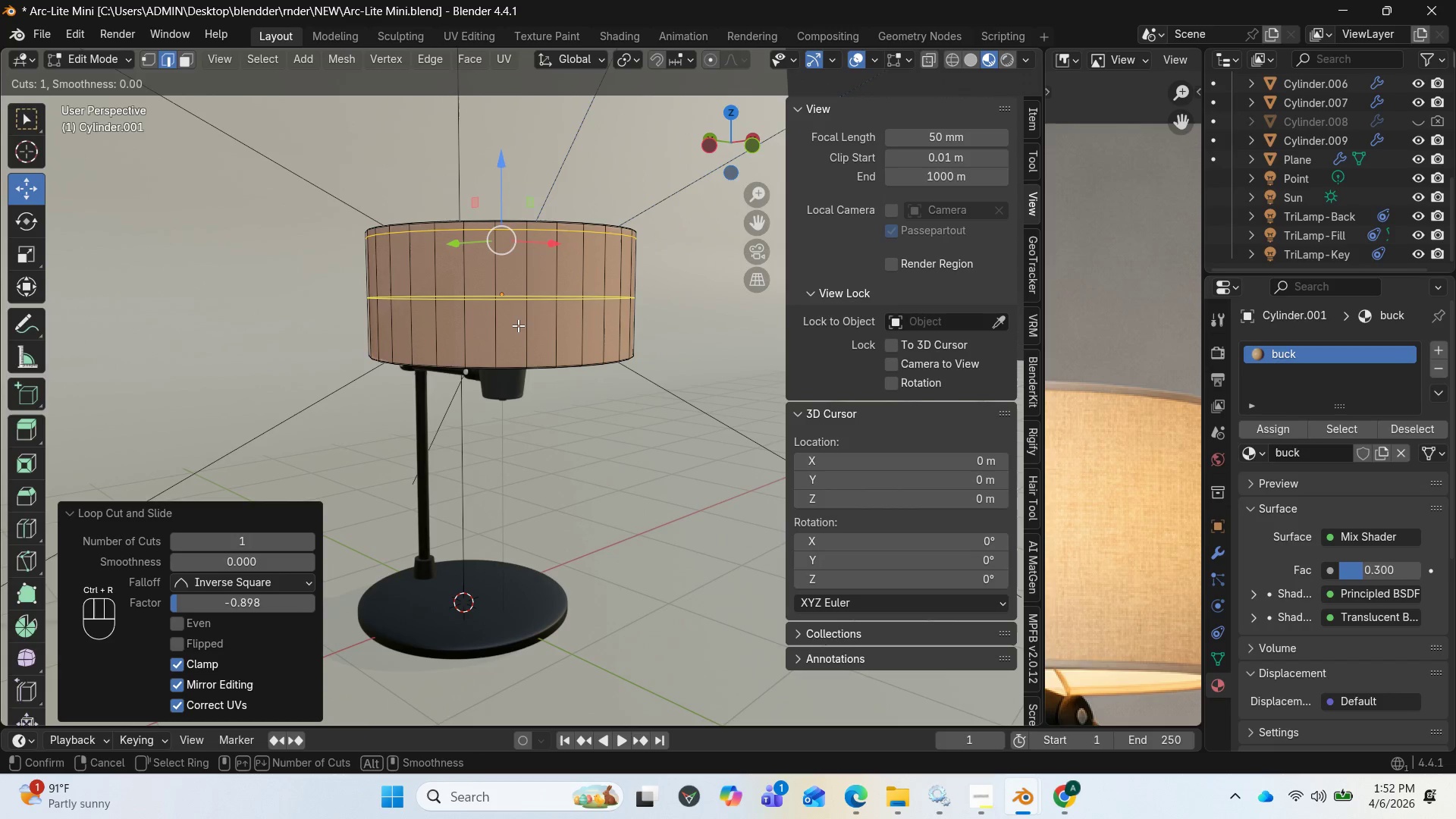 
left_click([518, 325])
 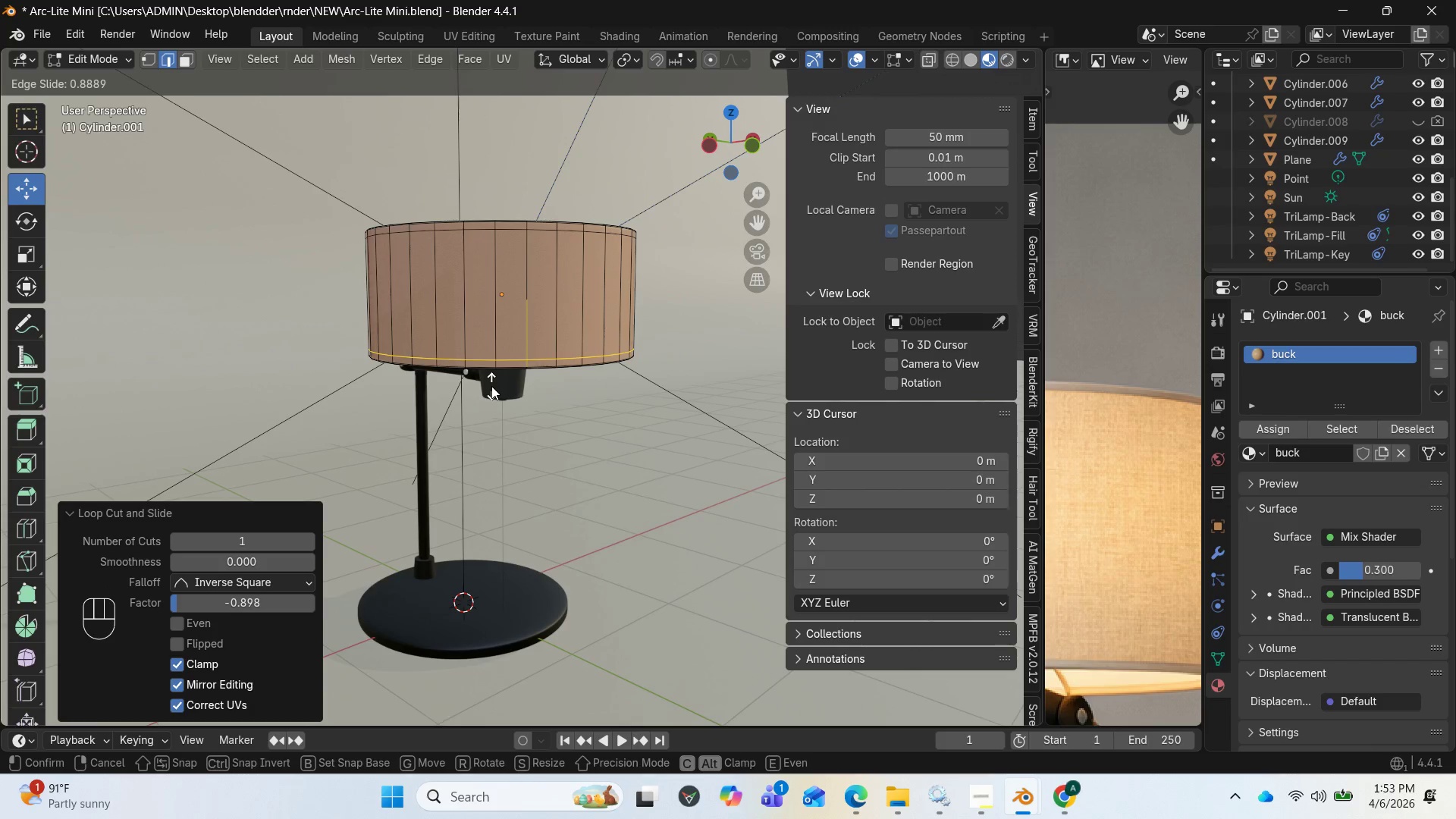 
wait(10.73)
 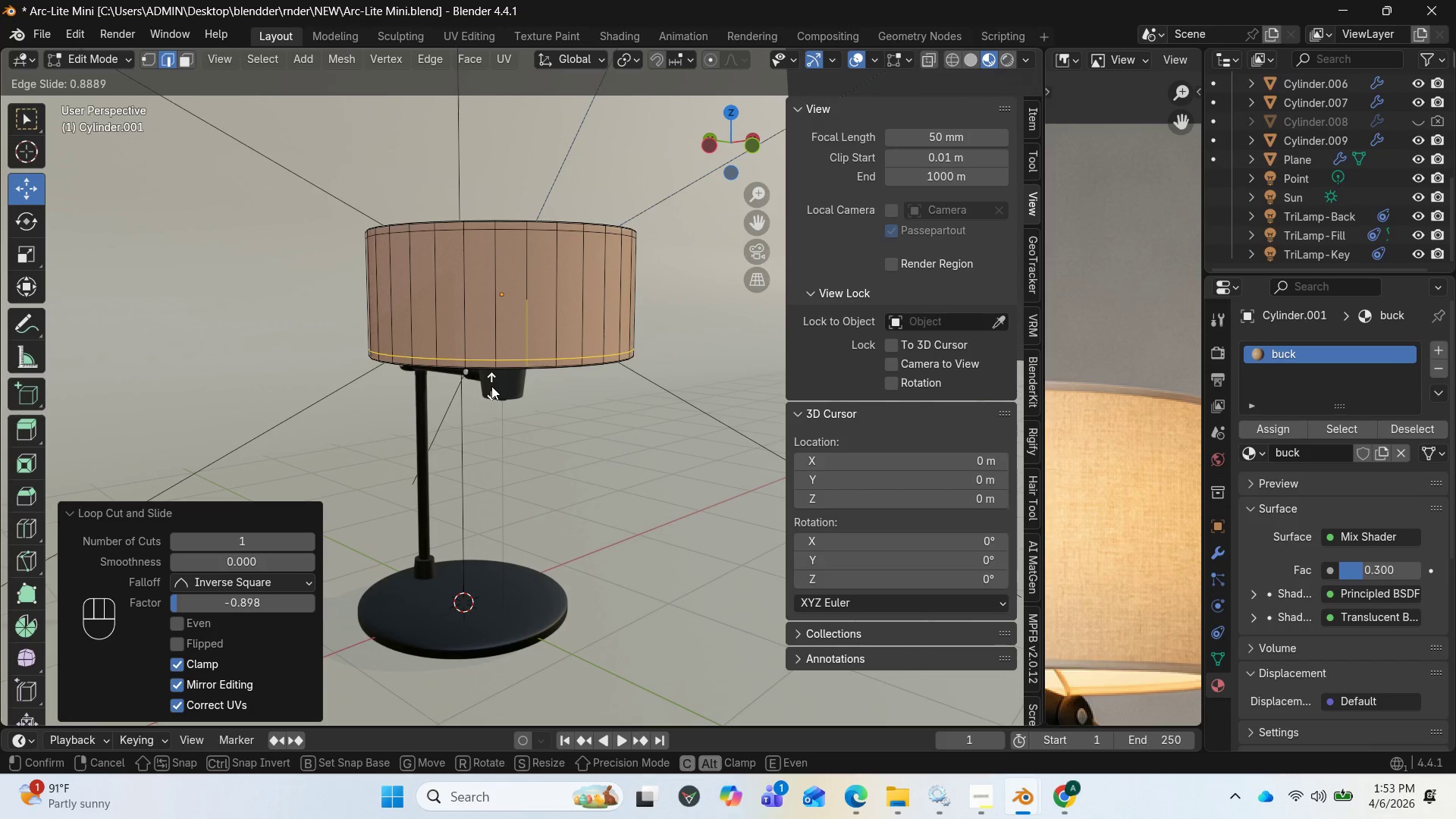 
left_click([491, 387])
 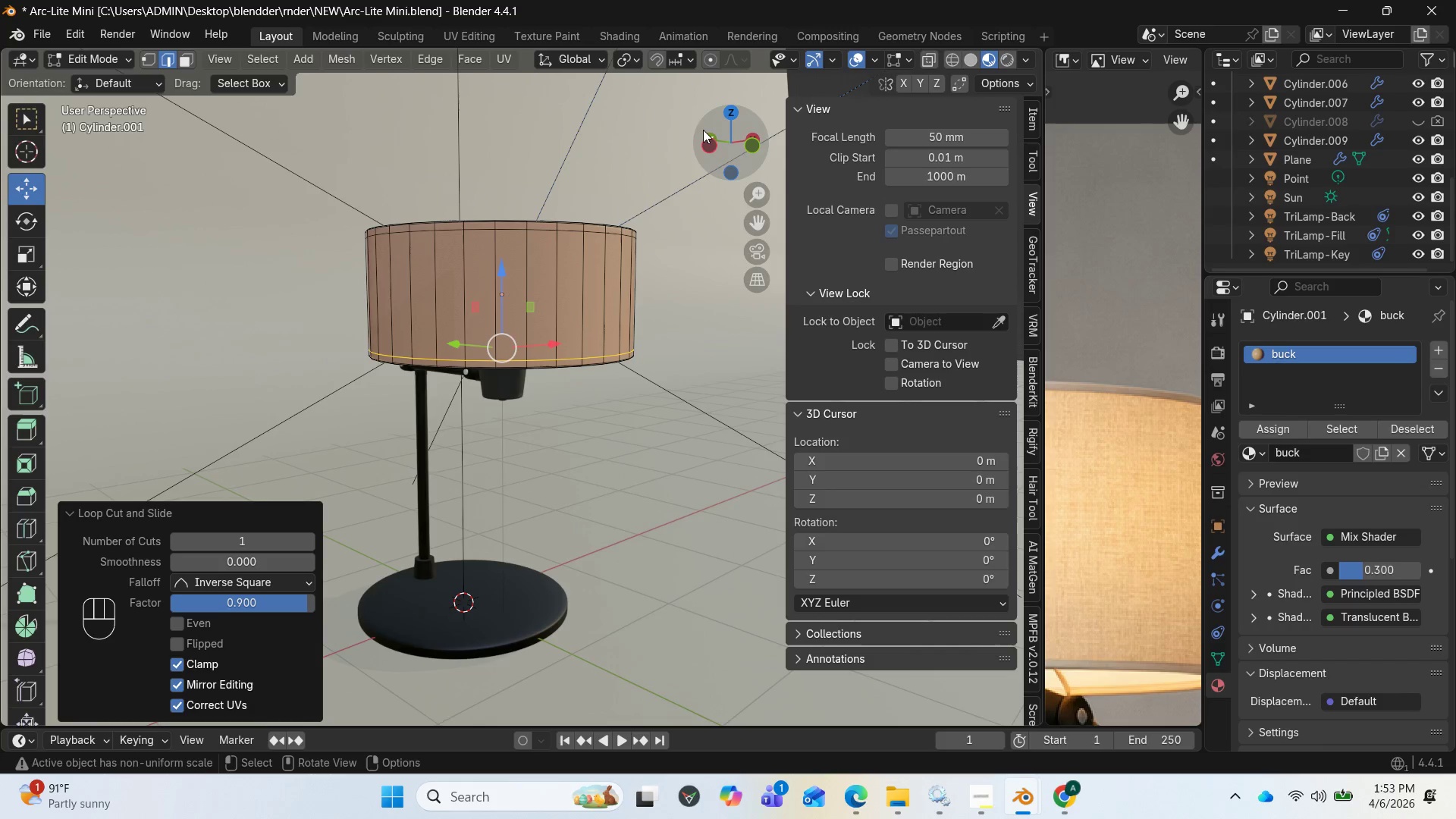 
left_click_drag(start_coordinate=[705, 132], to_coordinate=[799, 215])
 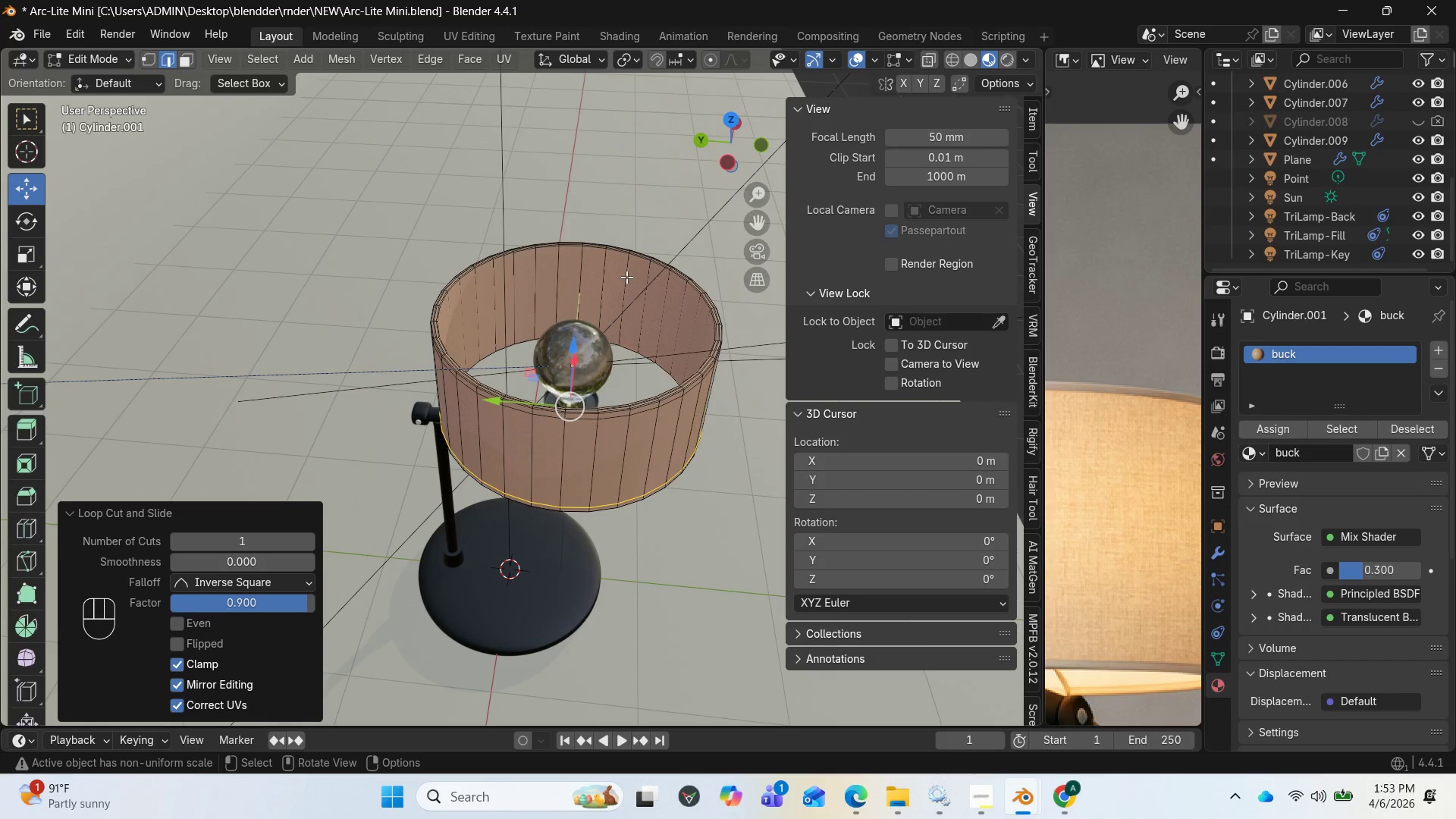 
key(Control+R)
 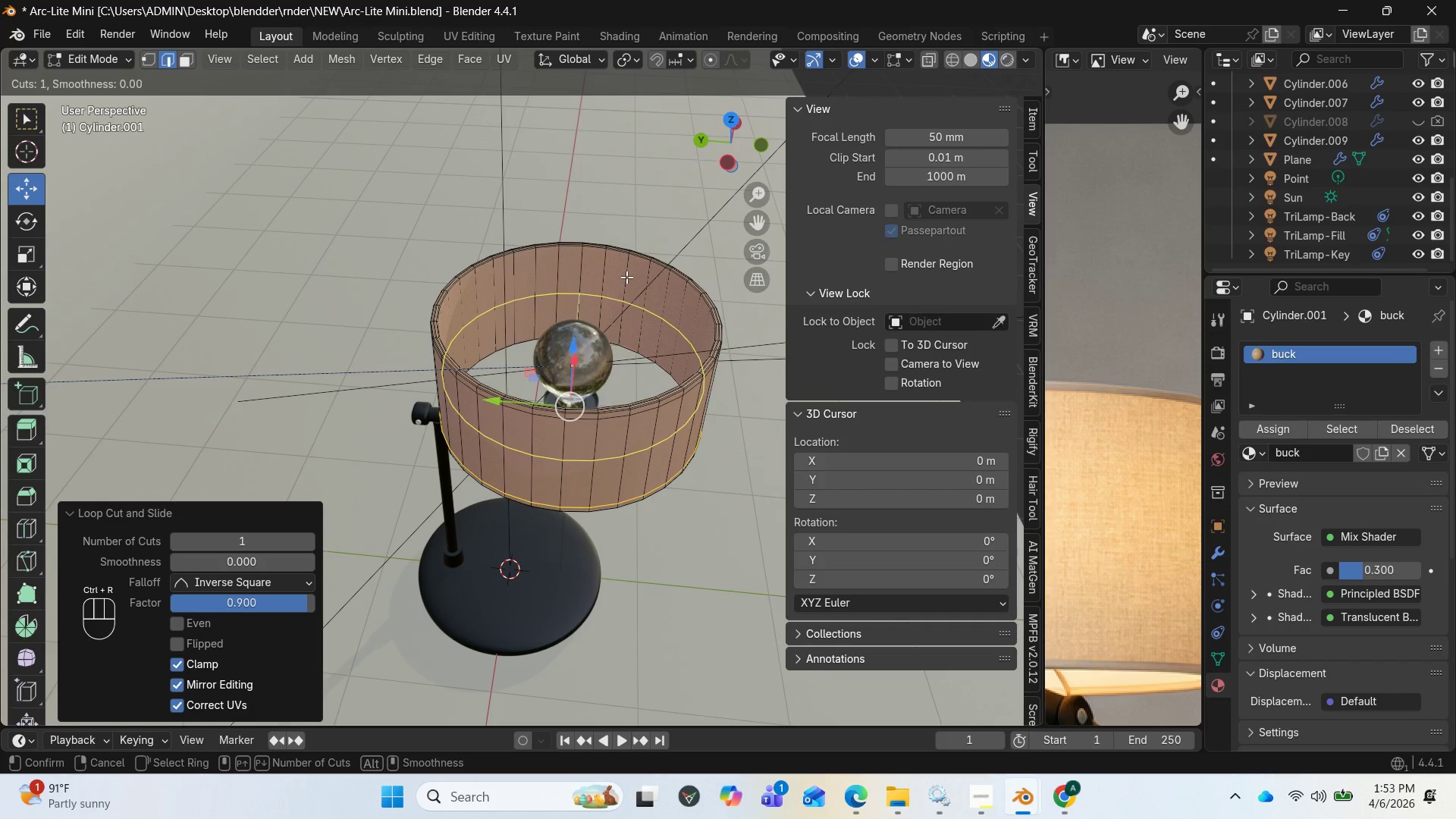 
left_click([626, 277])
 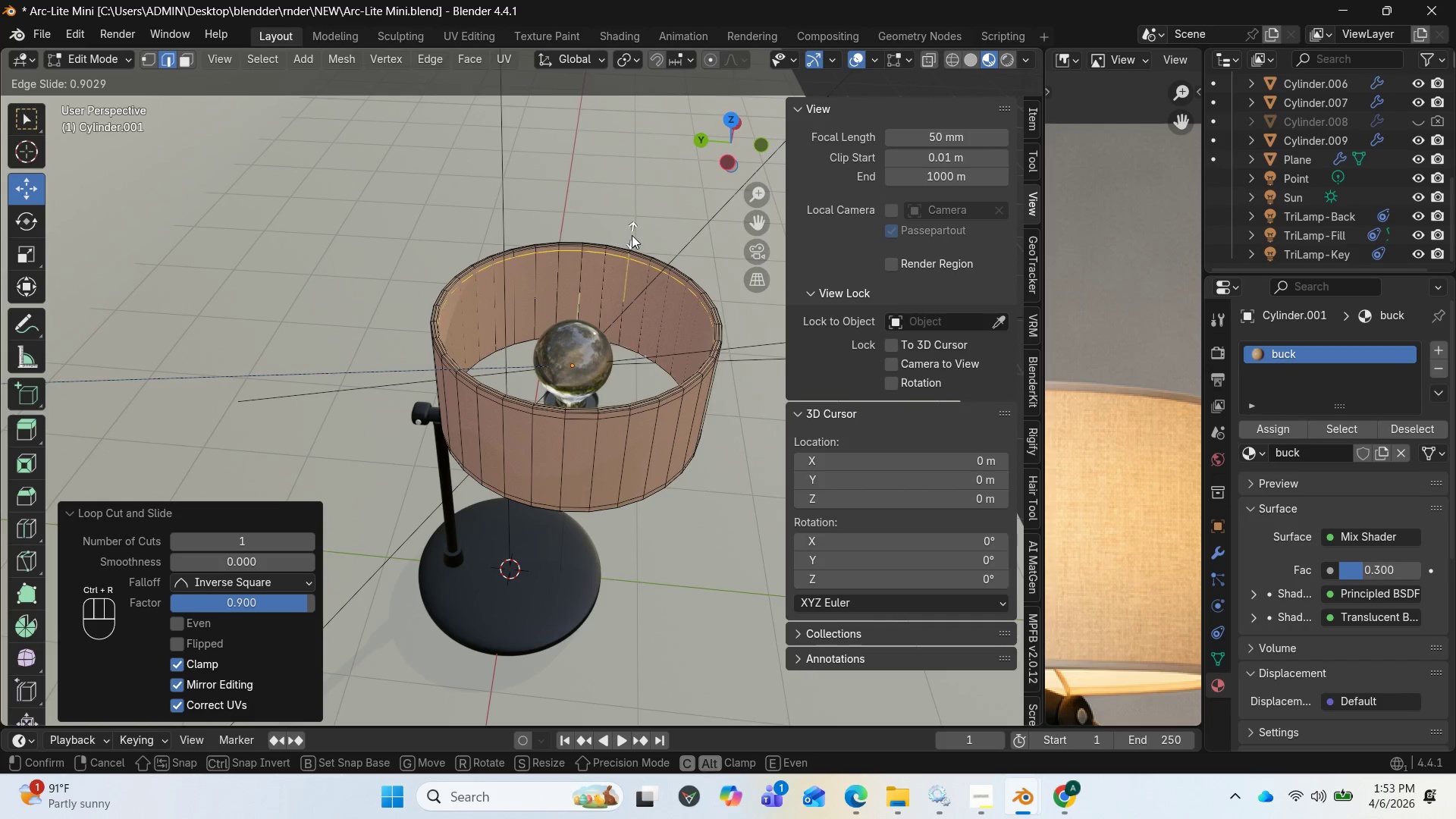 
left_click([632, 235])
 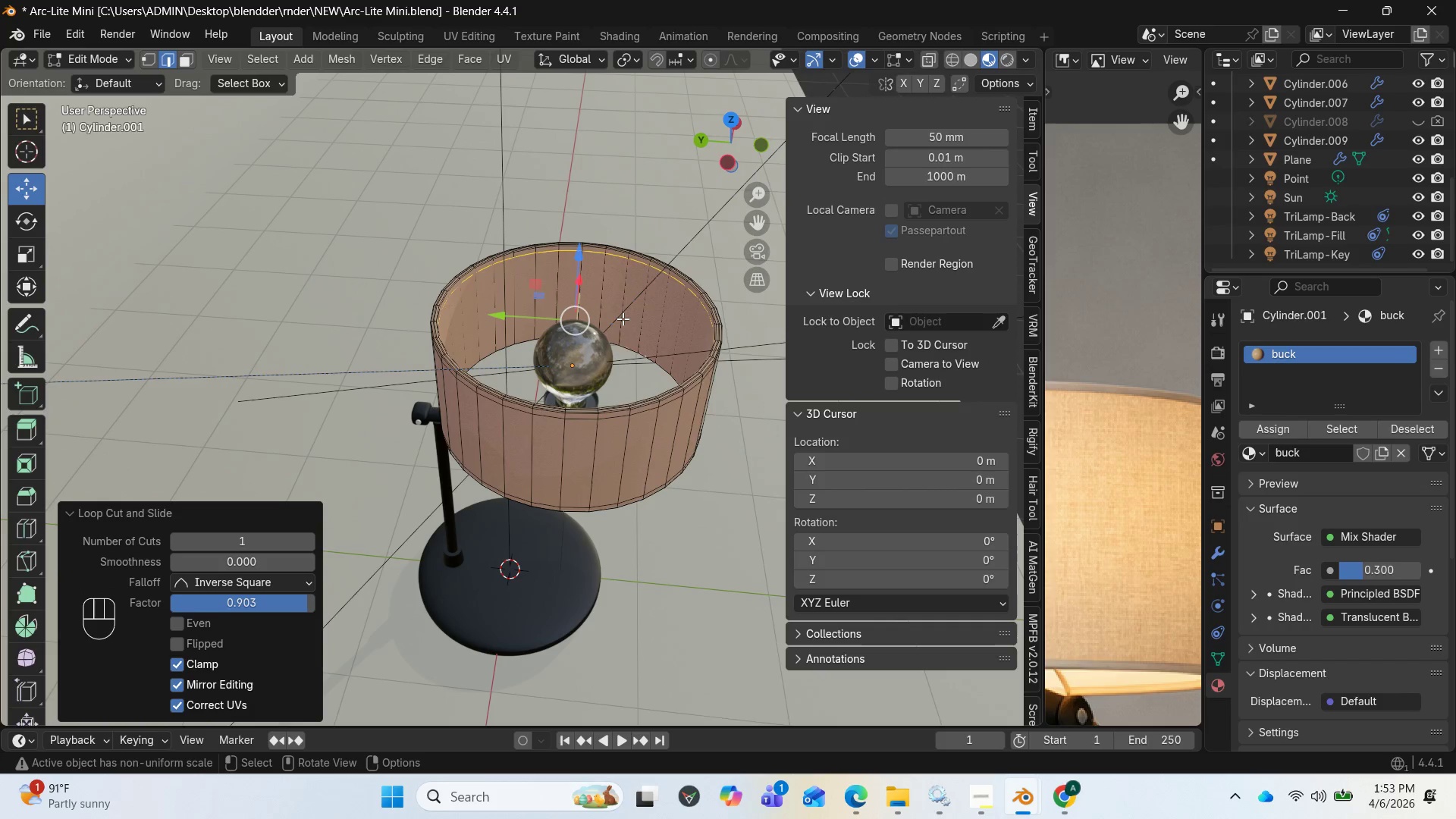 
key(Control+R)
 